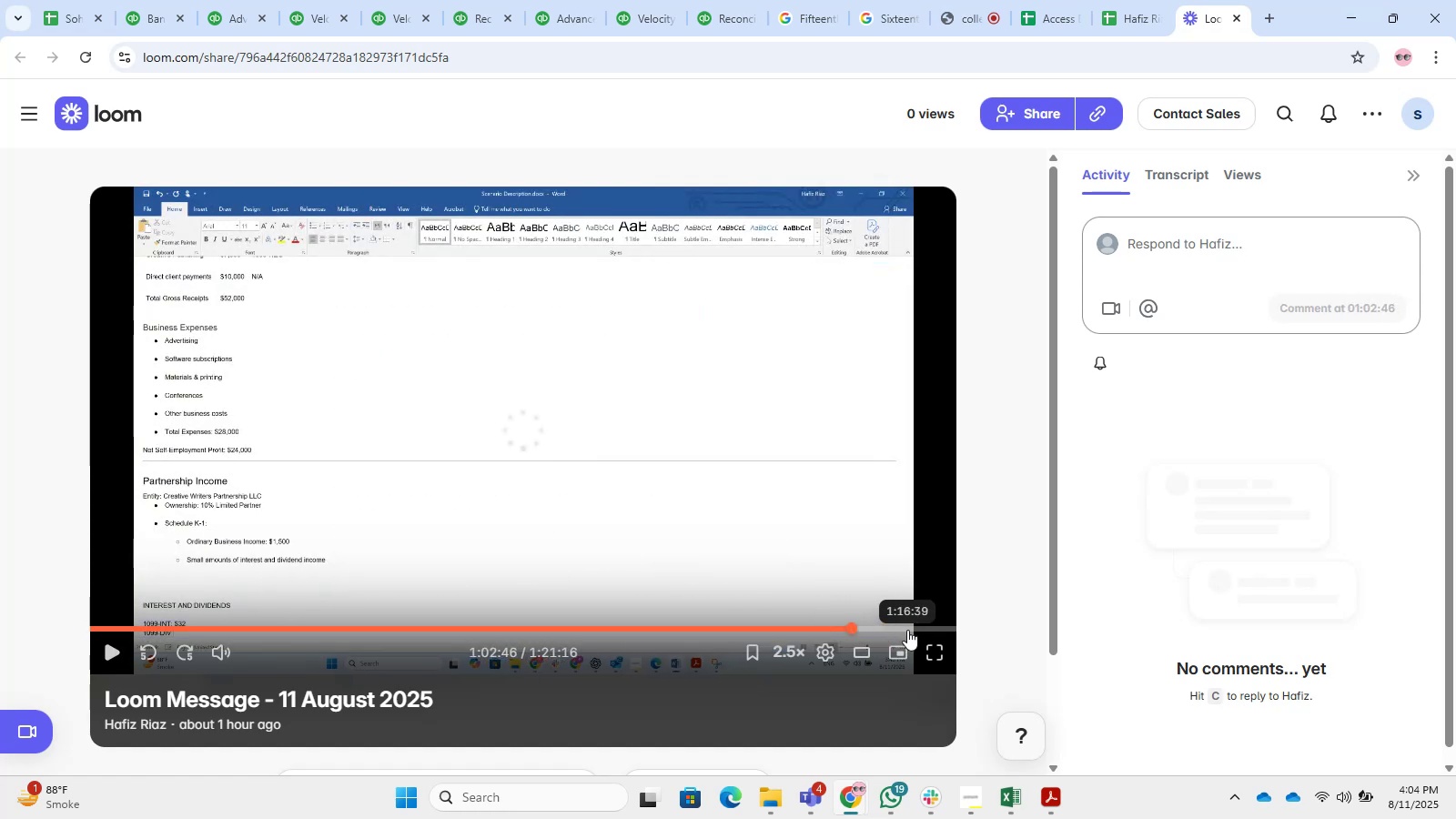 
double_click([907, 630])
 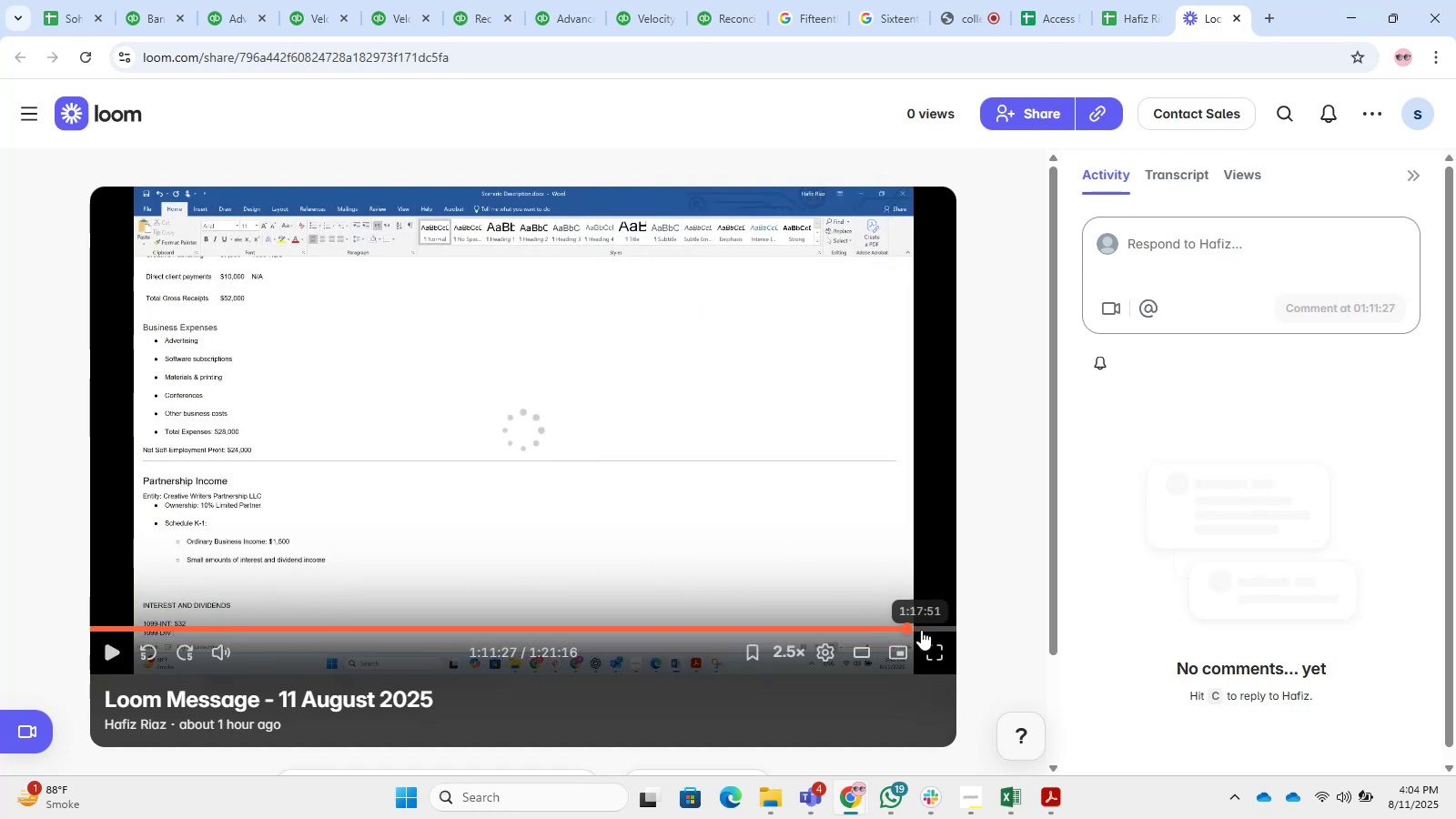 
left_click([934, 632])
 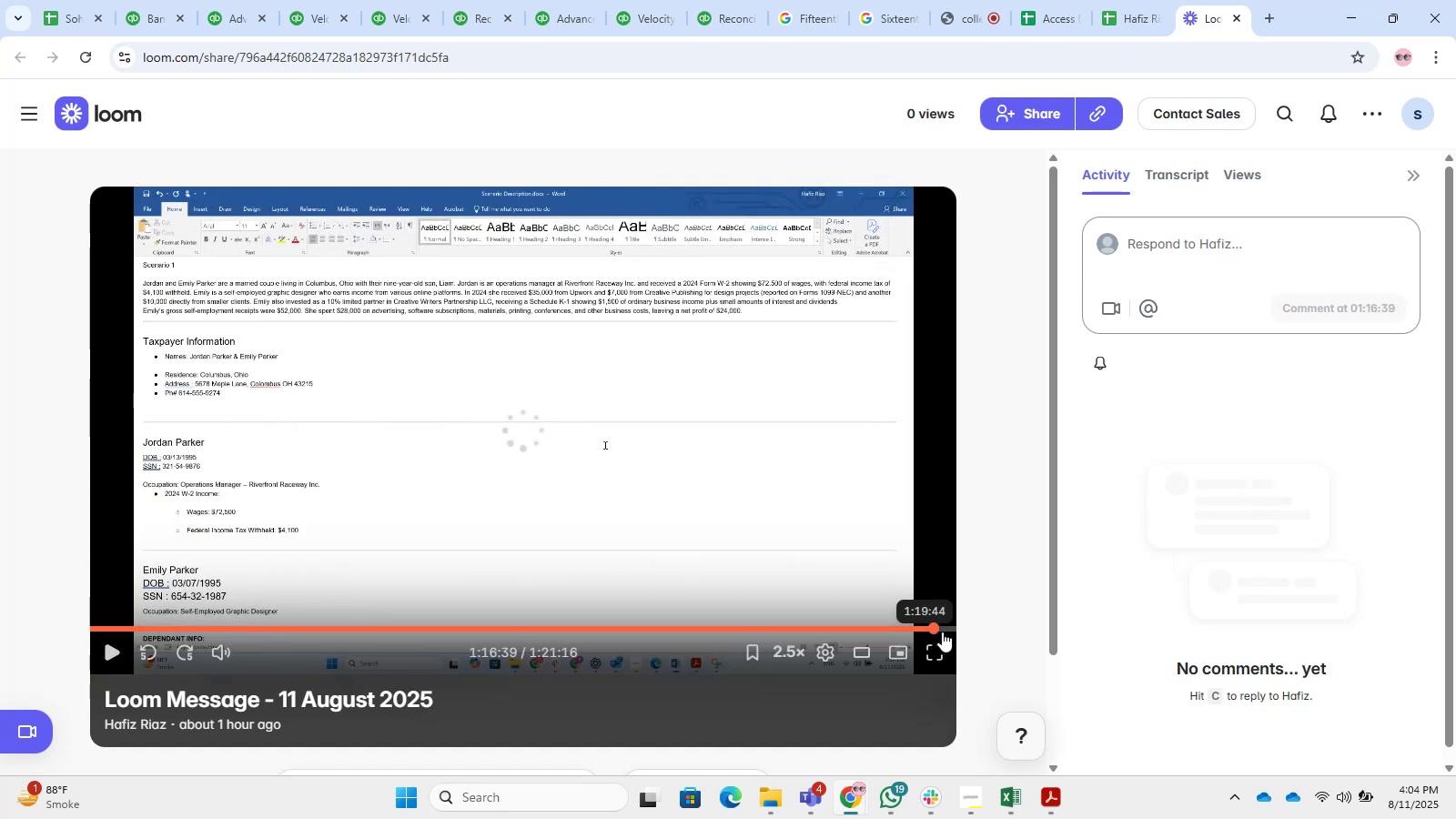 
left_click([944, 631])
 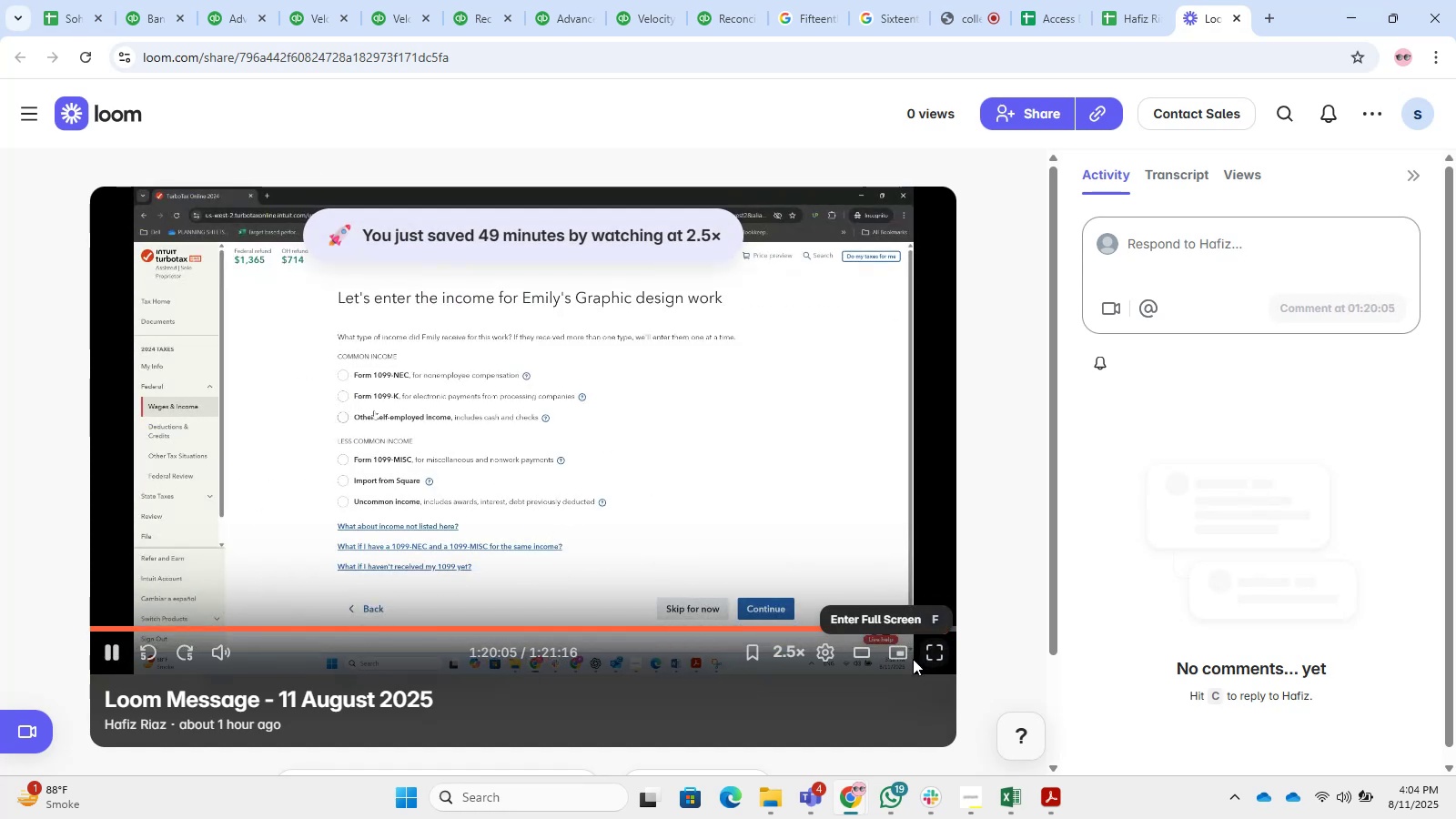 
mouse_move([1188, 4])
 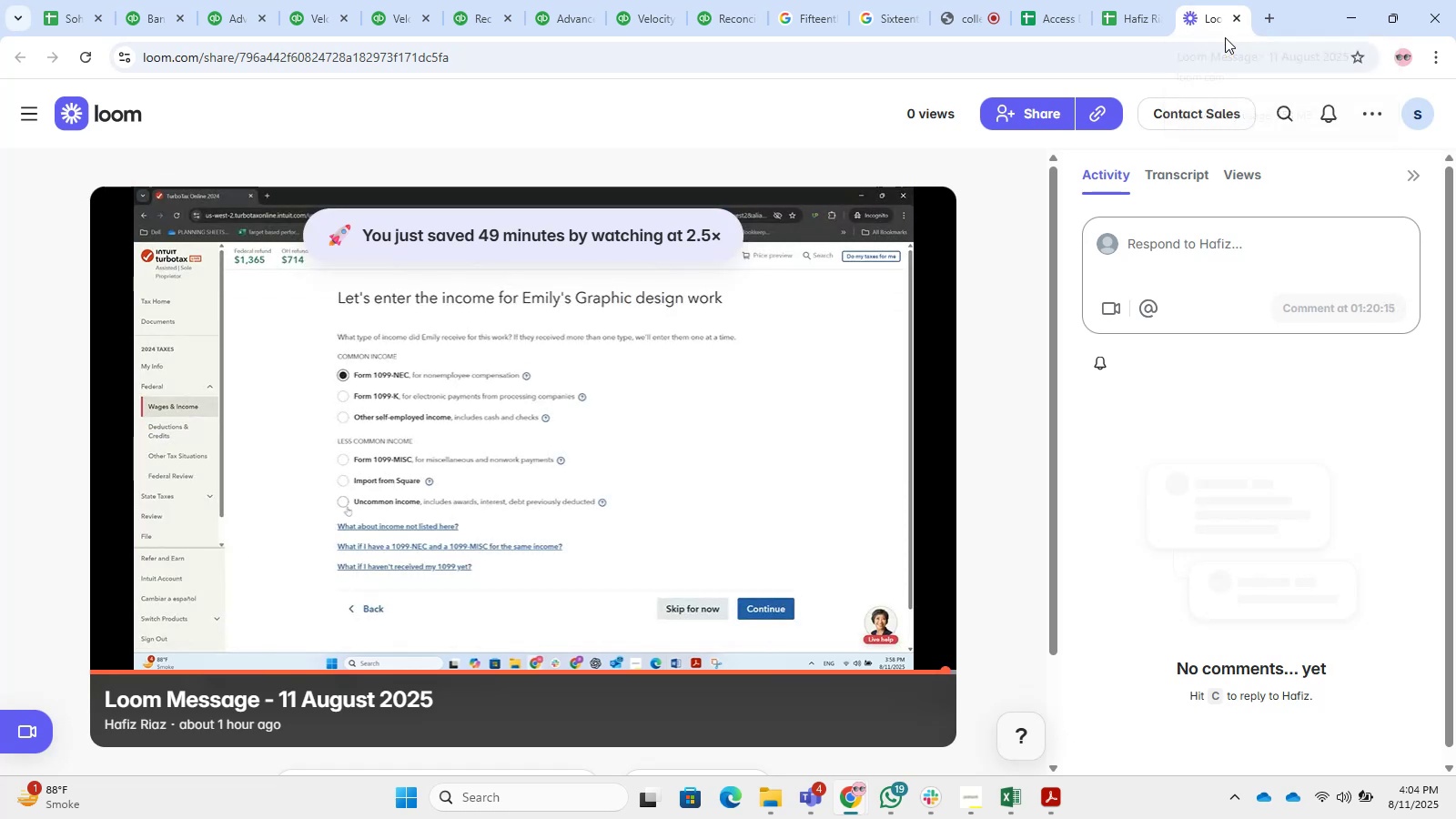 
left_click_drag(start_coordinate=[1242, 5], to_coordinate=[1242, 9])
 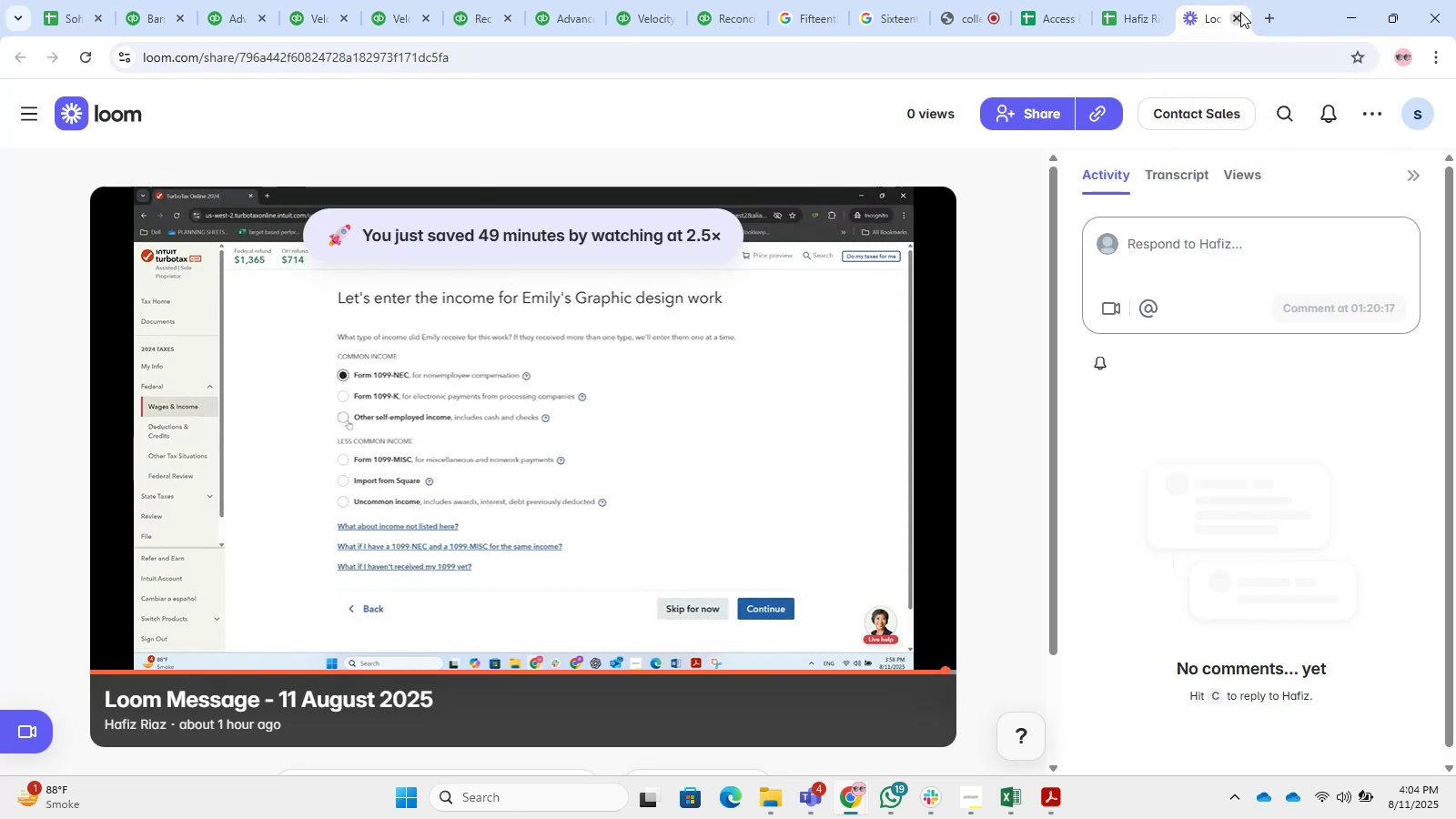 
triple_click([1240, 12])
 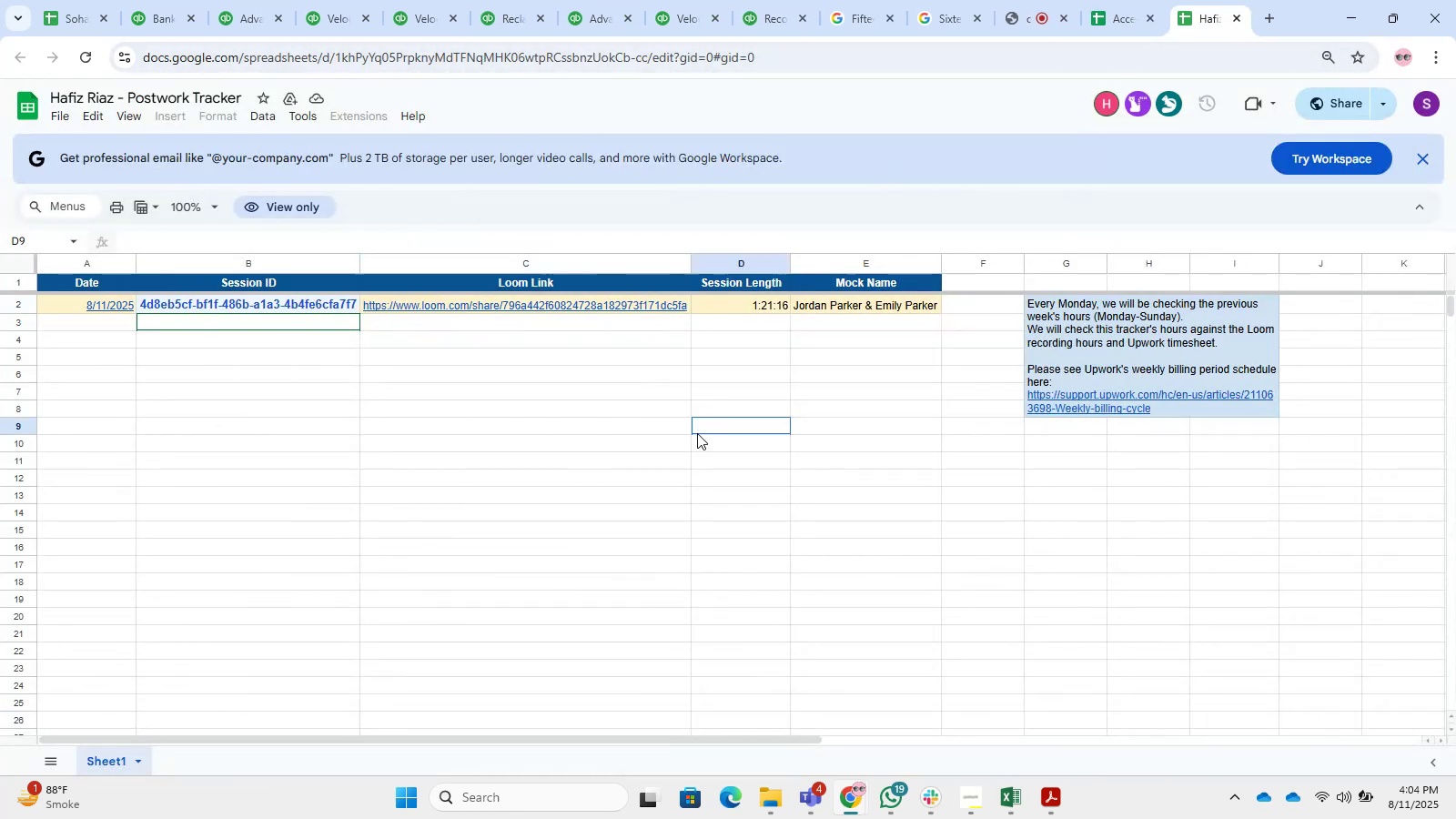 
wait(6.1)
 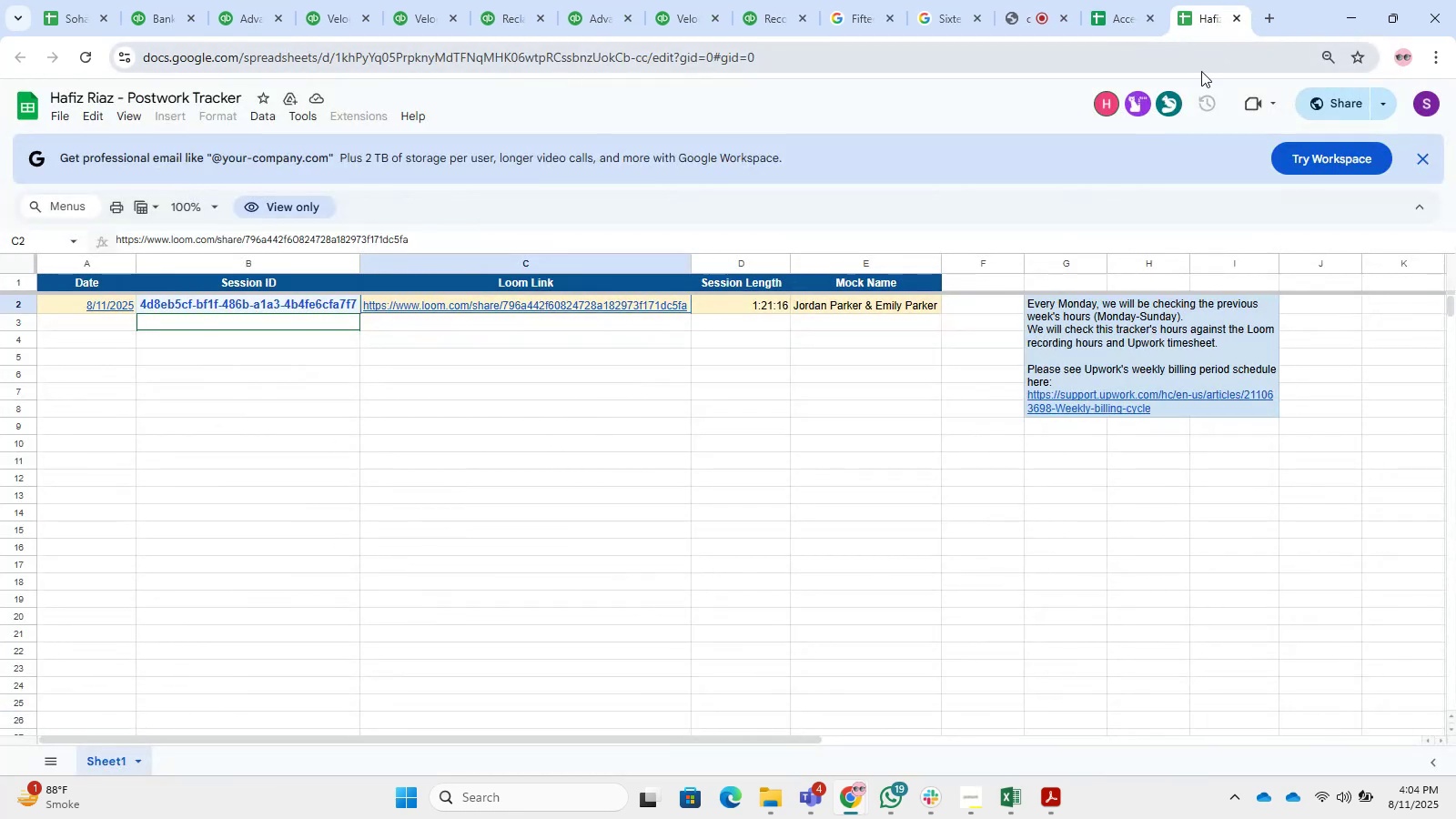 
scroll: coordinate [976, 454], scroll_direction: up, amount: 3.0
 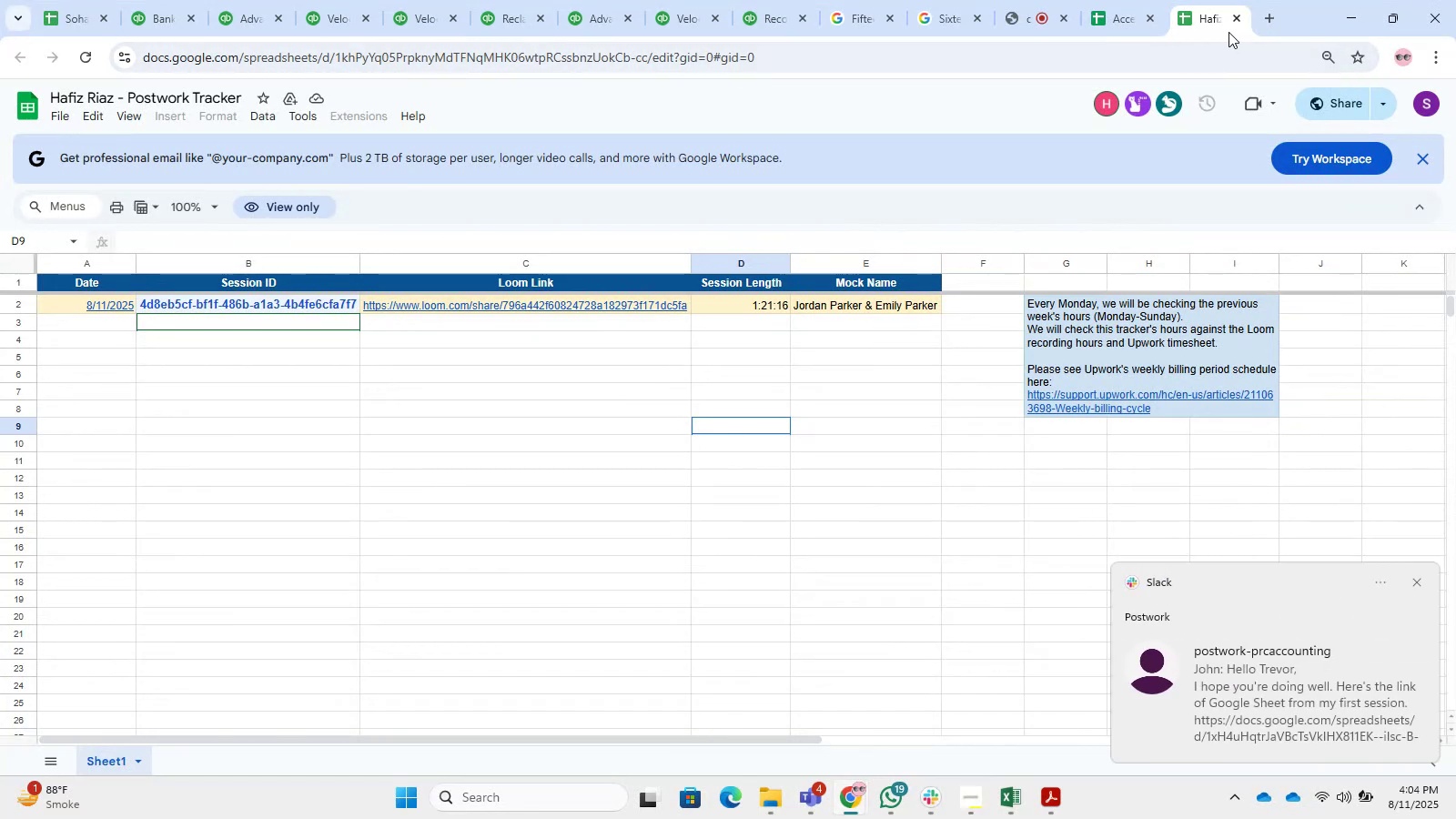 
left_click([1235, 15])
 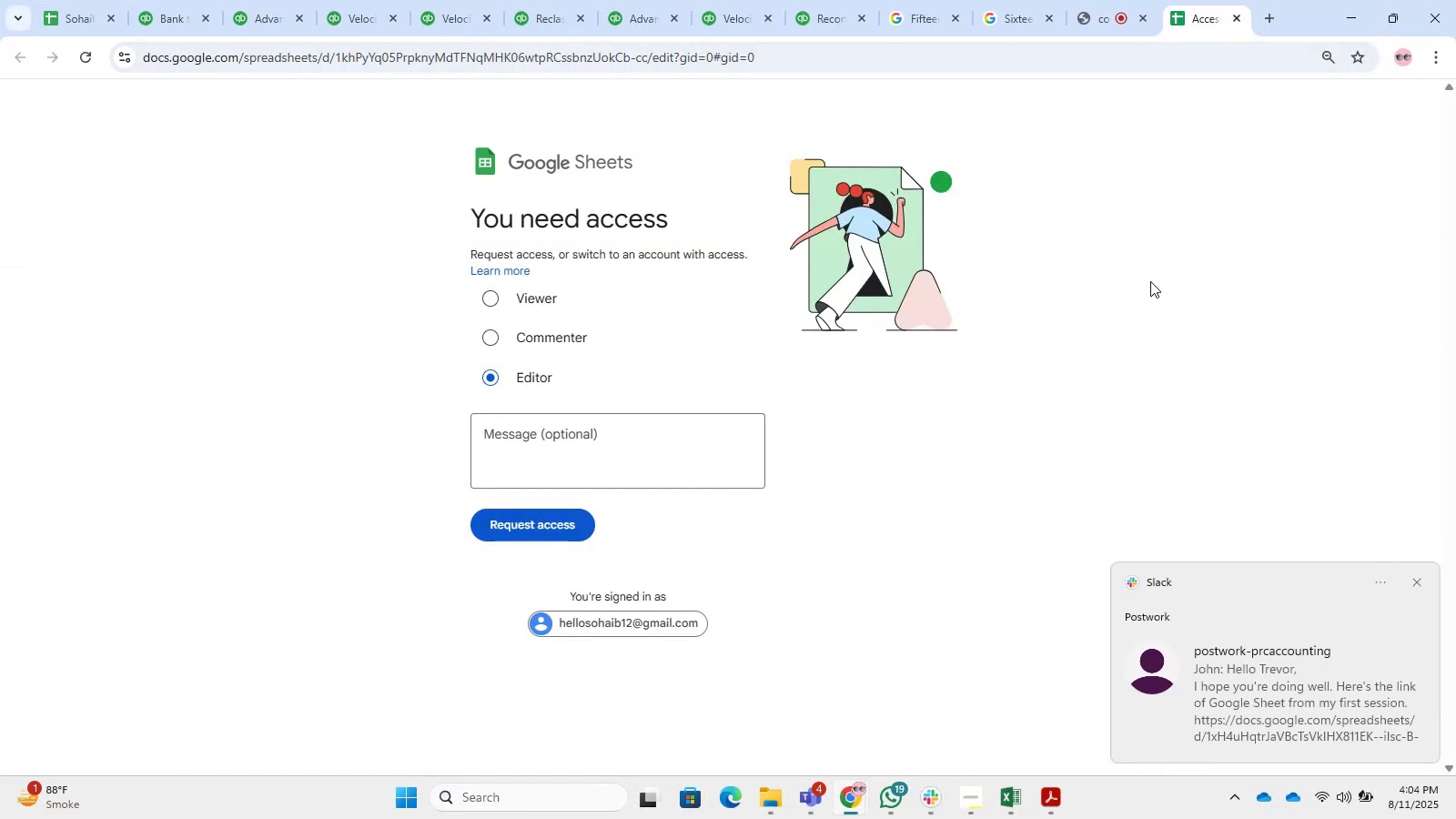 
left_click([1296, 672])
 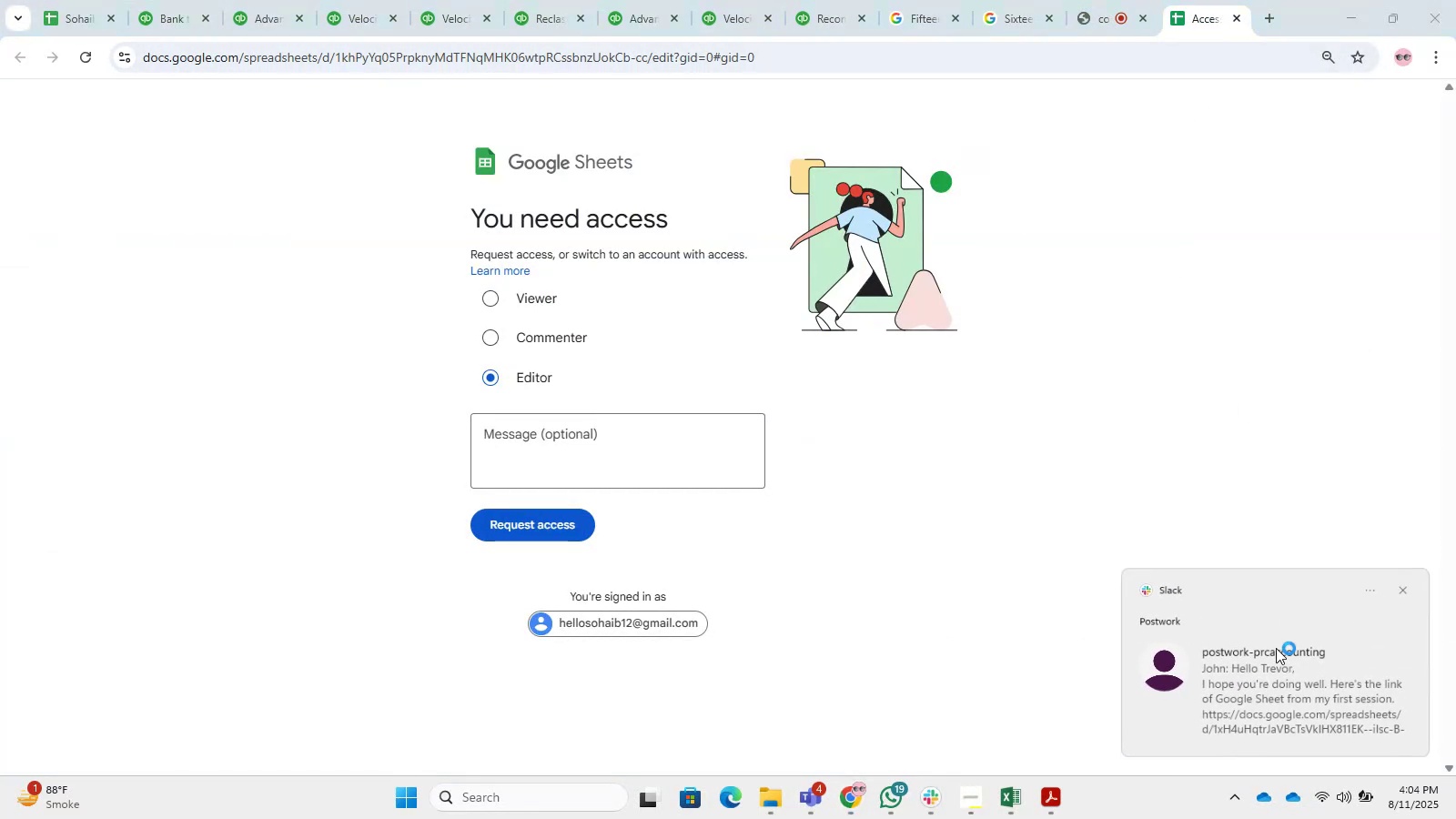 
key(Unknown)
 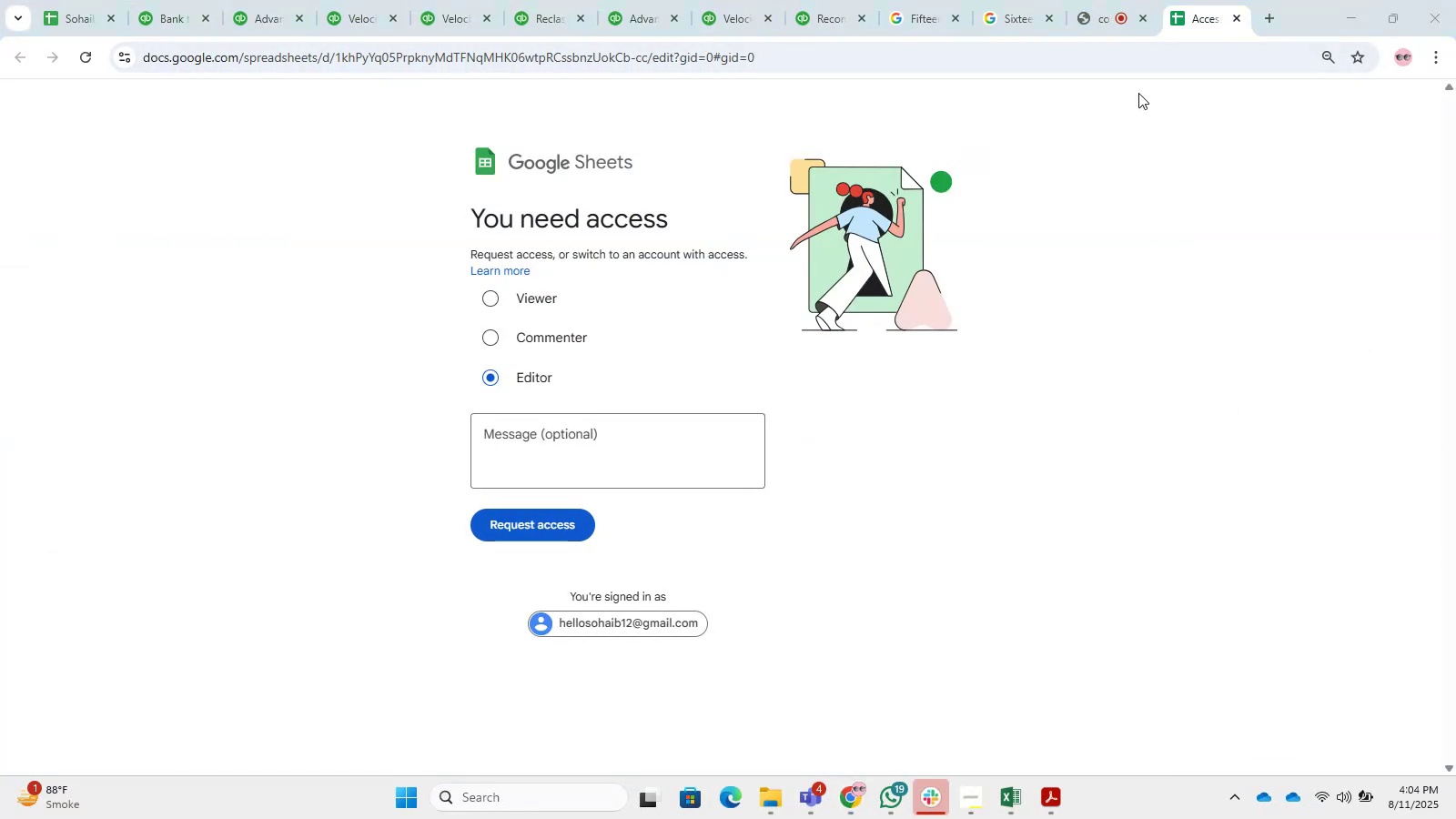 
left_click([1239, 15])
 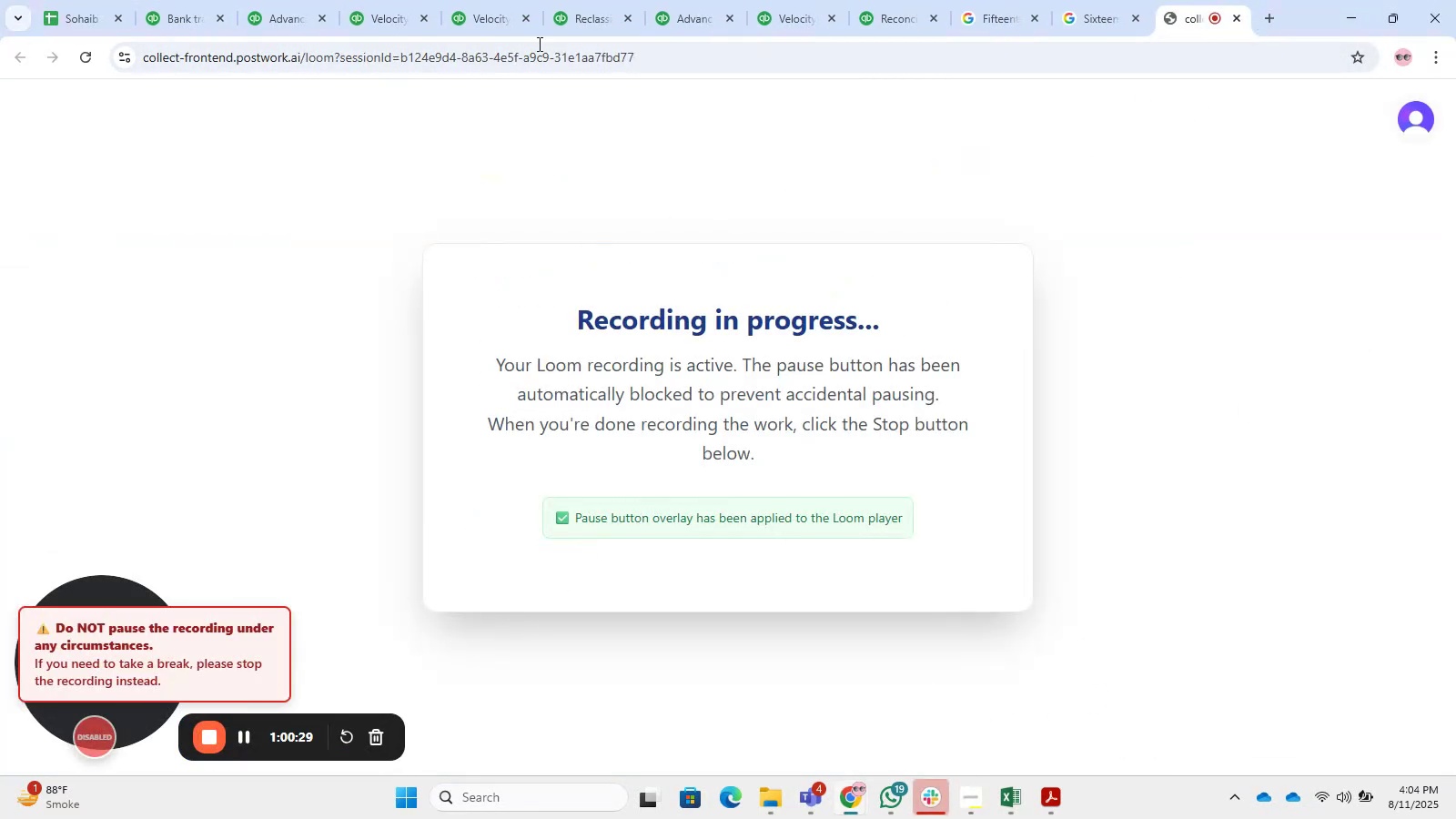 
left_click([467, 0])
 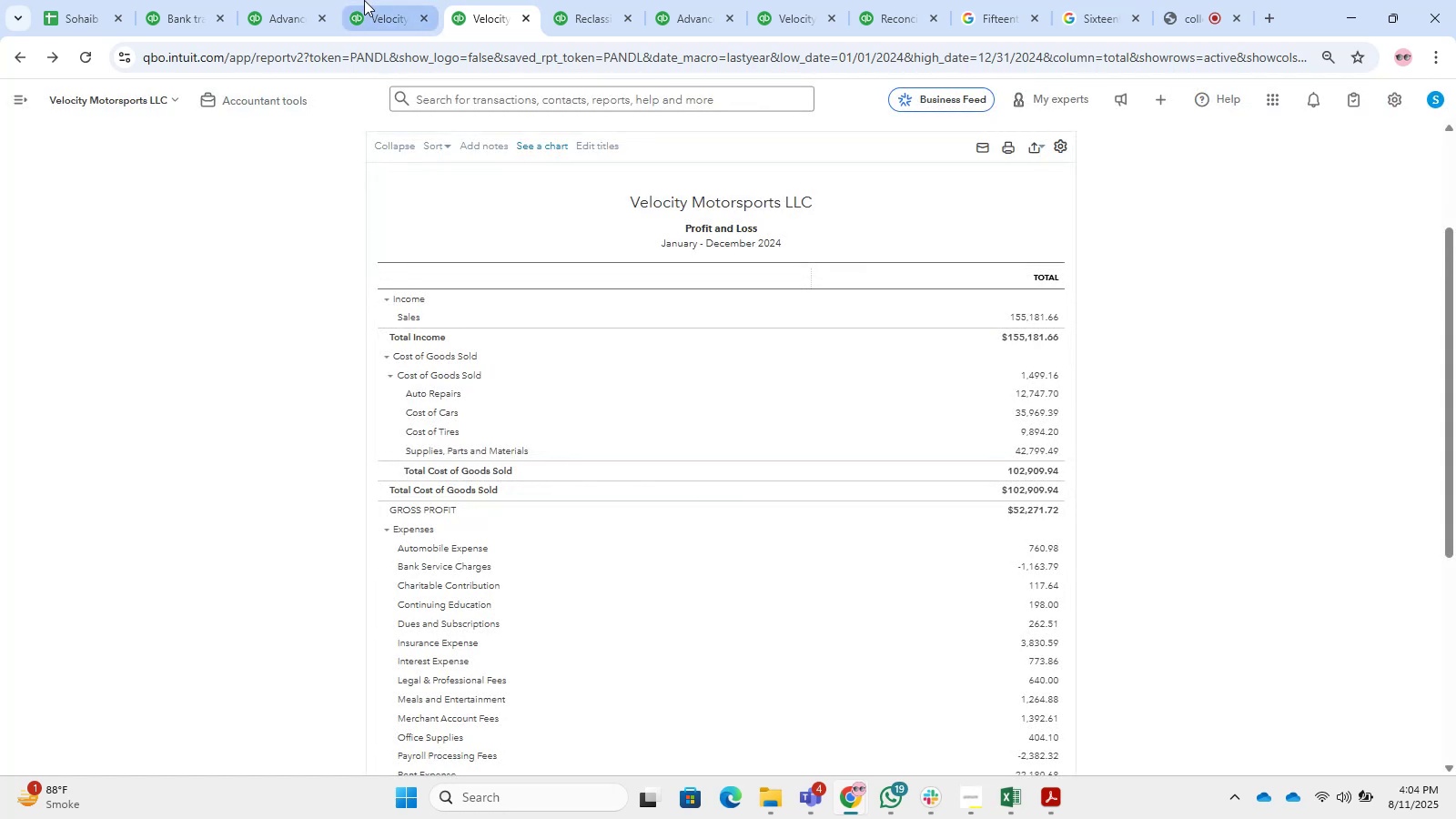 
left_click([360, 0])
 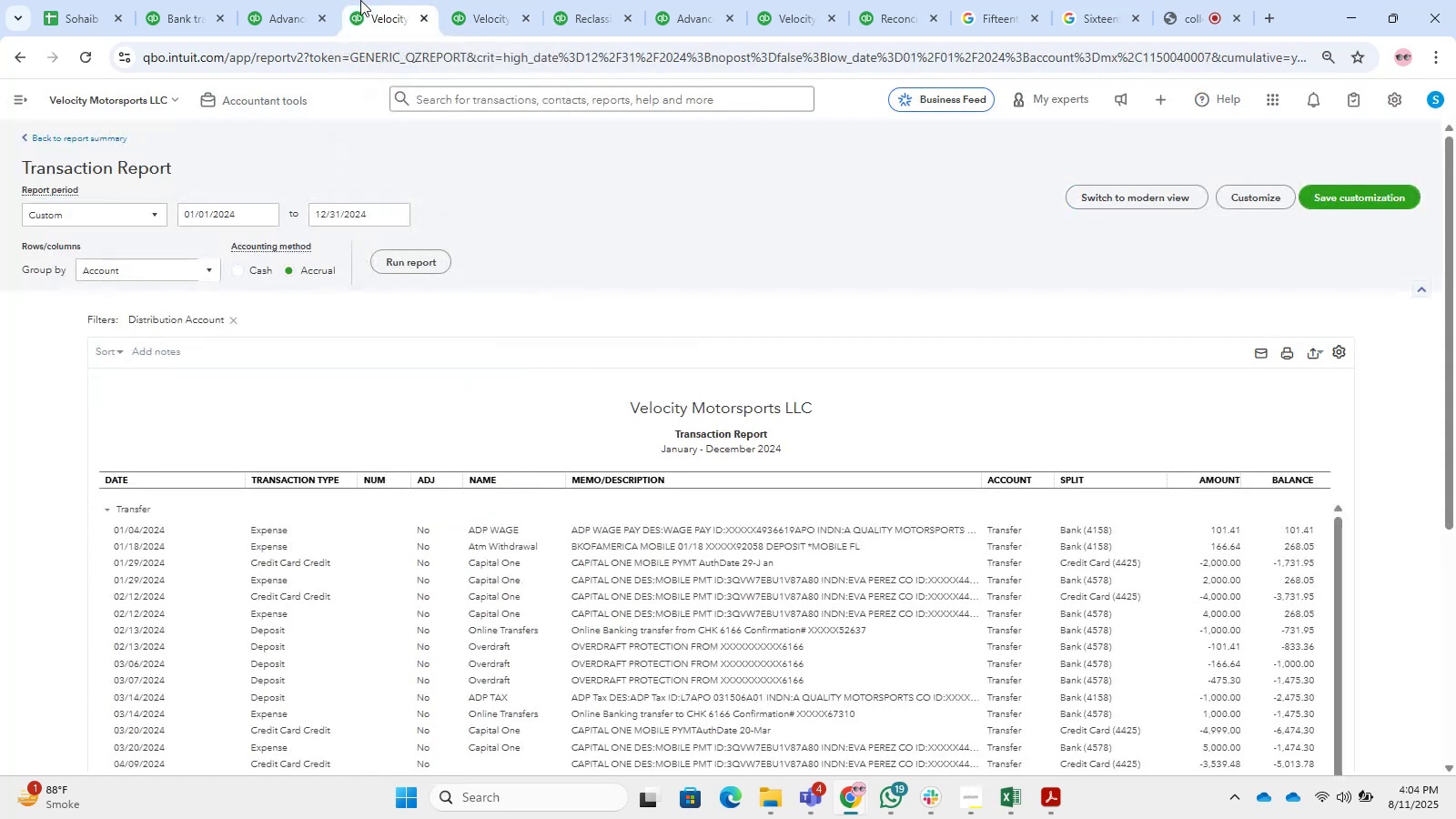 
scroll: coordinate [486, 155], scroll_direction: down, amount: 1.0
 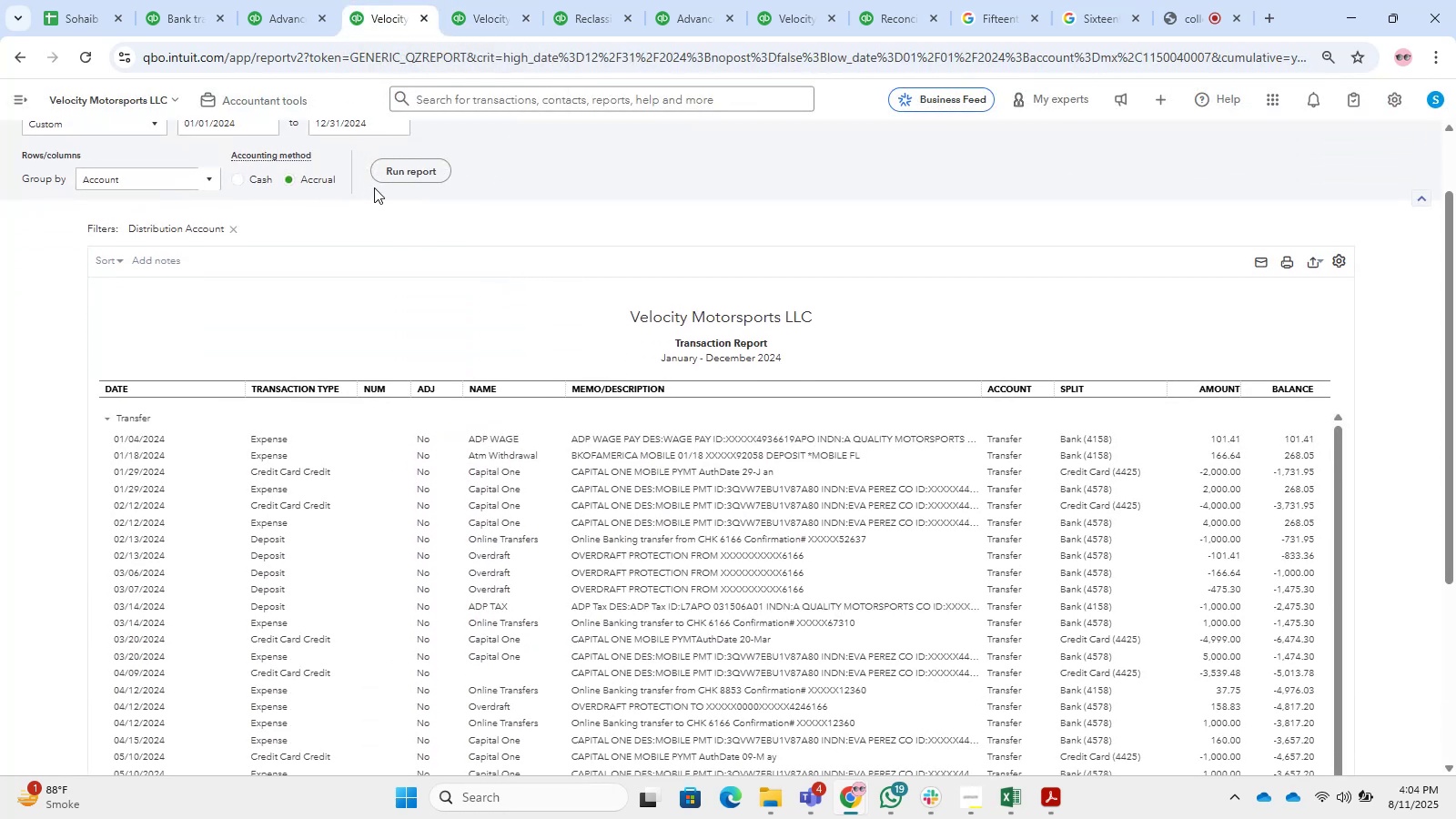 
left_click([416, 179])
 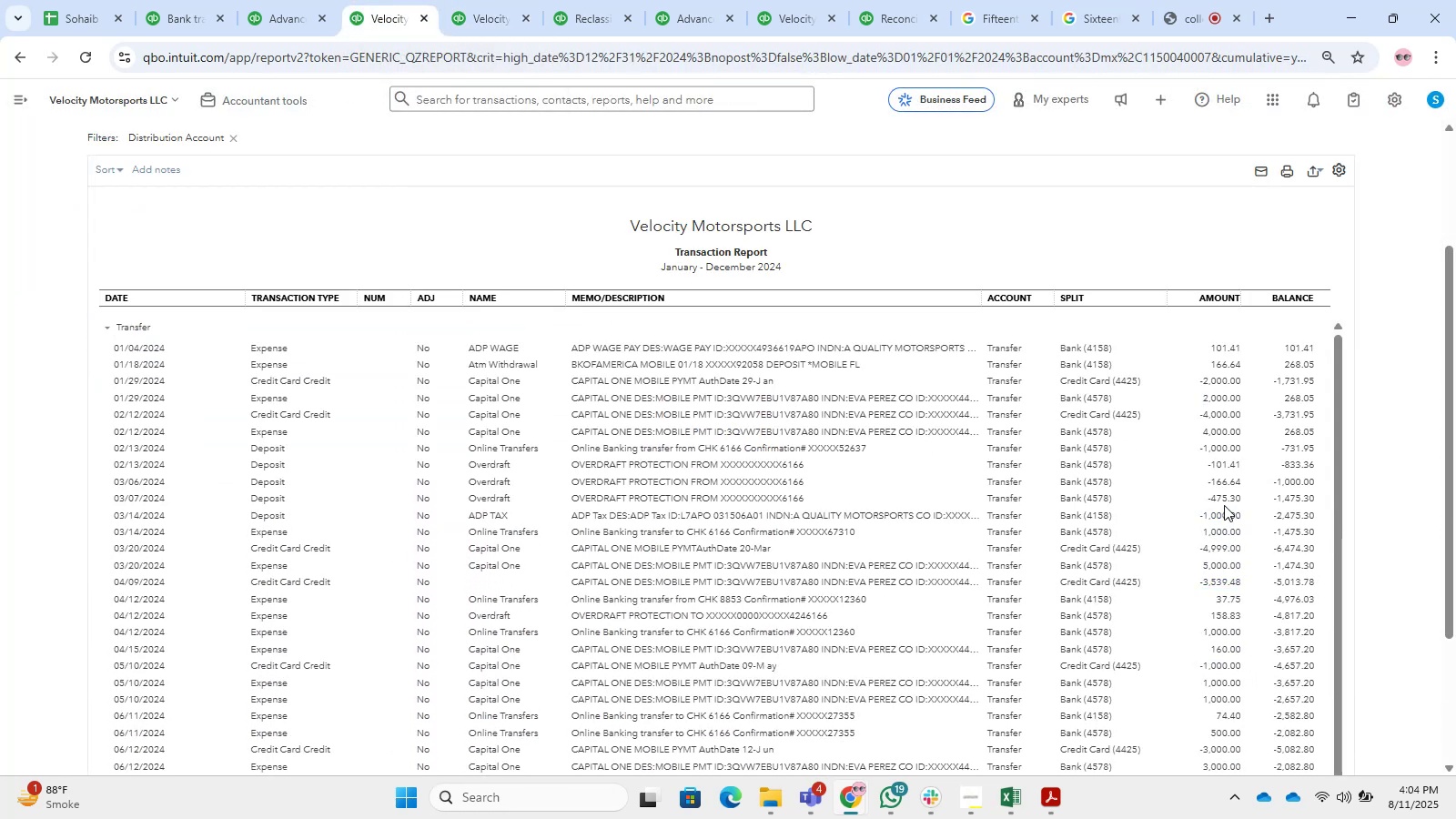 
wait(7.39)
 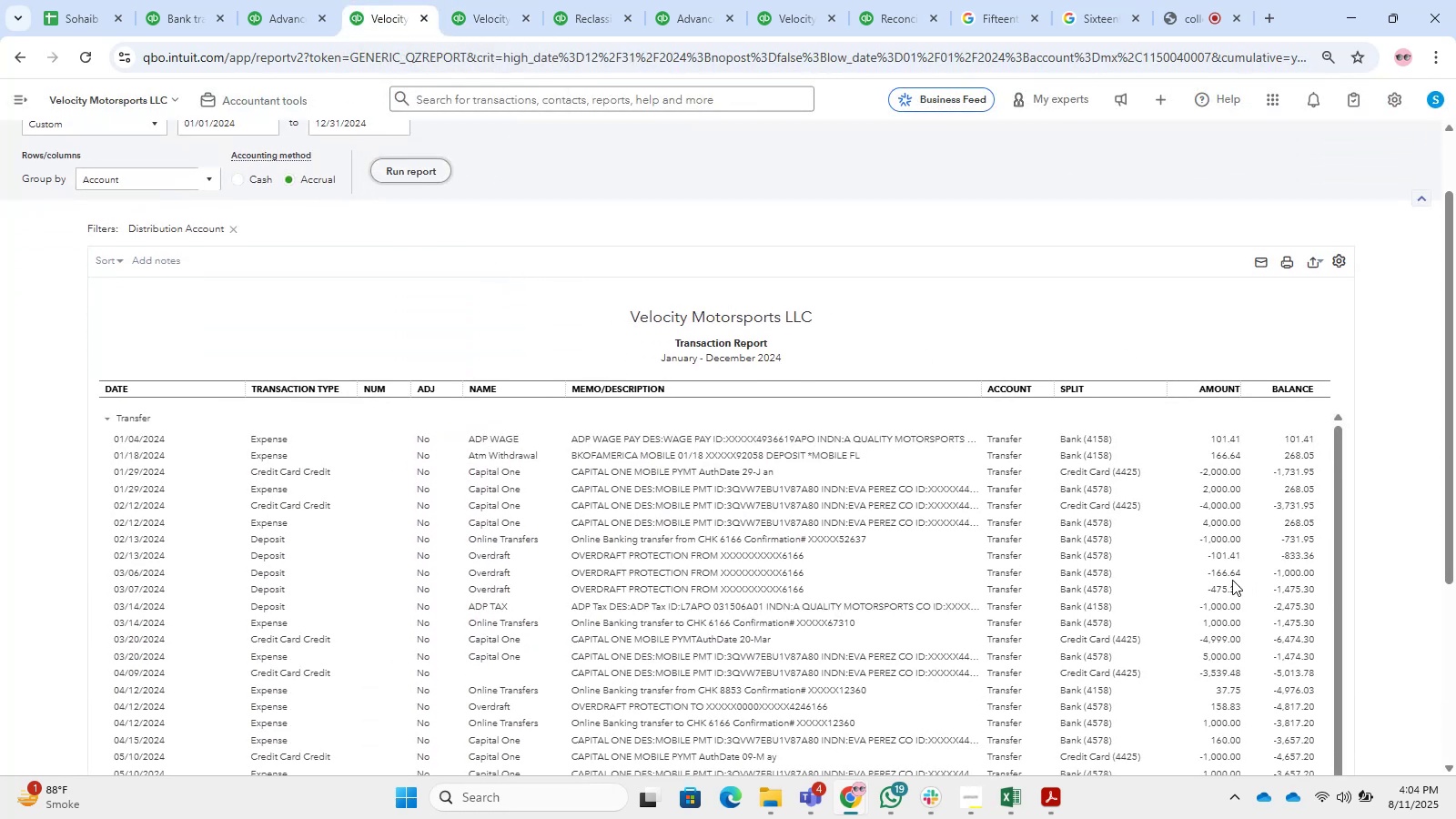 
mouse_move([207, -3])
 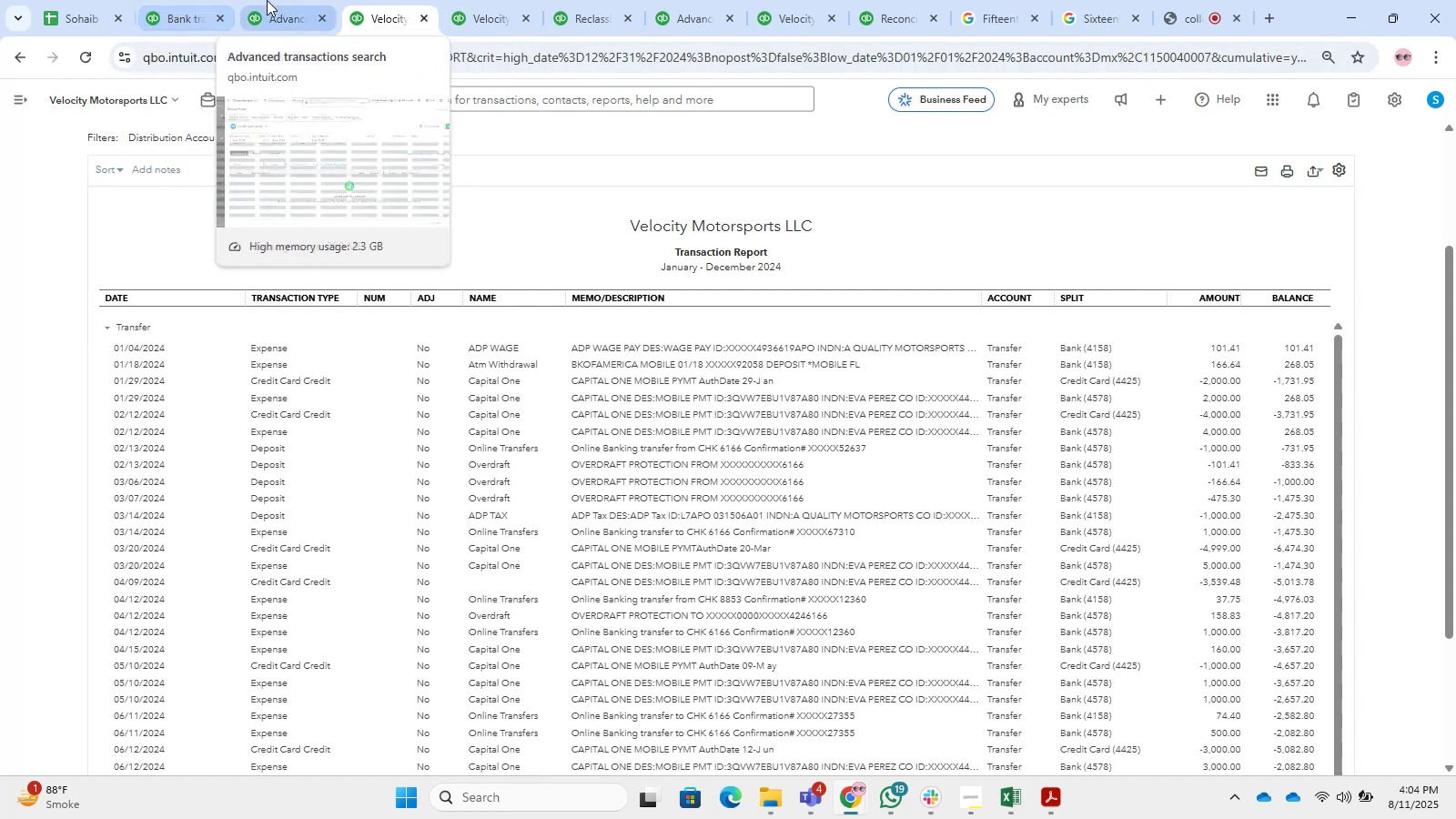 
left_click([267, 0])
 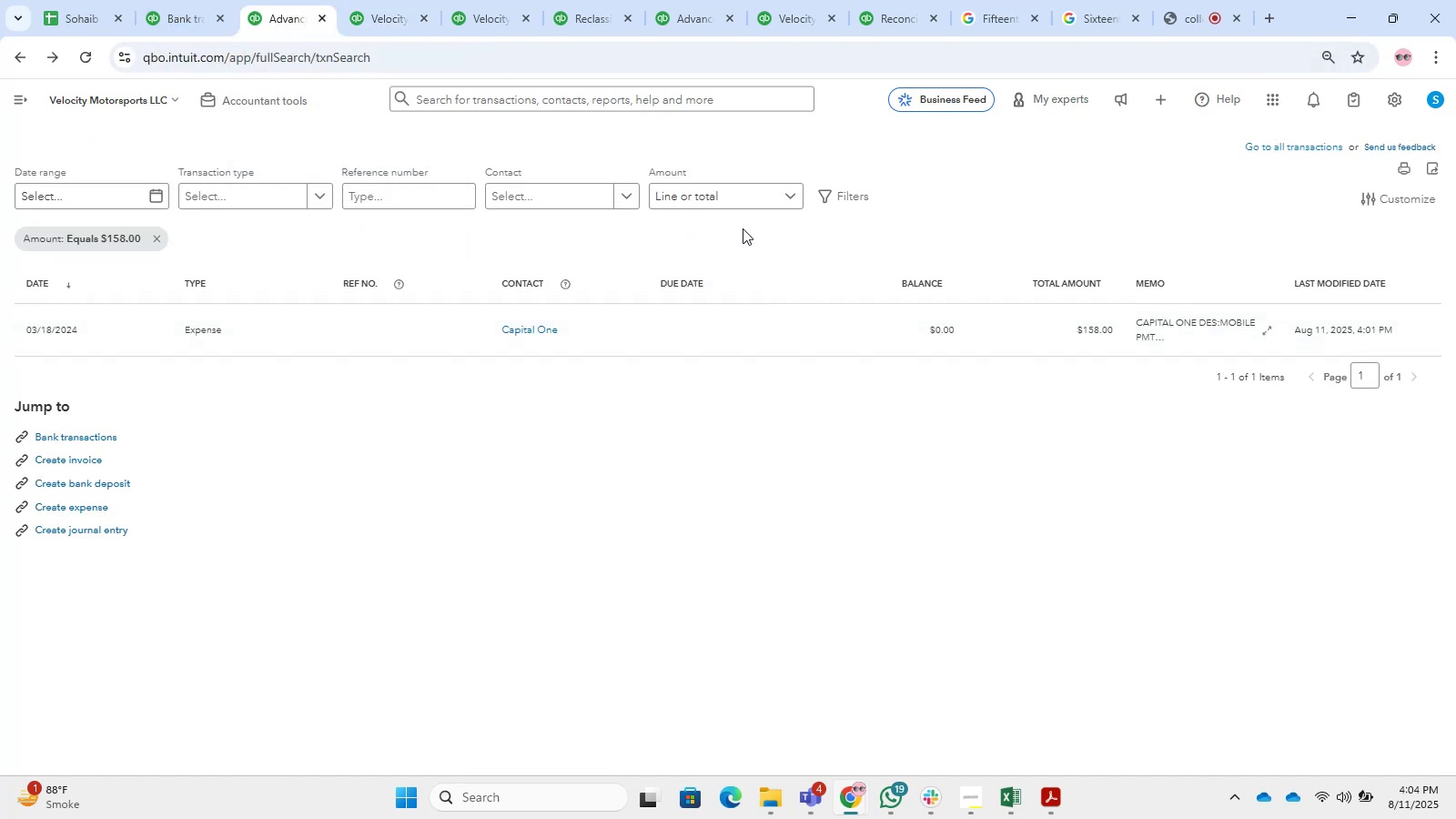 
double_click([721, 187])
 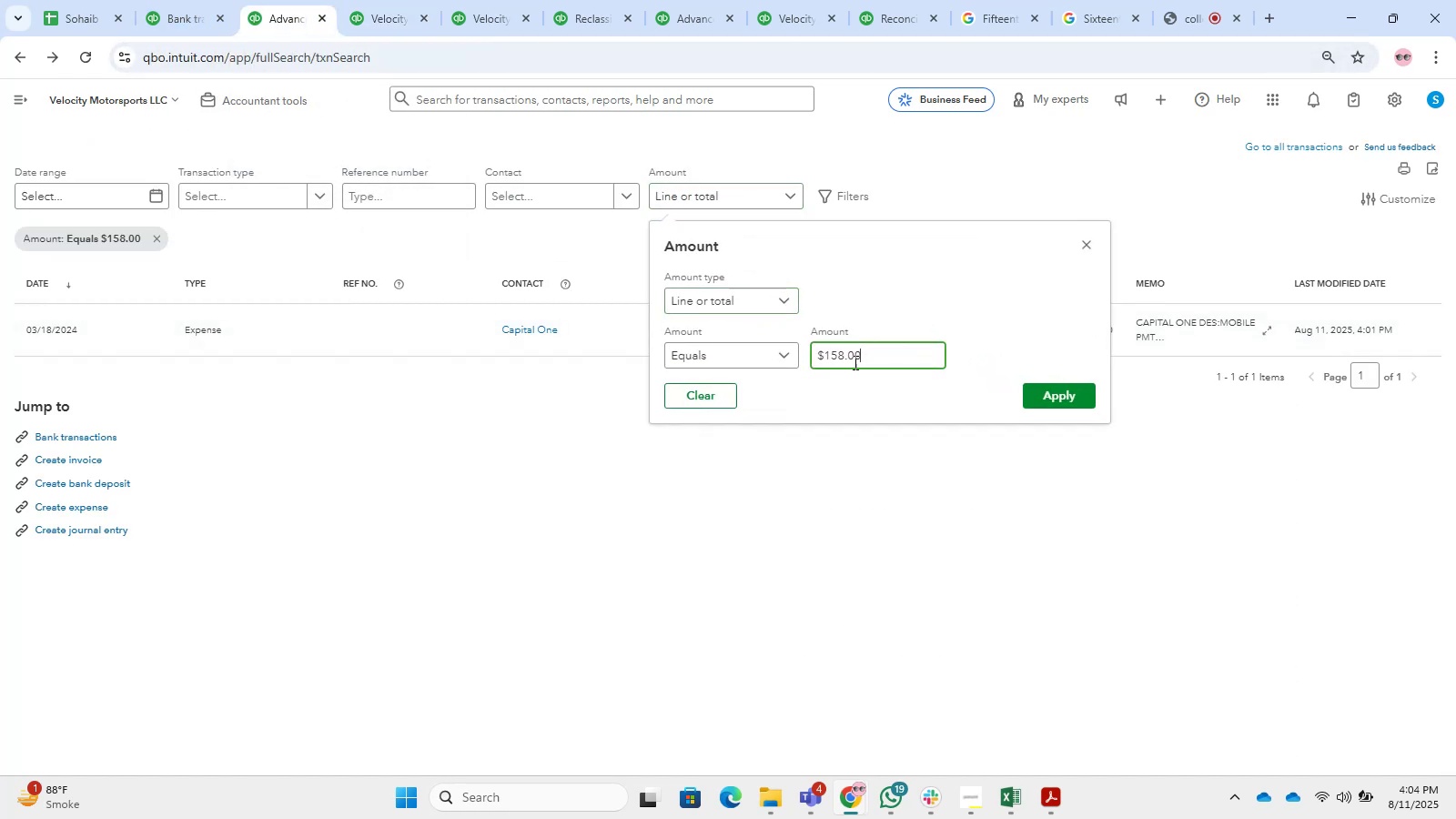 
left_click_drag(start_coordinate=[870, 357], to_coordinate=[723, 344])
 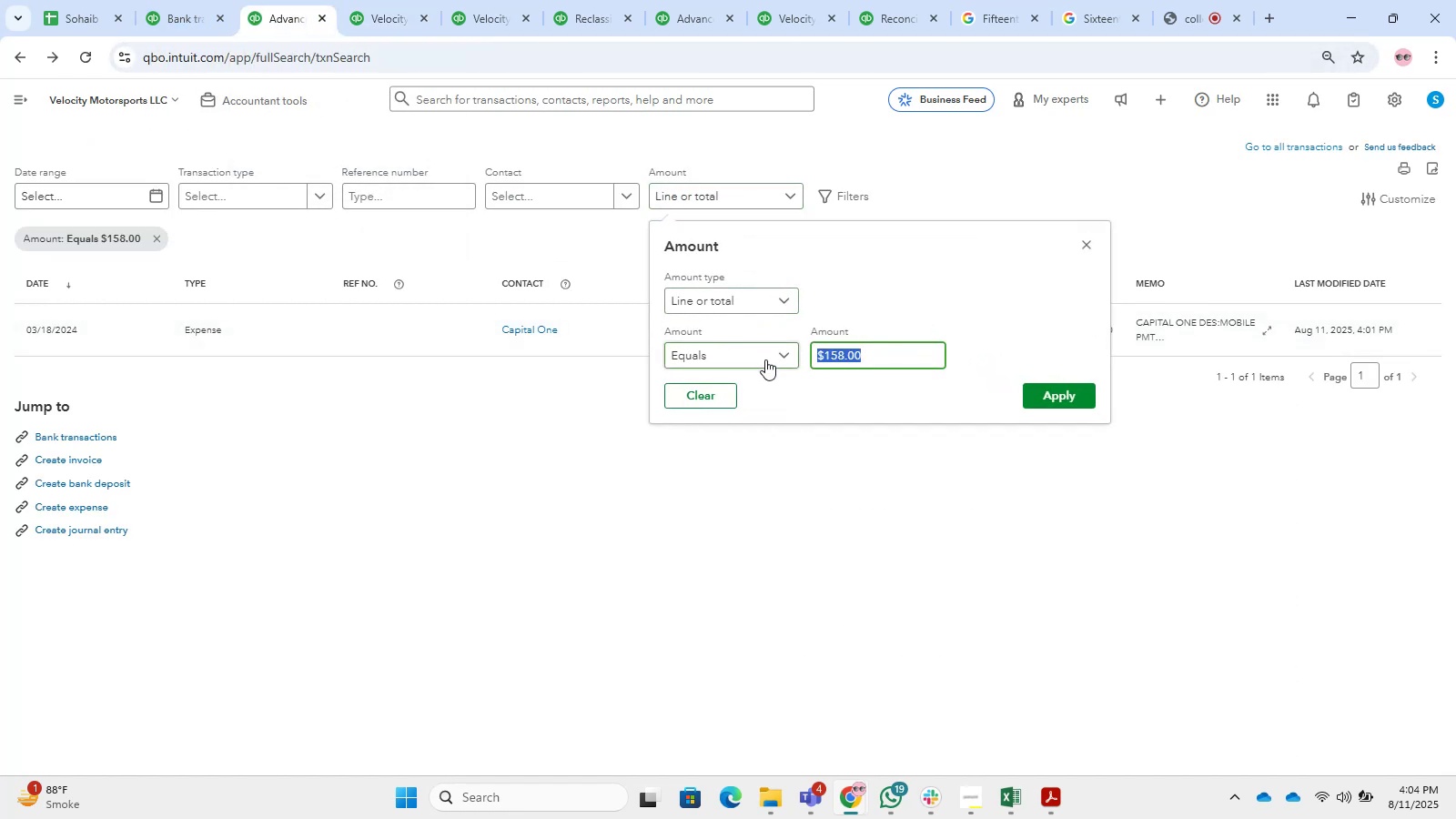 
key(Numpad4)
 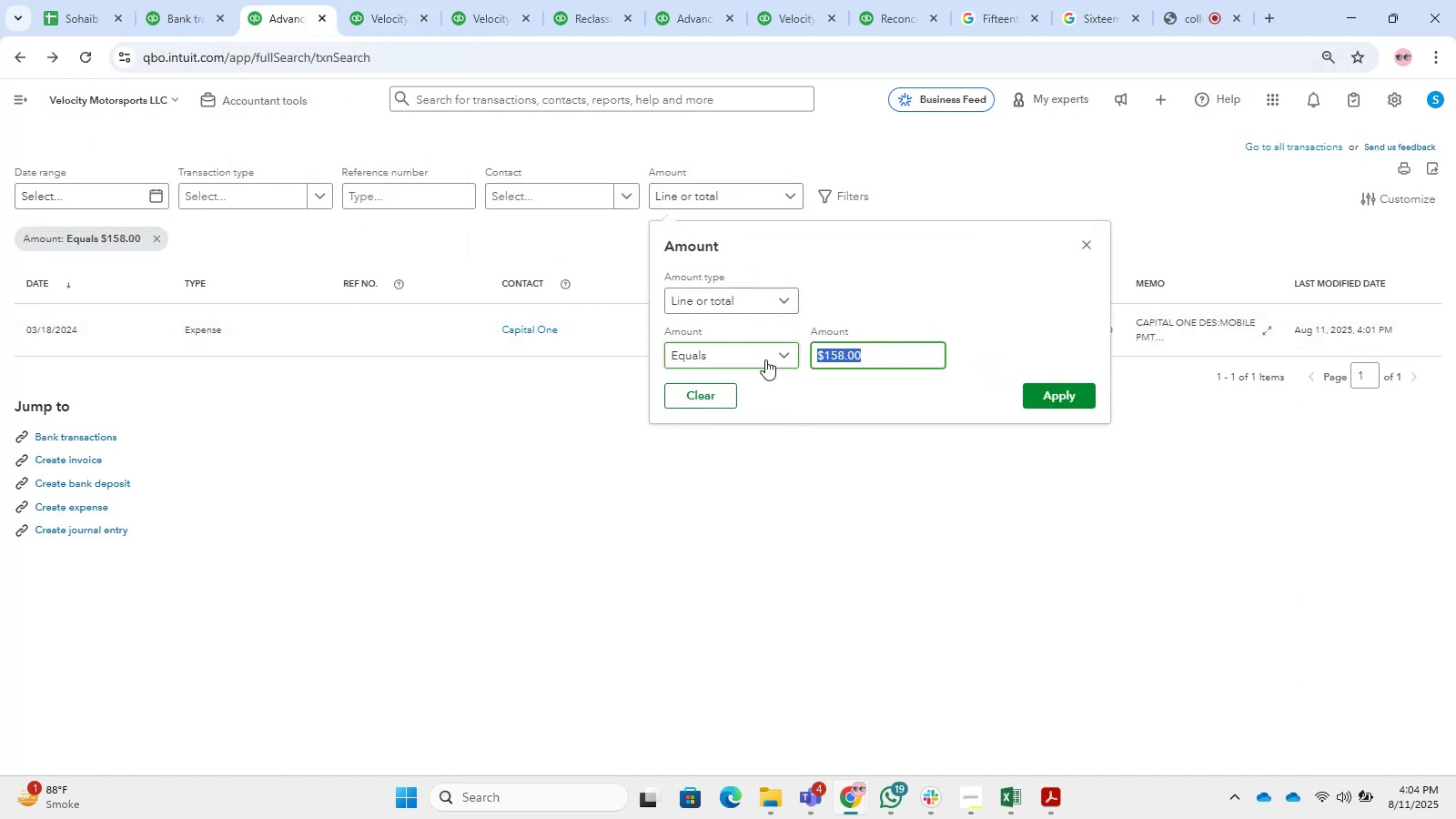 
key(Numpad7)
 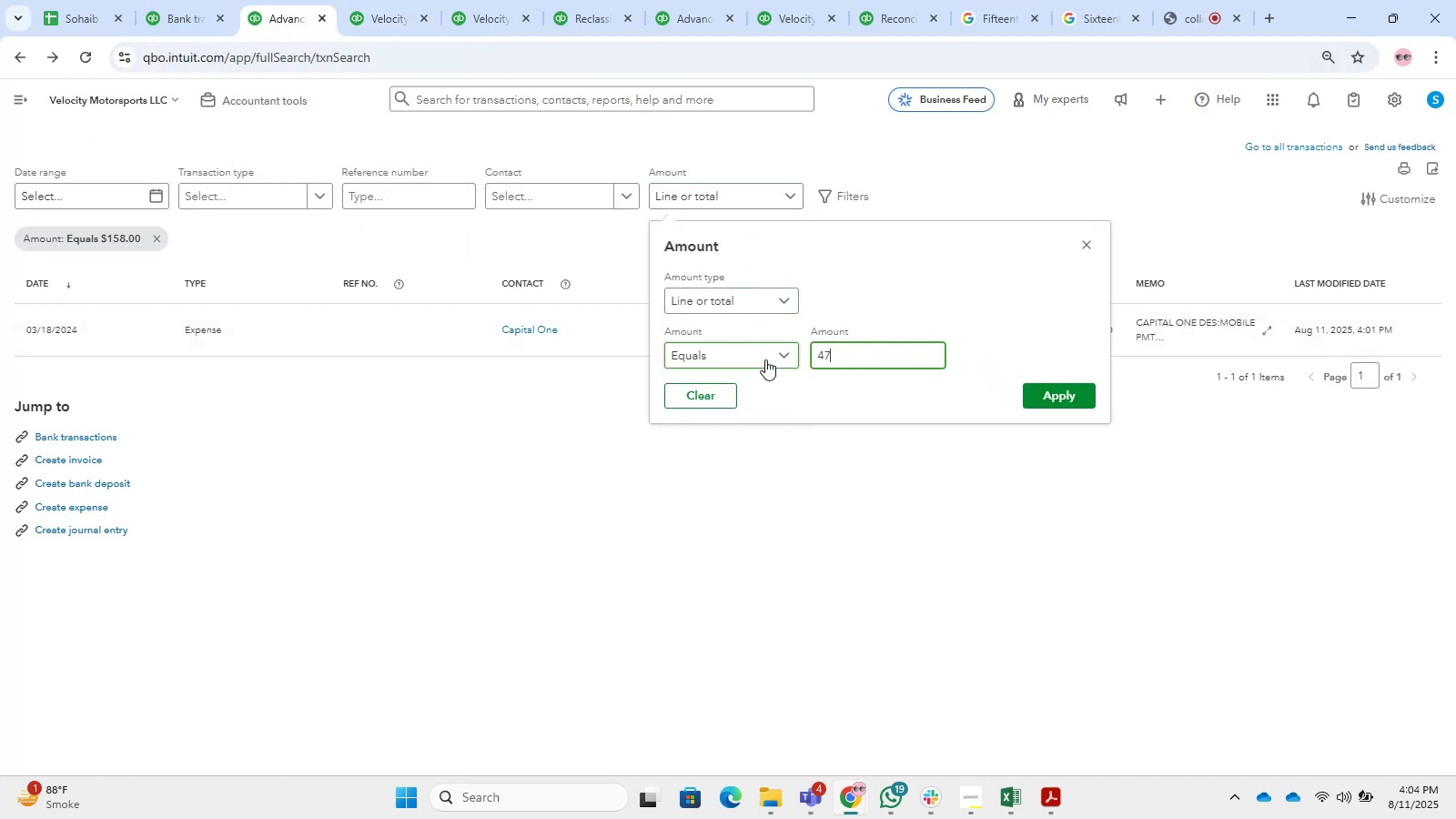 
key(Numpad5)
 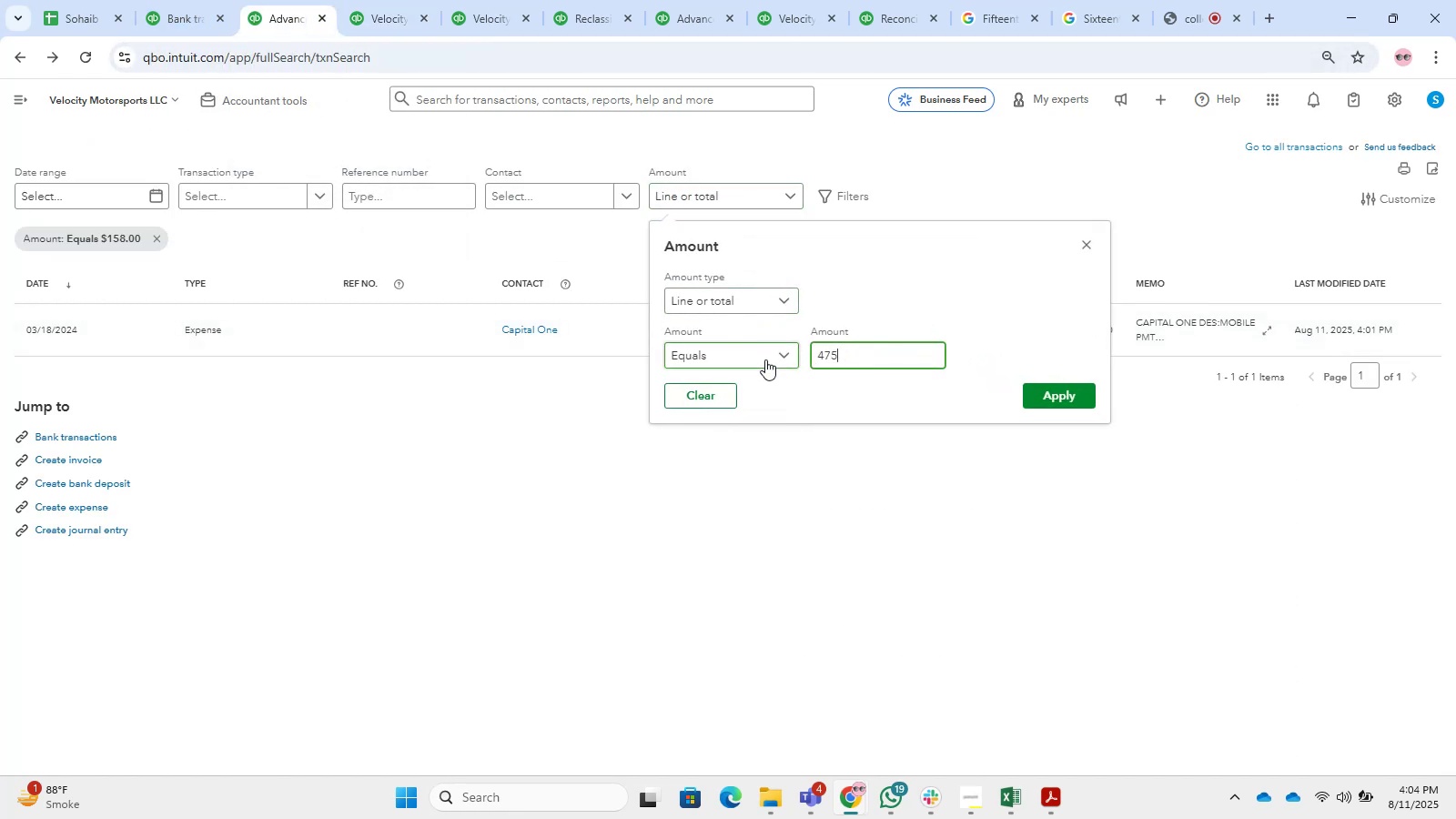 
key(NumpadDecimal)
 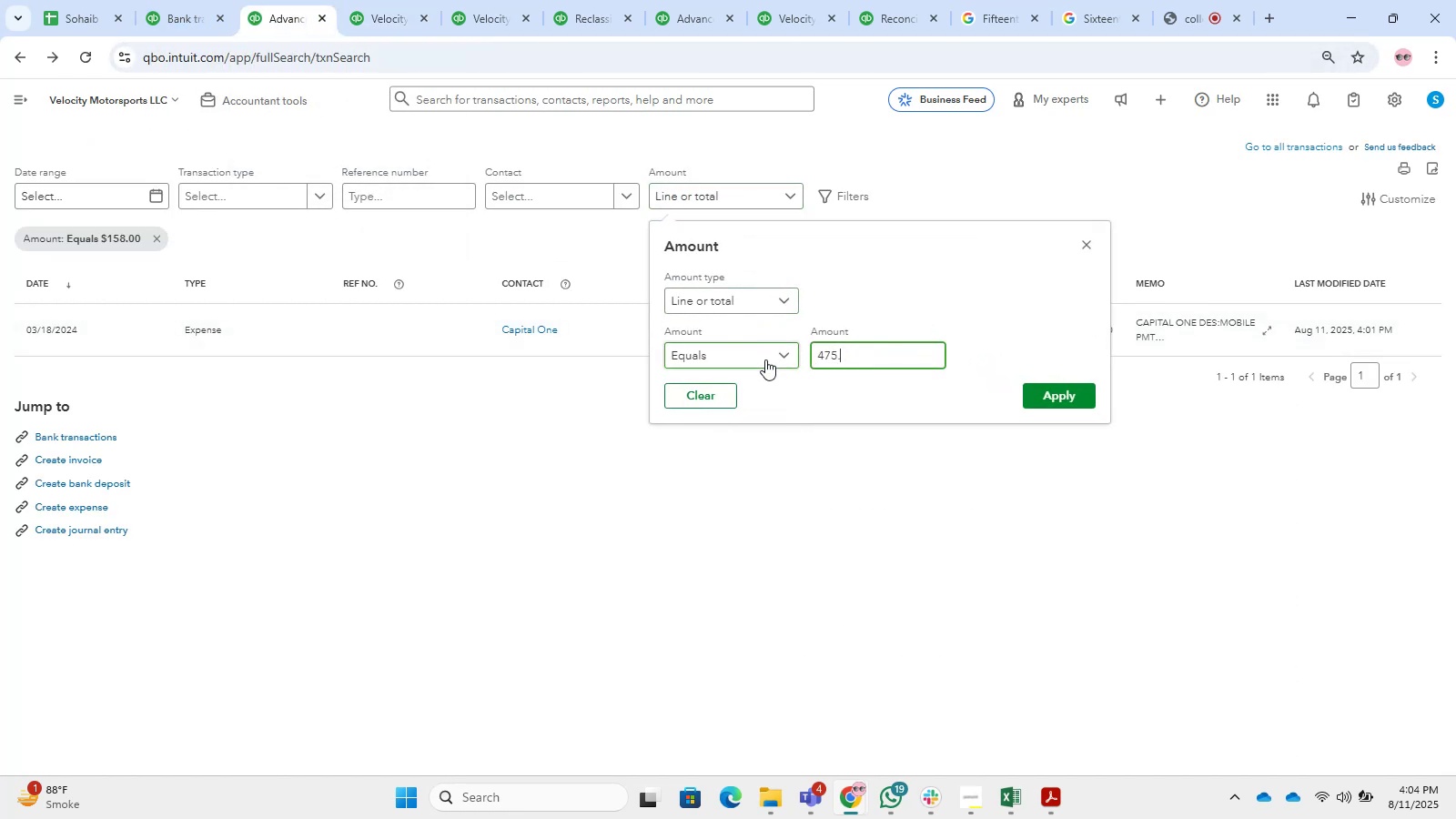 
key(Numpad3)
 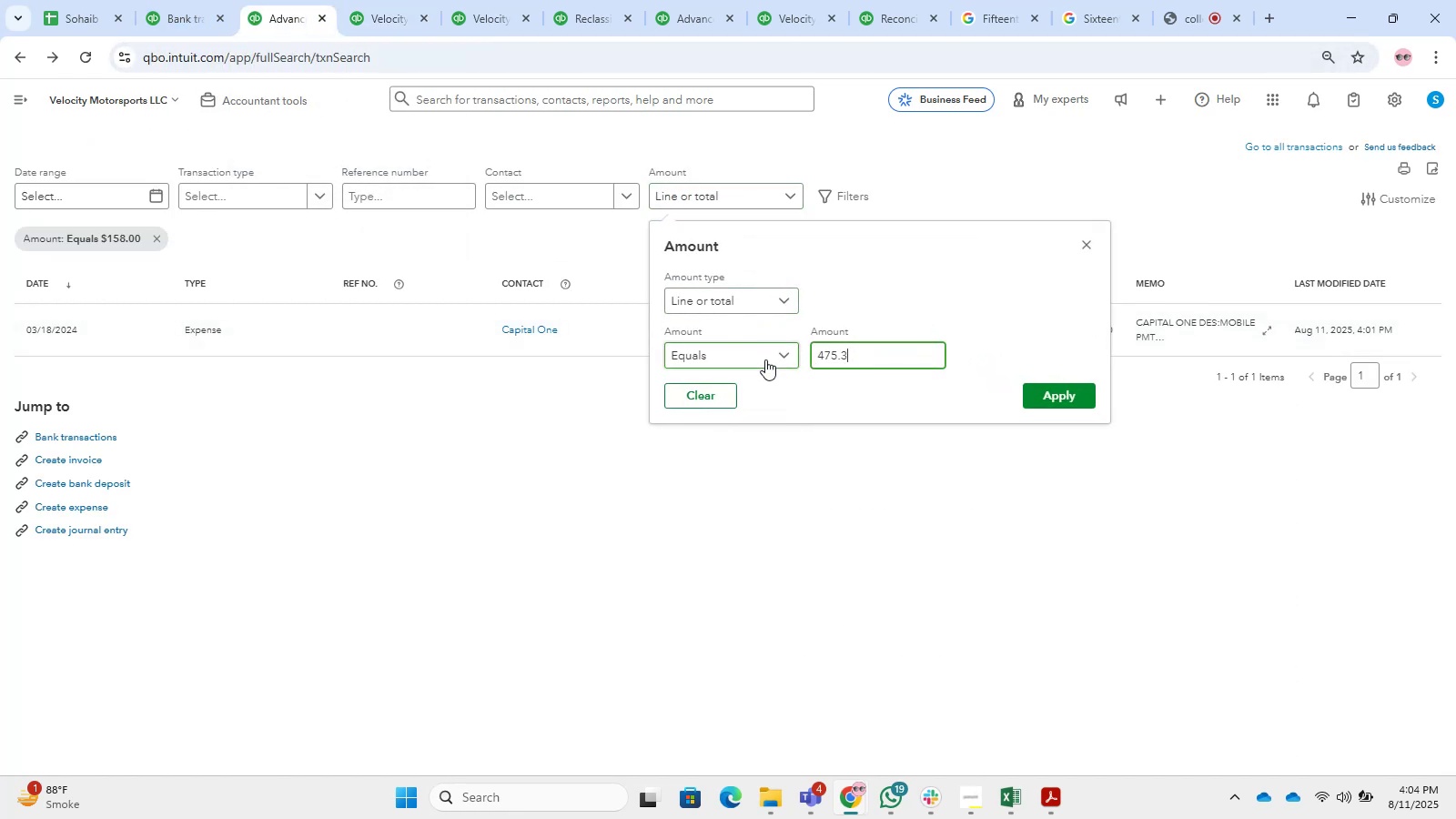 
key(Numpad0)
 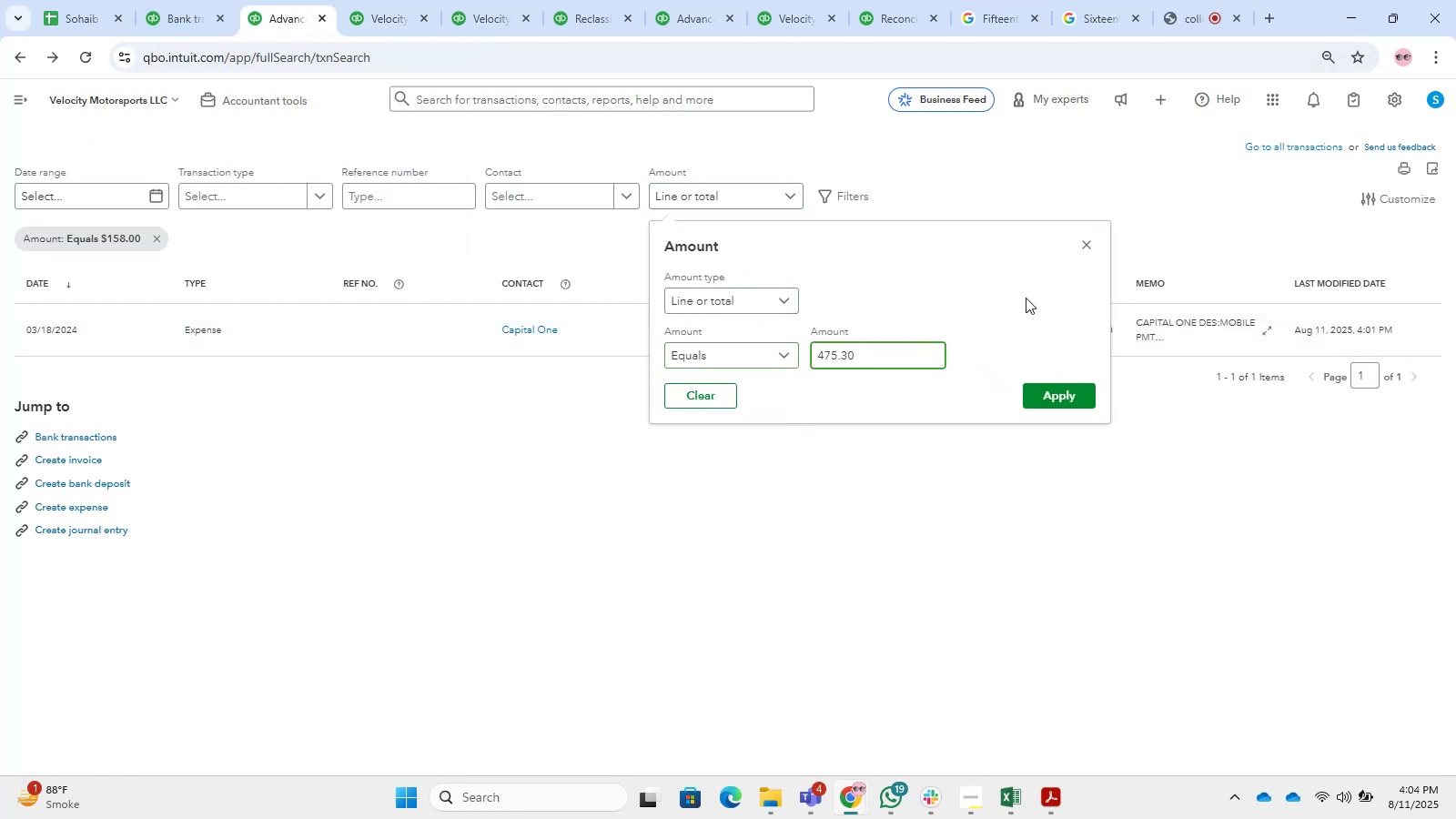 
left_click([1040, 391])
 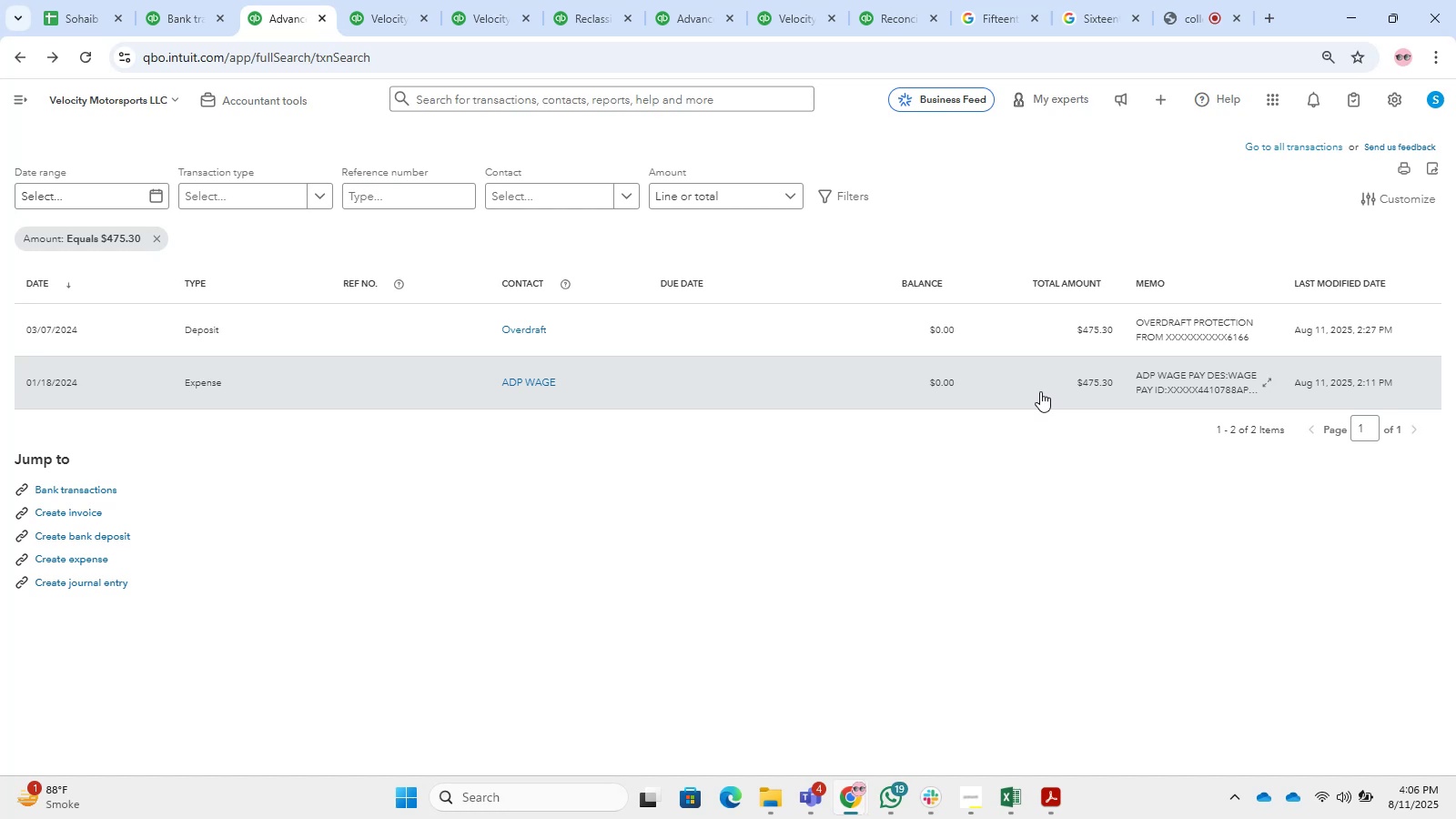 
wait(118.98)
 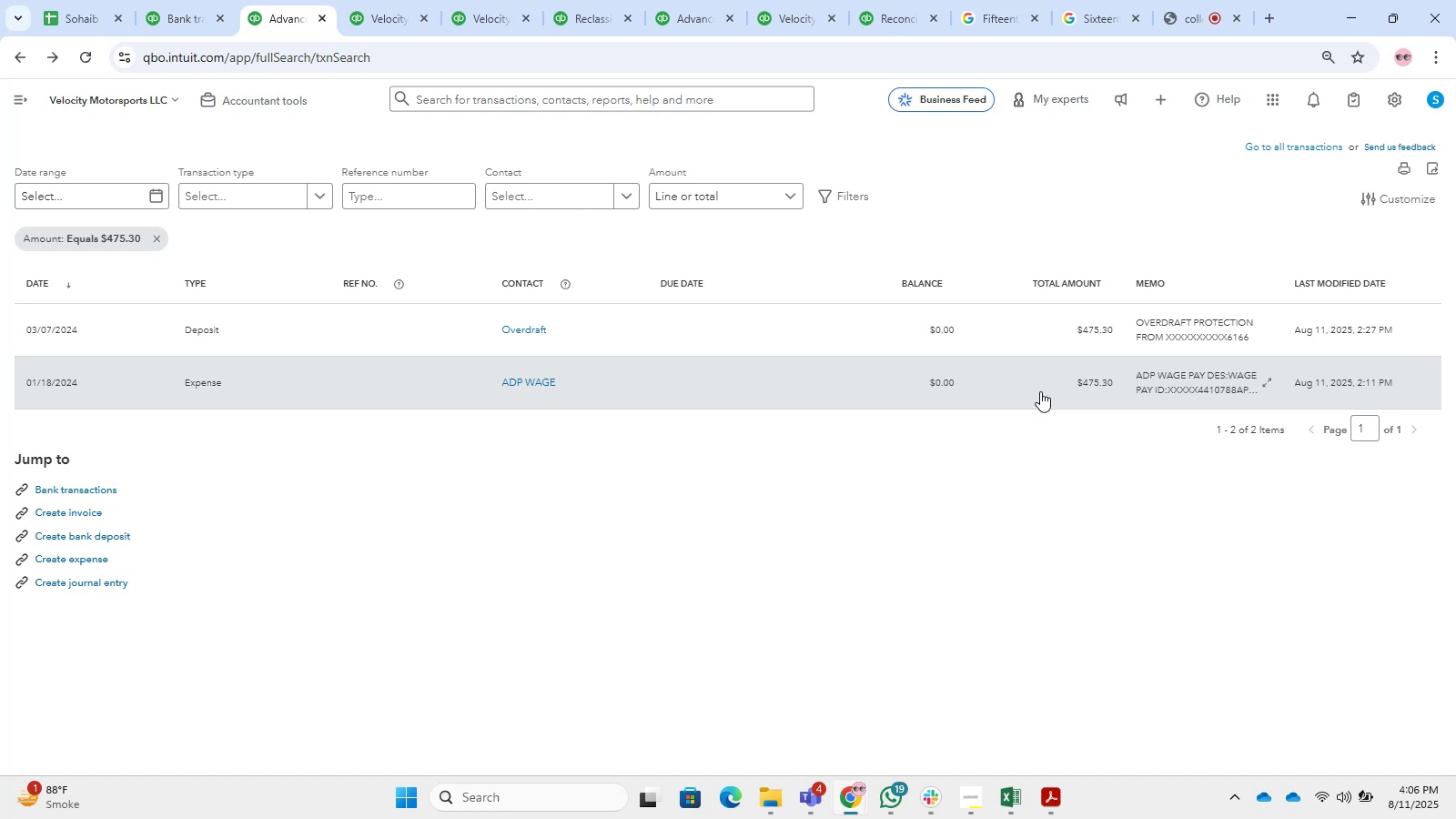 
left_click([986, 369])
 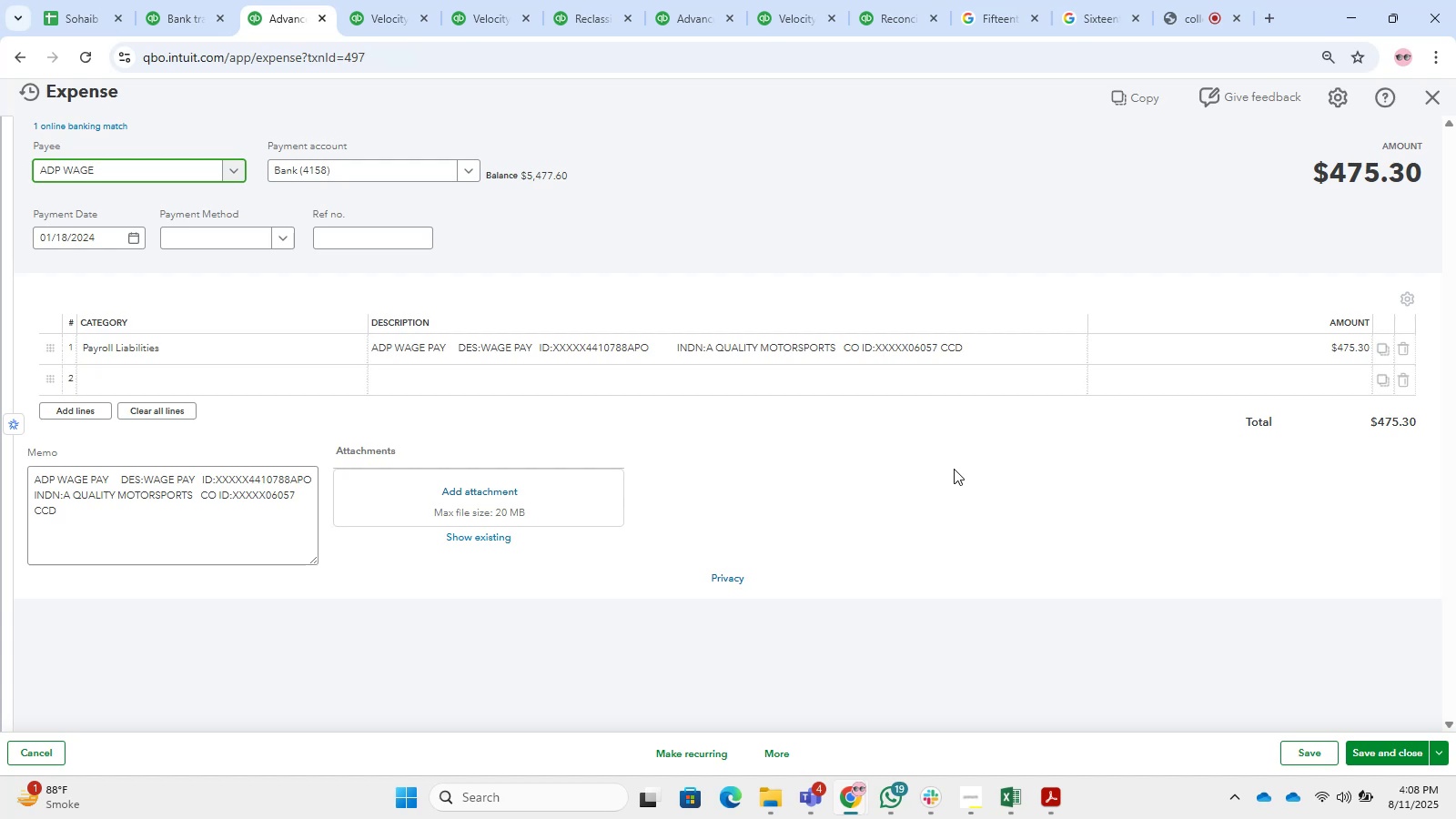 
wait(118.15)
 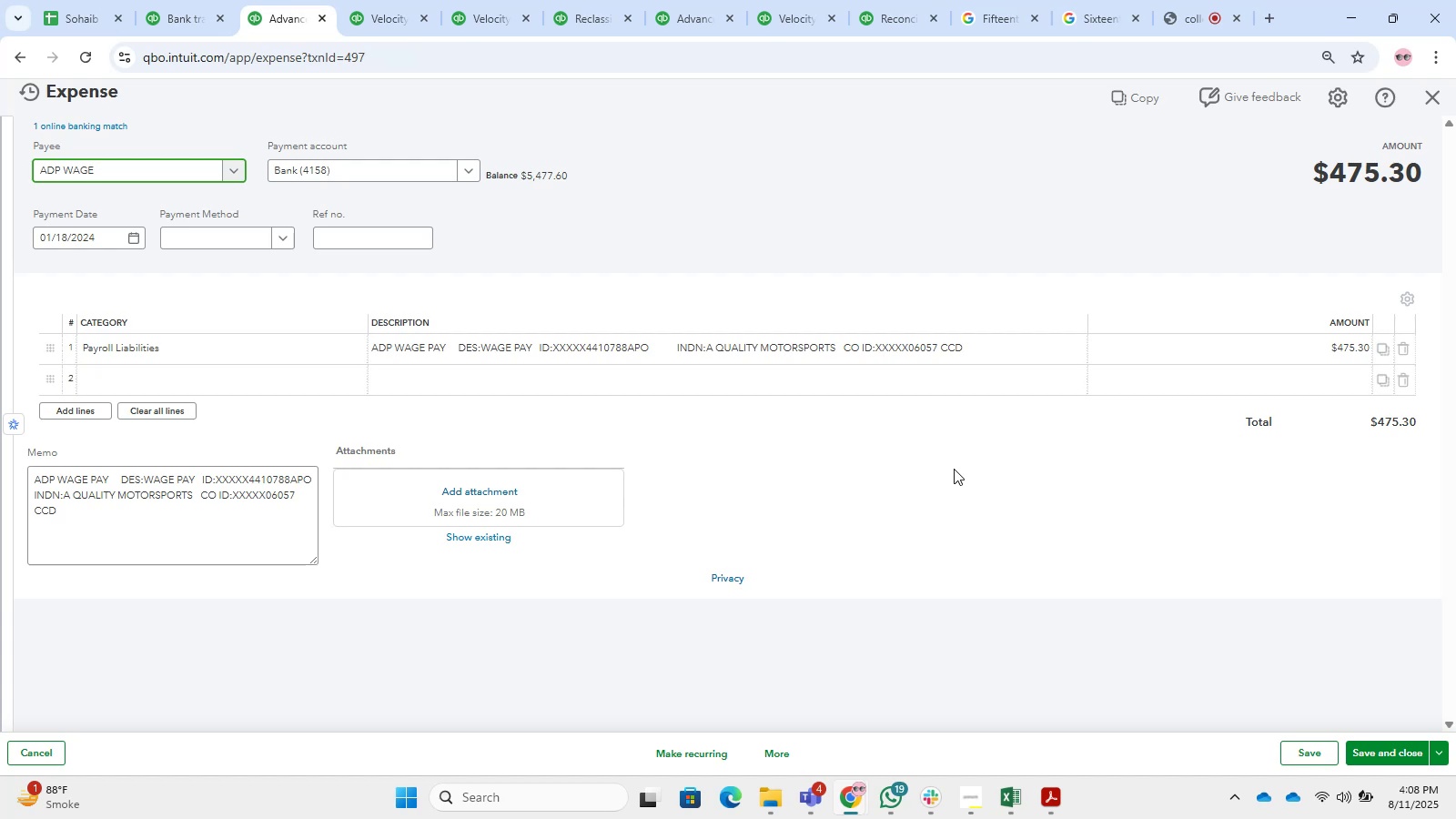 
left_click([241, 341])
 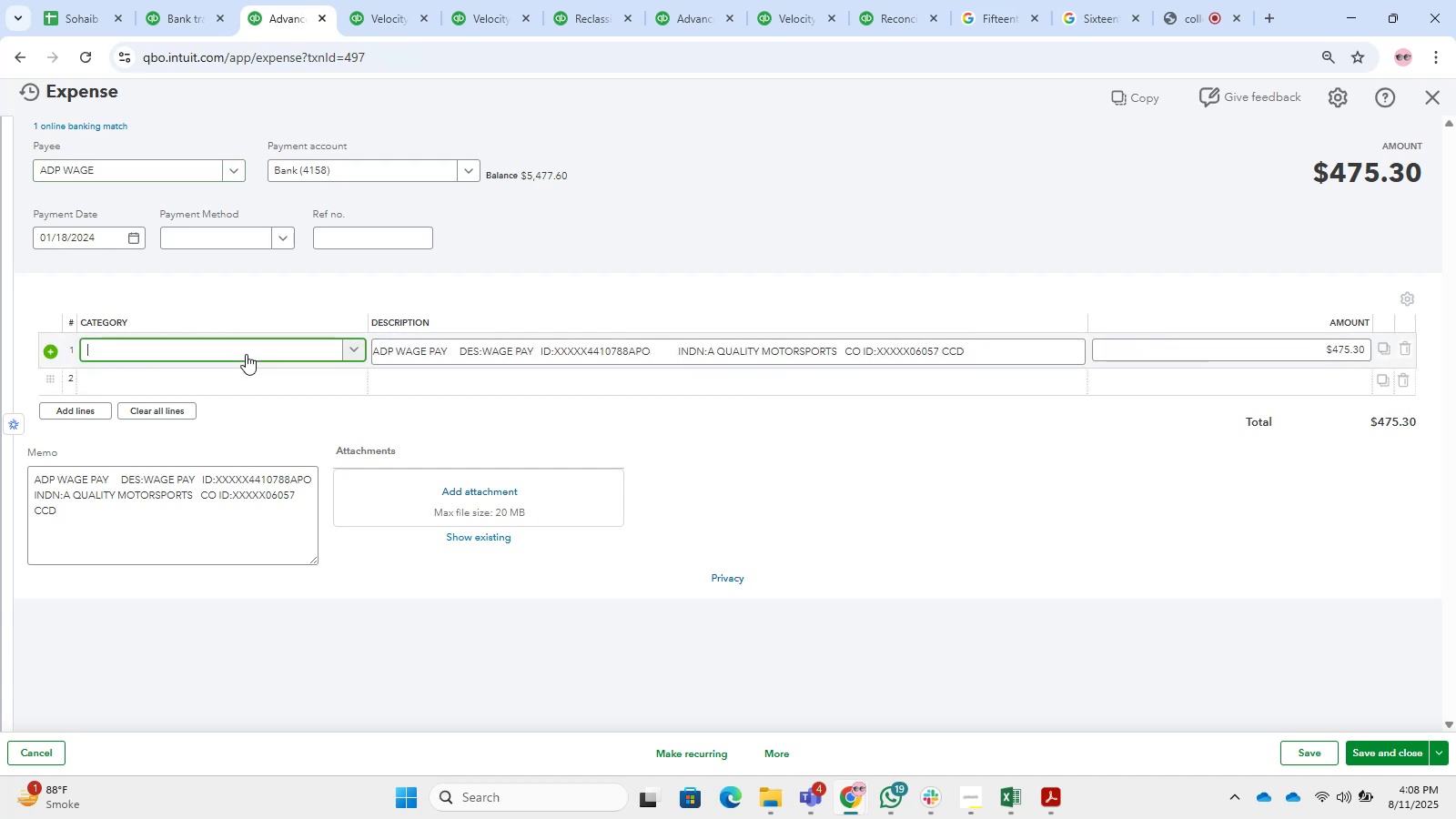 
left_click([246, 354])
 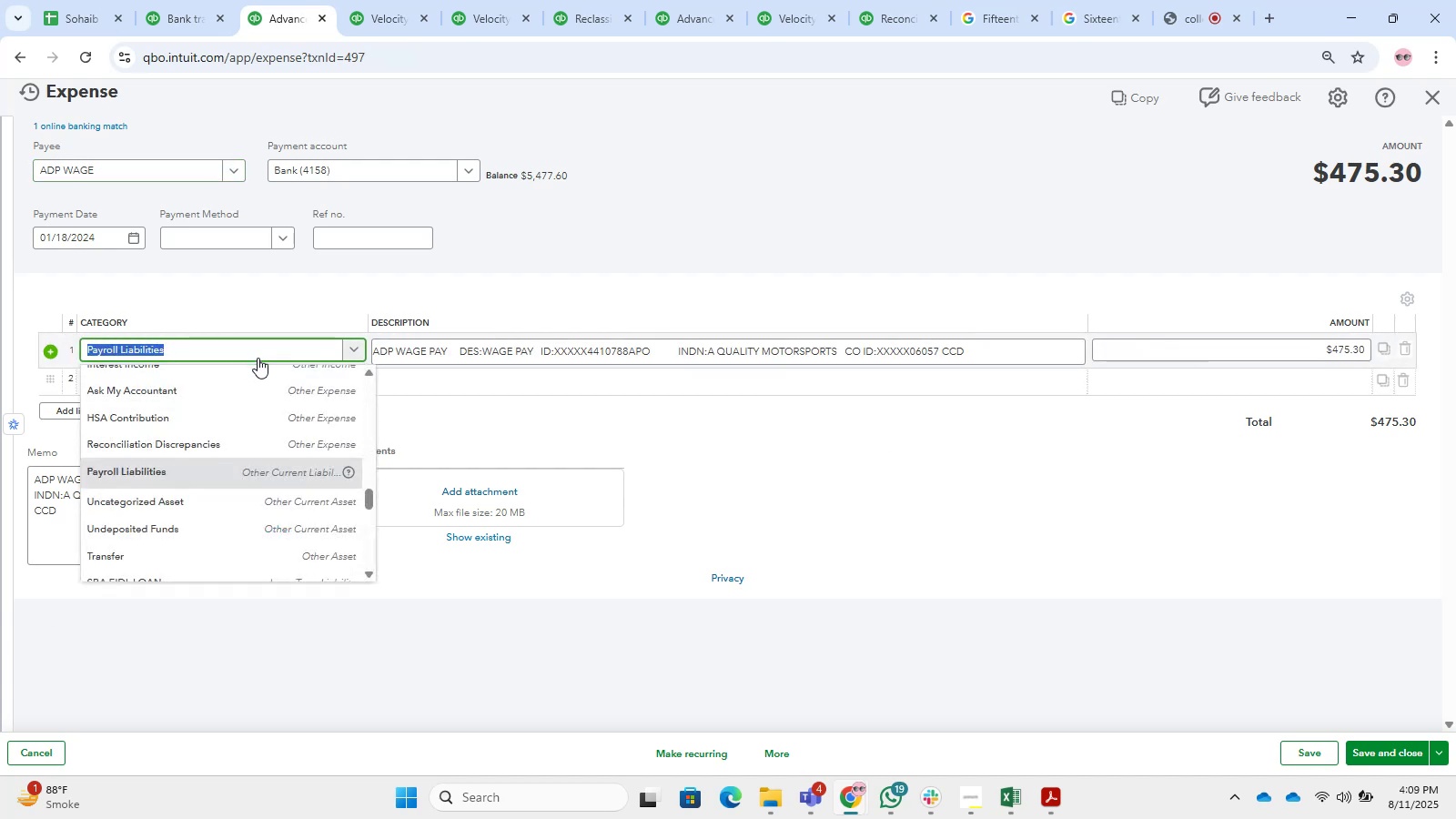 
key(Backspace)
key(Backspace)
key(Backspace)
type(Transfer)
 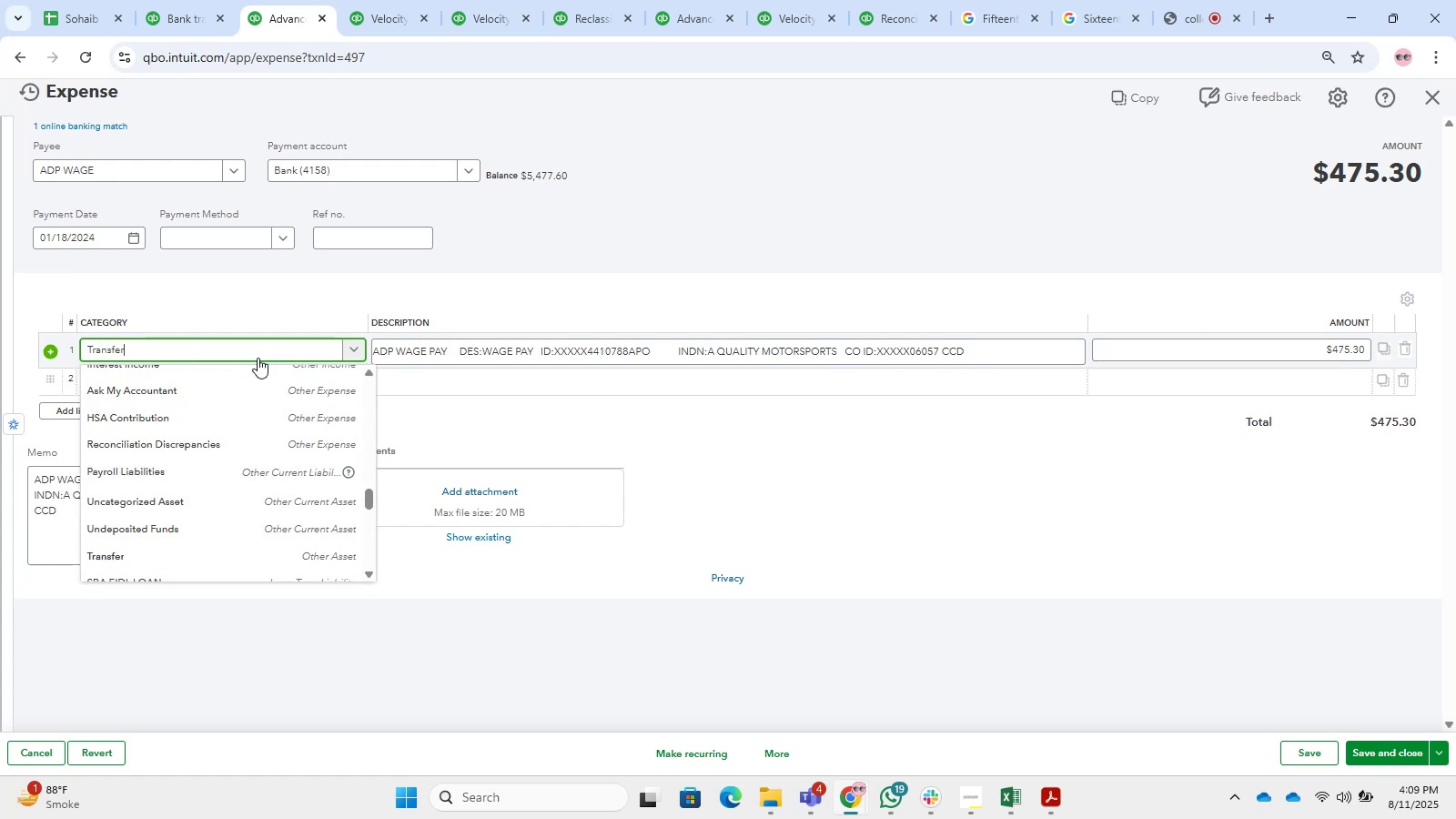 
left_click([194, 402])
 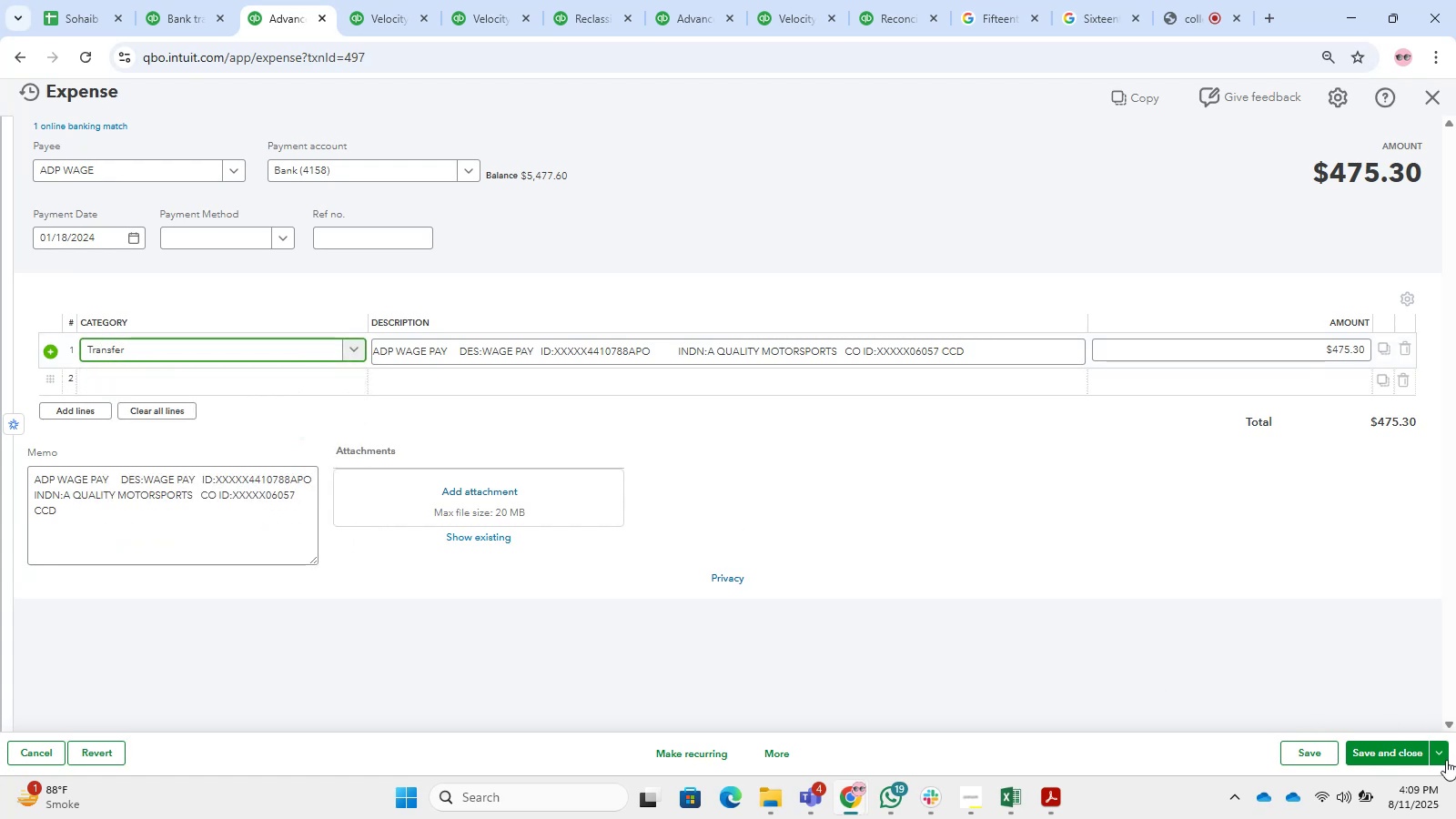 
left_click([1377, 765])
 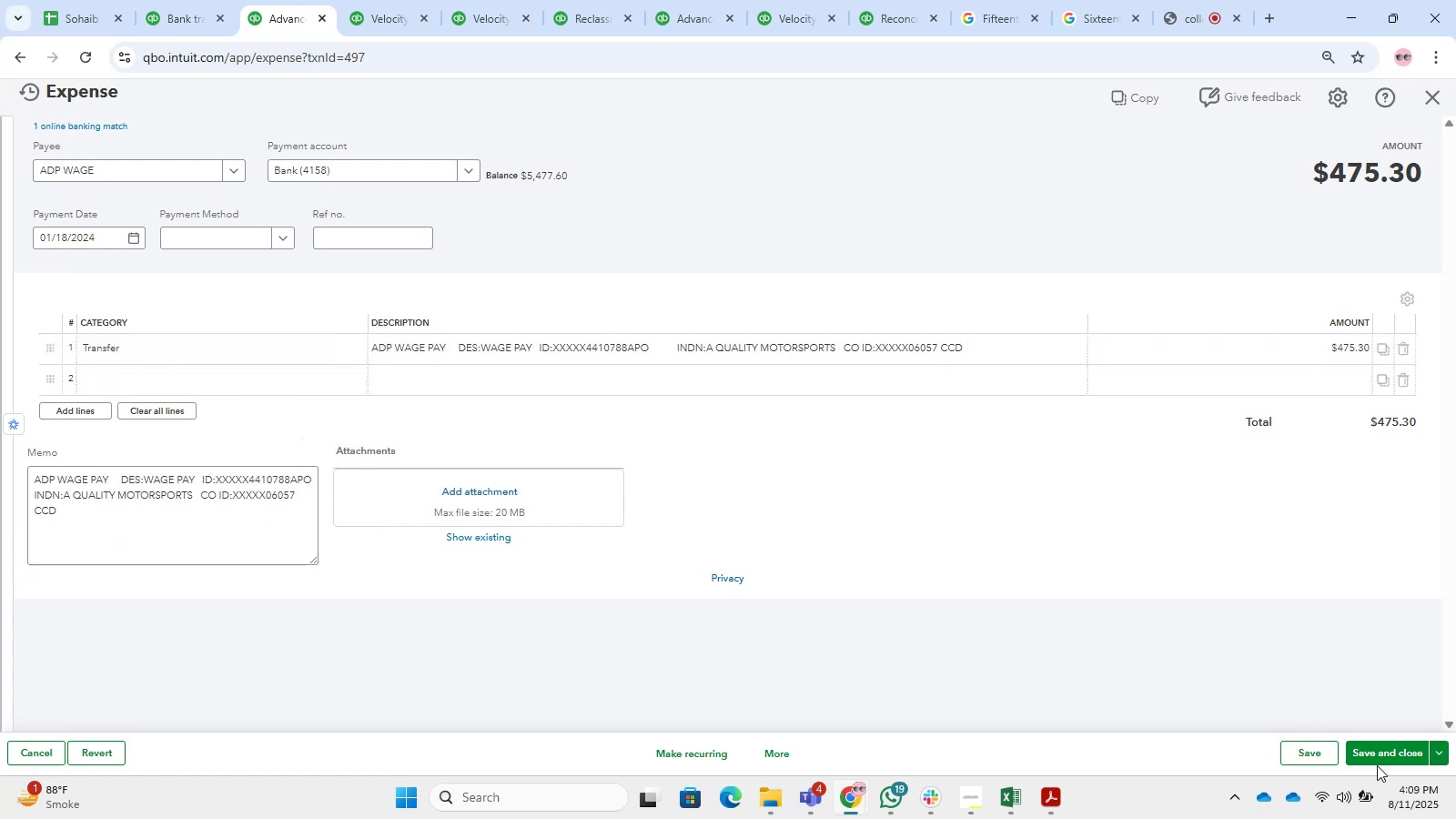 
wait(5.8)
 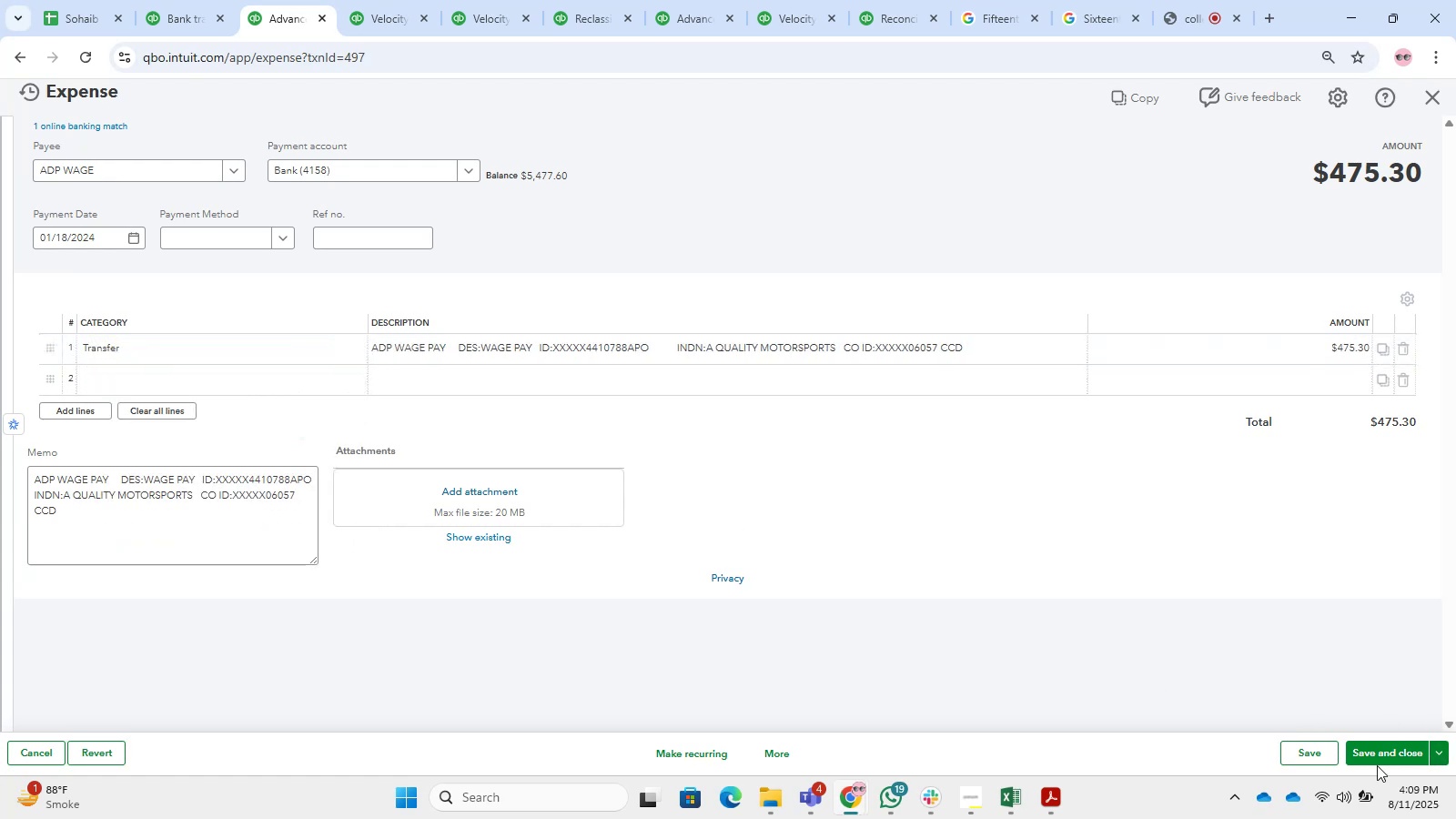 
left_click([1375, 741])
 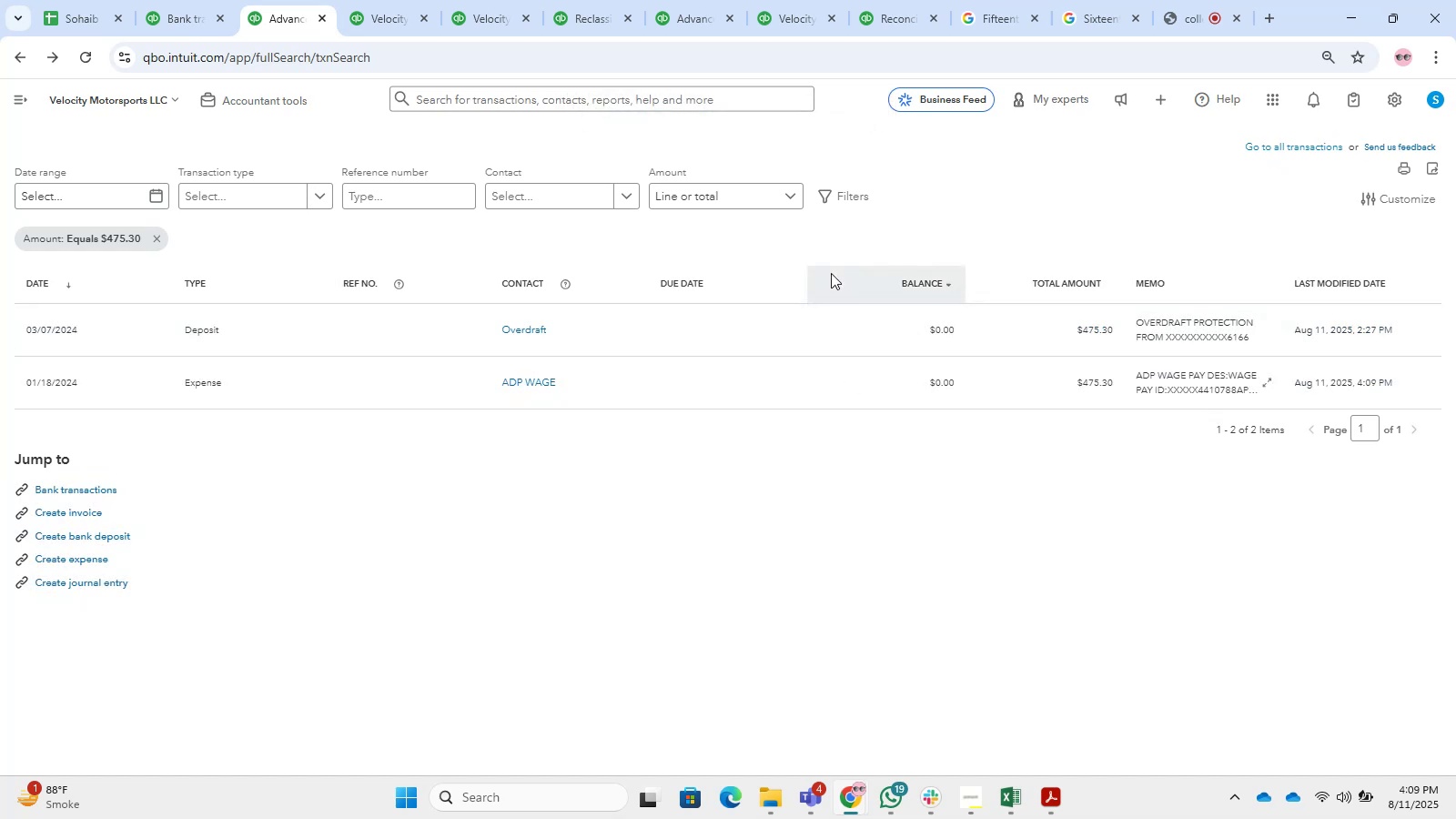 
wait(19.55)
 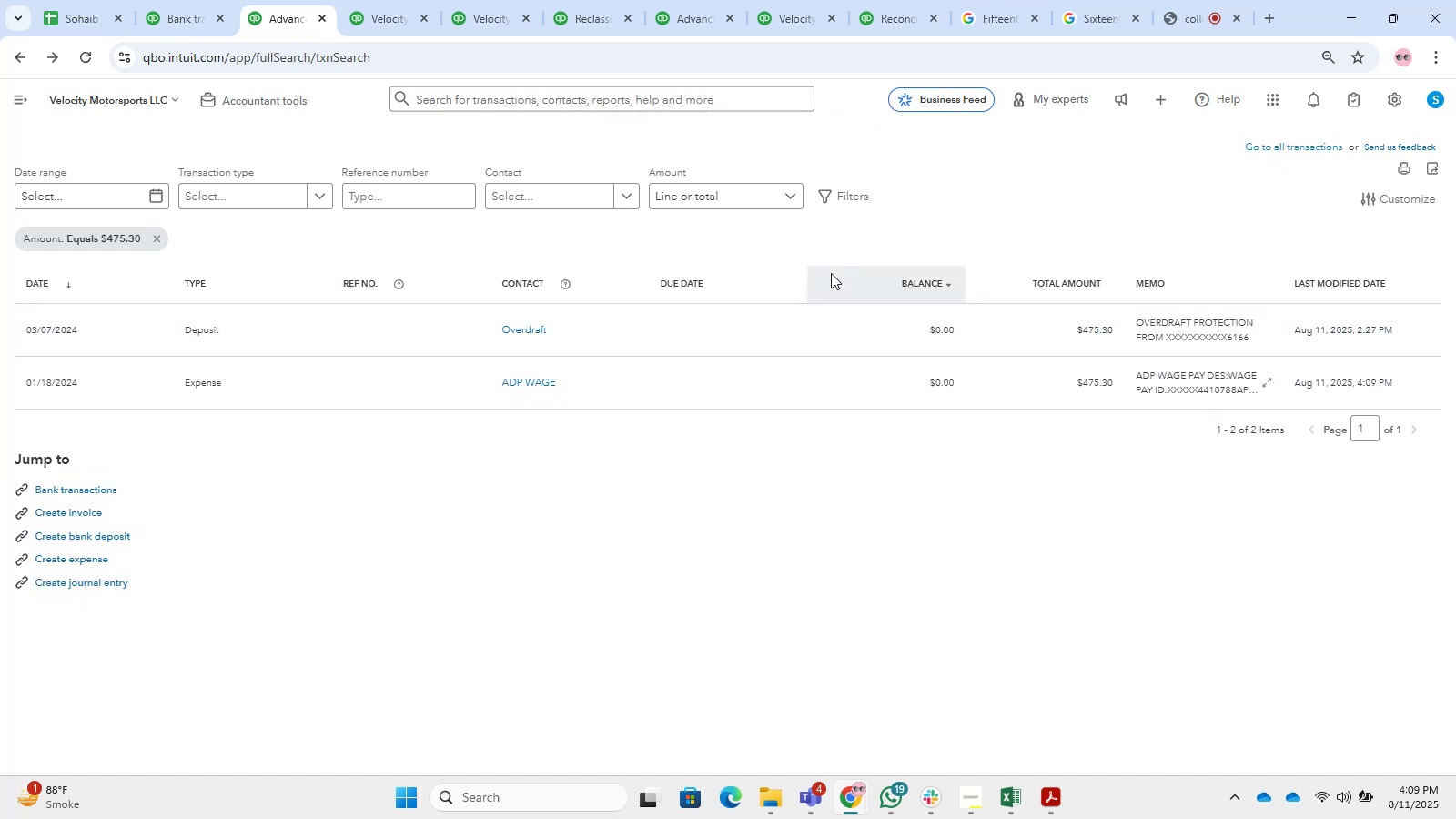 
left_click_drag(start_coordinate=[344, 0], to_coordinate=[349, 0])
 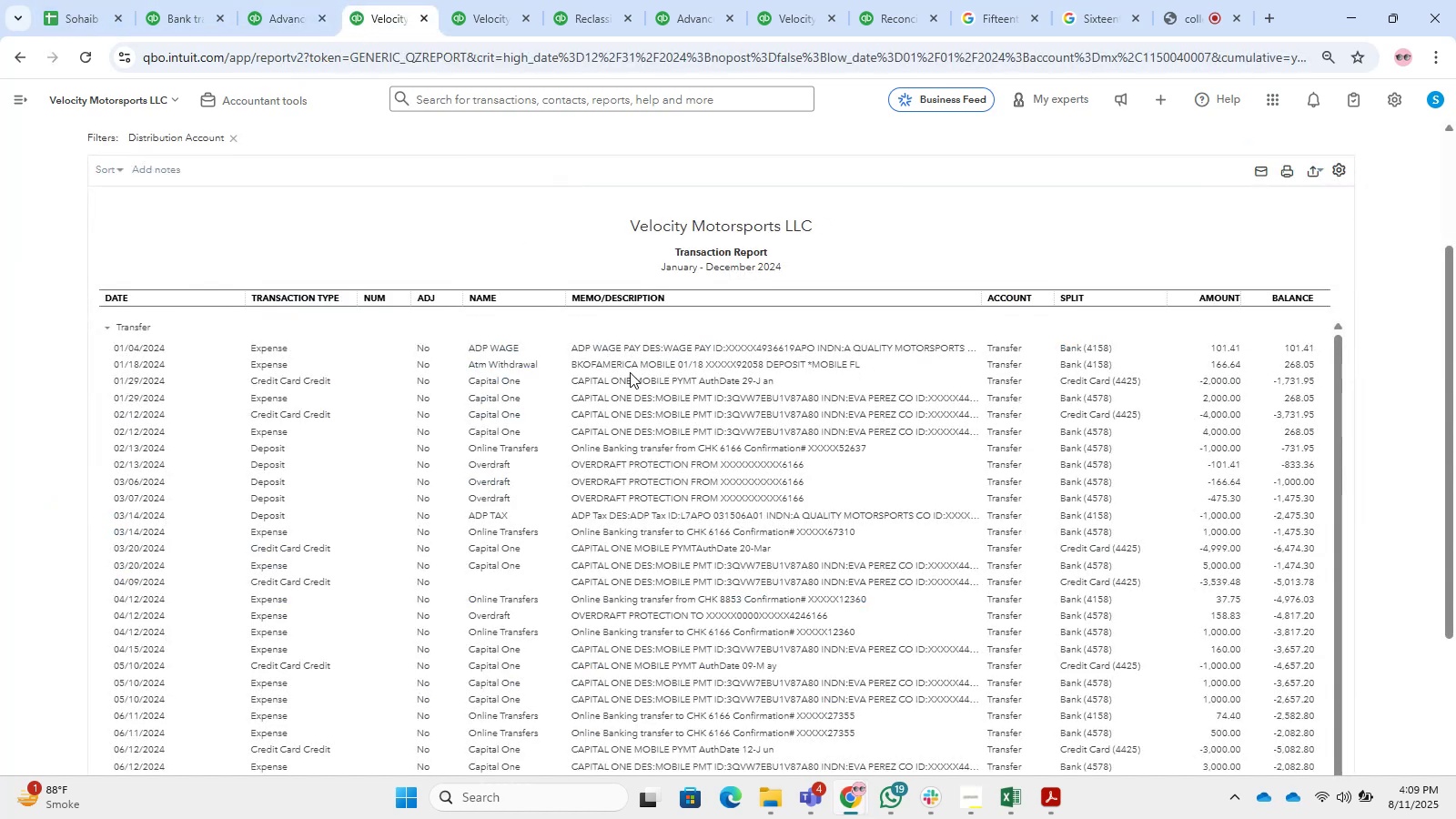 
scroll: coordinate [651, 359], scroll_direction: up, amount: 2.0
 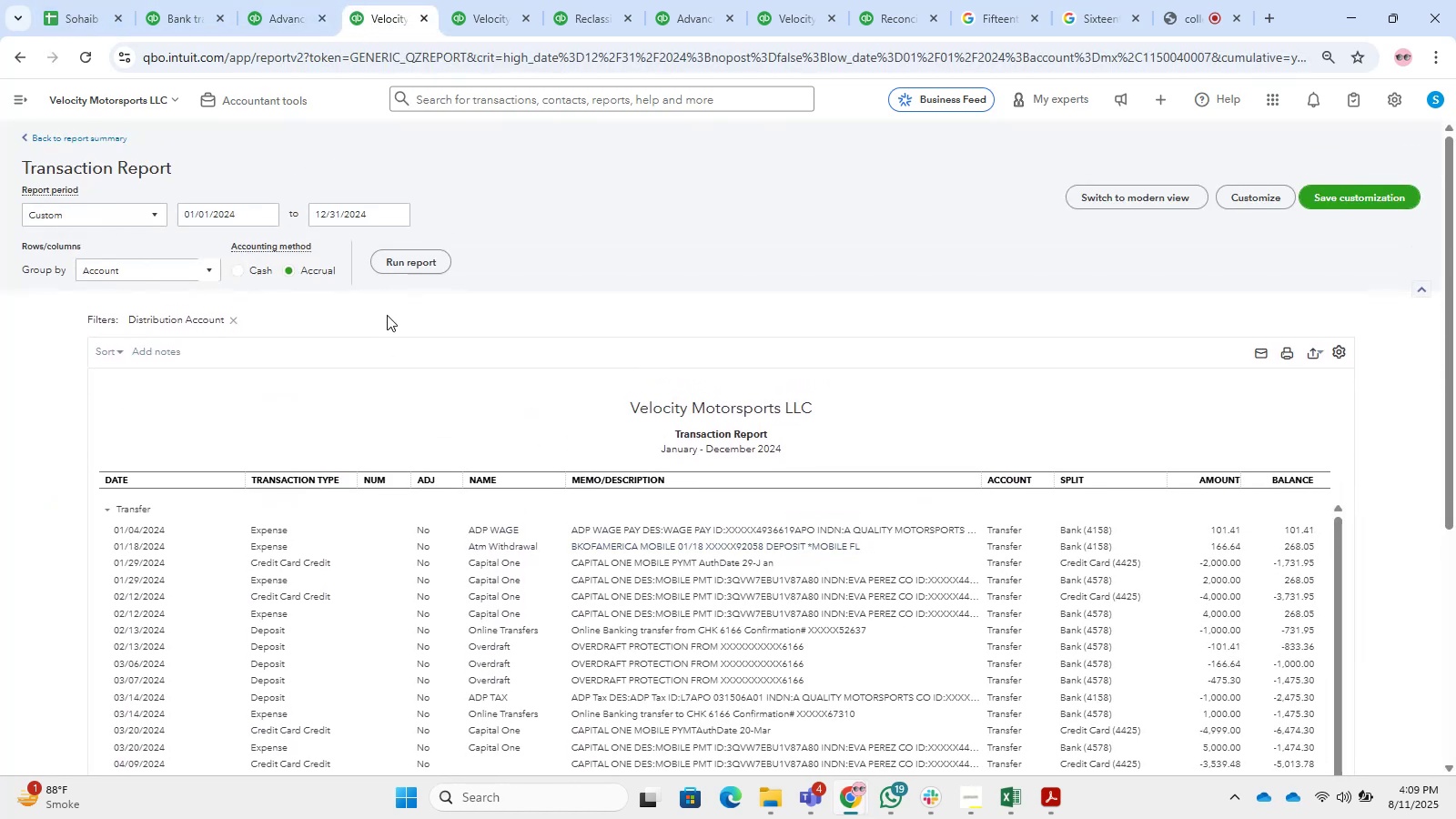 
left_click([401, 261])
 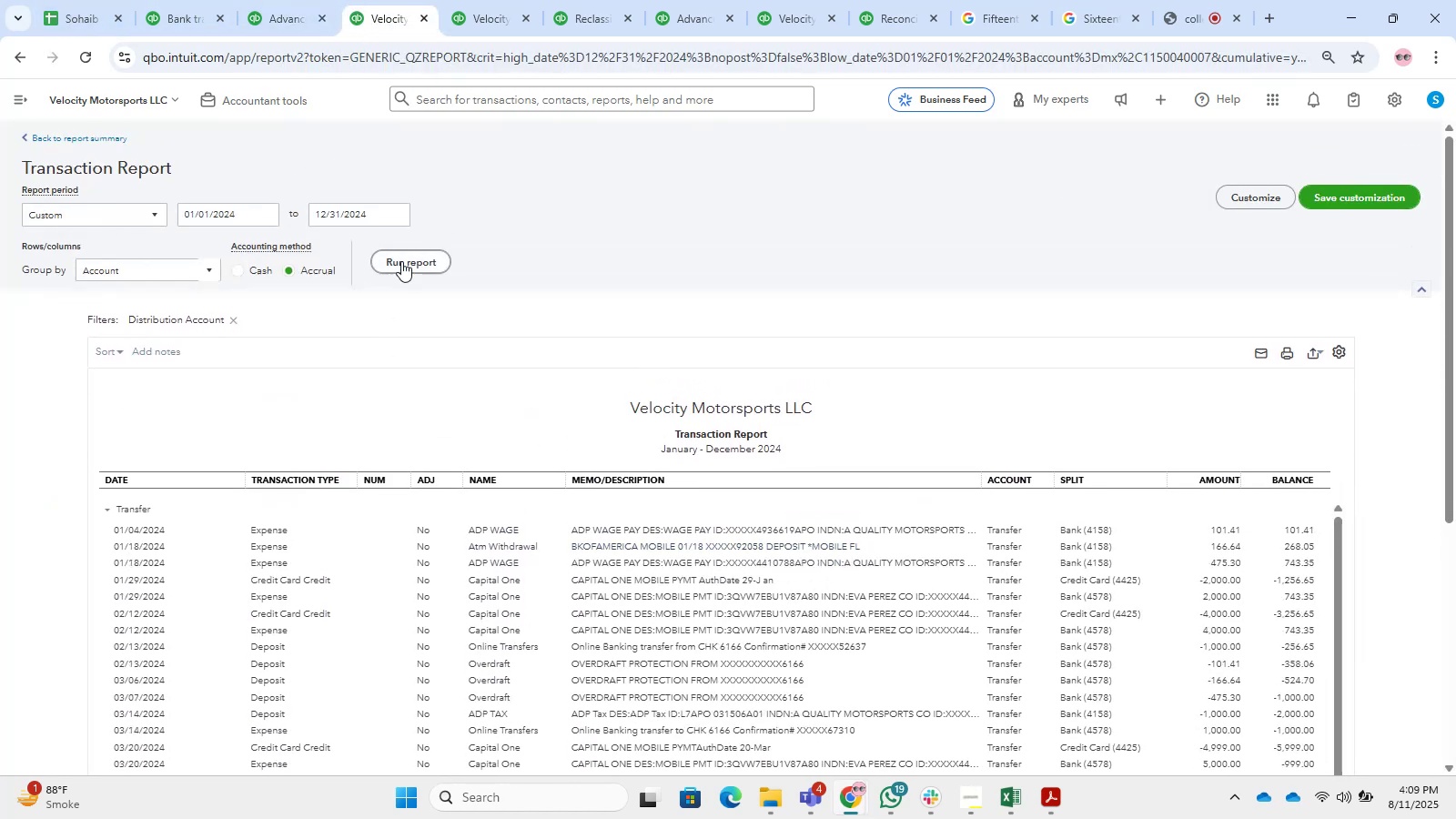 
scroll: coordinate [804, 292], scroll_direction: down, amount: 2.0
 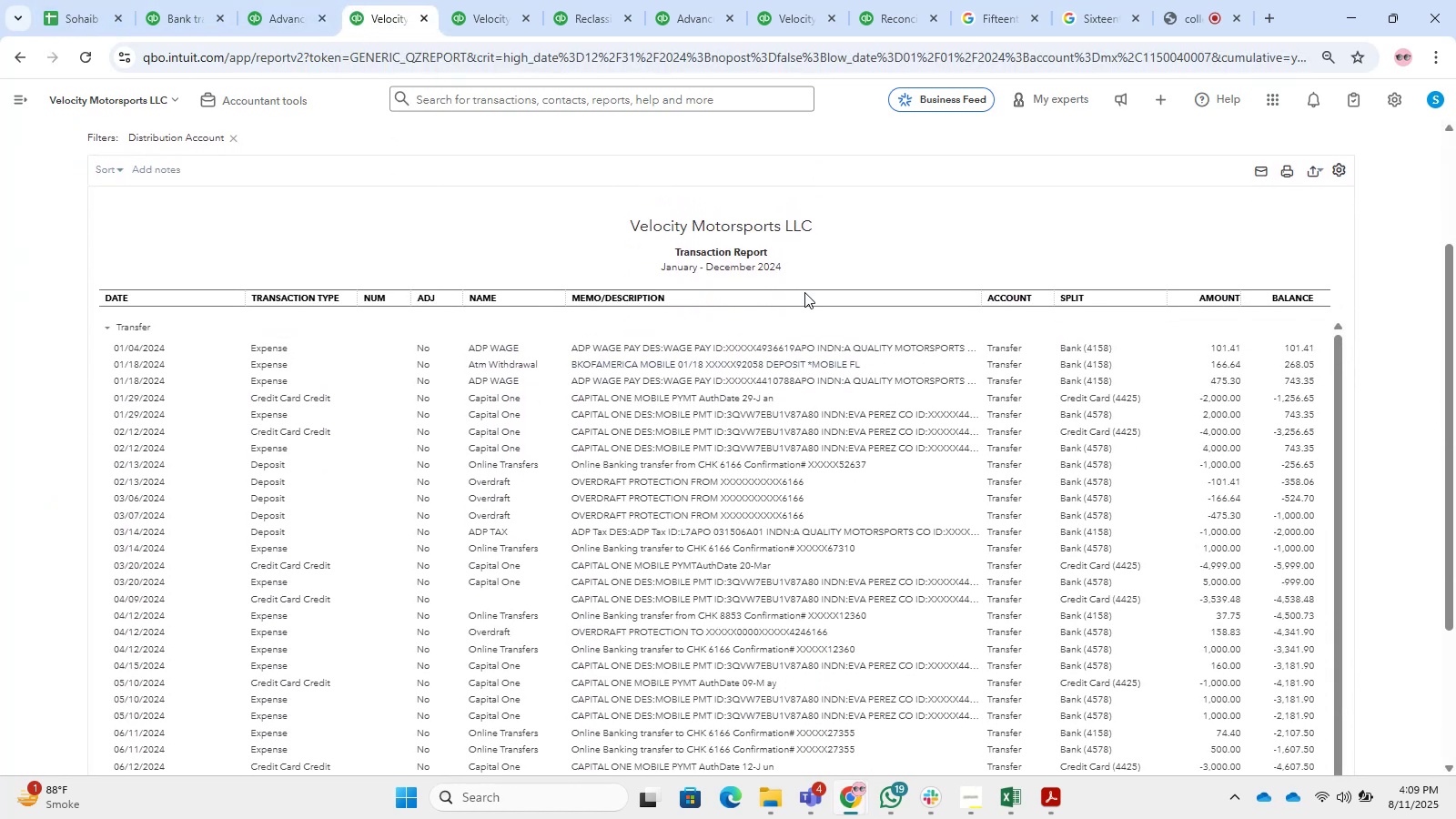 
wait(5.85)
 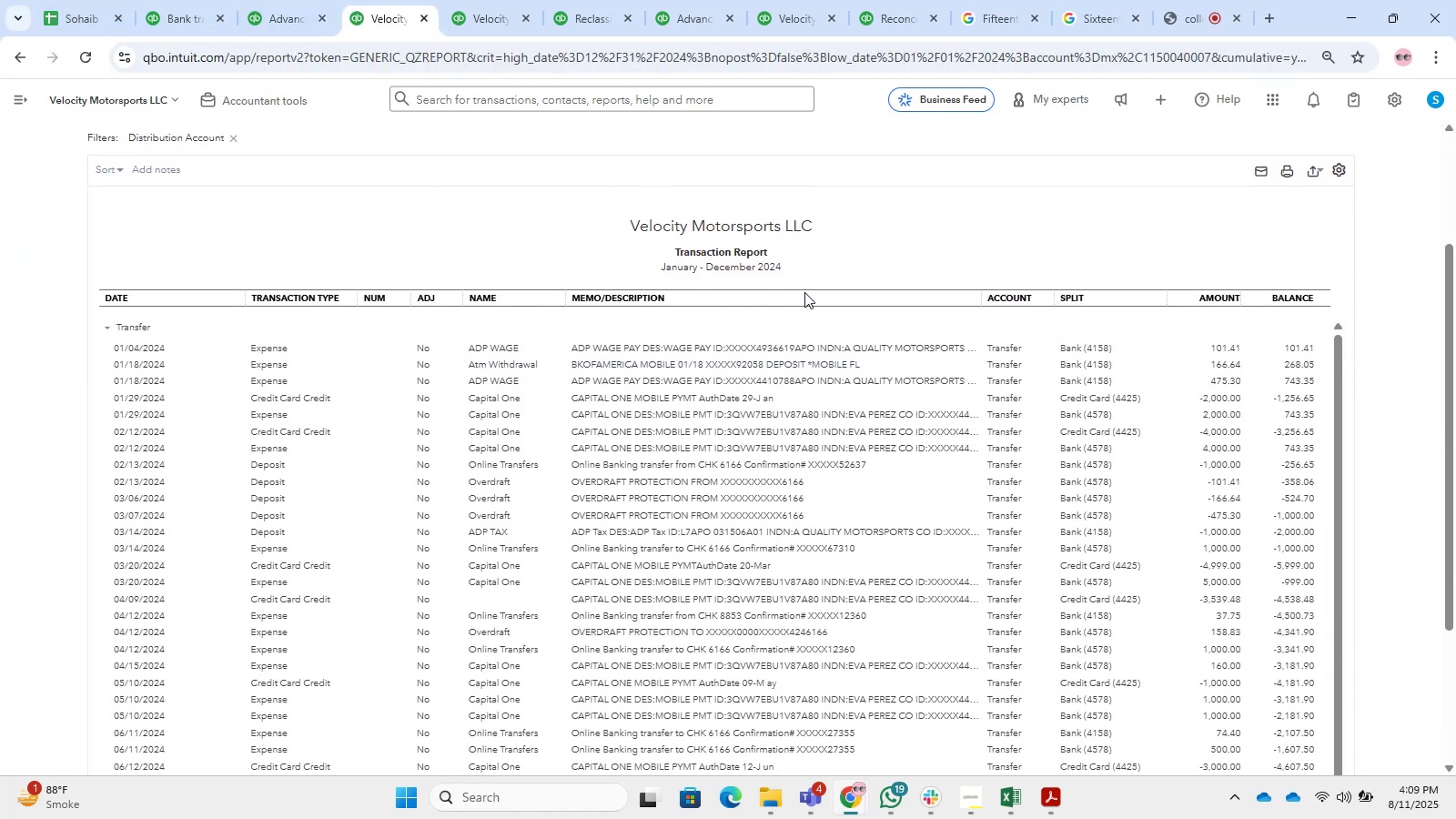 
scroll: coordinate [1410, 576], scroll_direction: down, amount: 2.0
 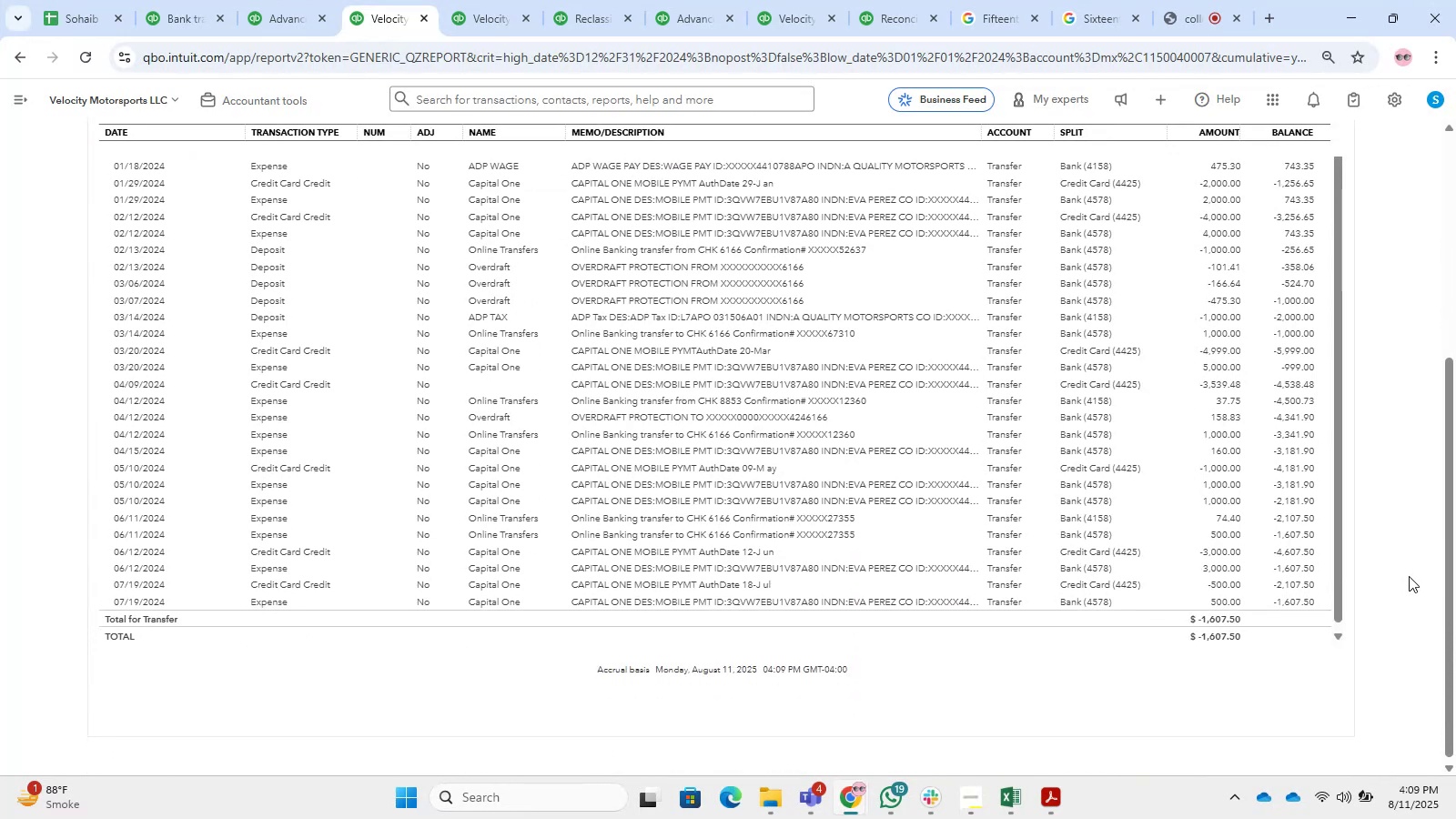 
scroll: coordinate [1409, 576], scroll_direction: up, amount: 2.0
 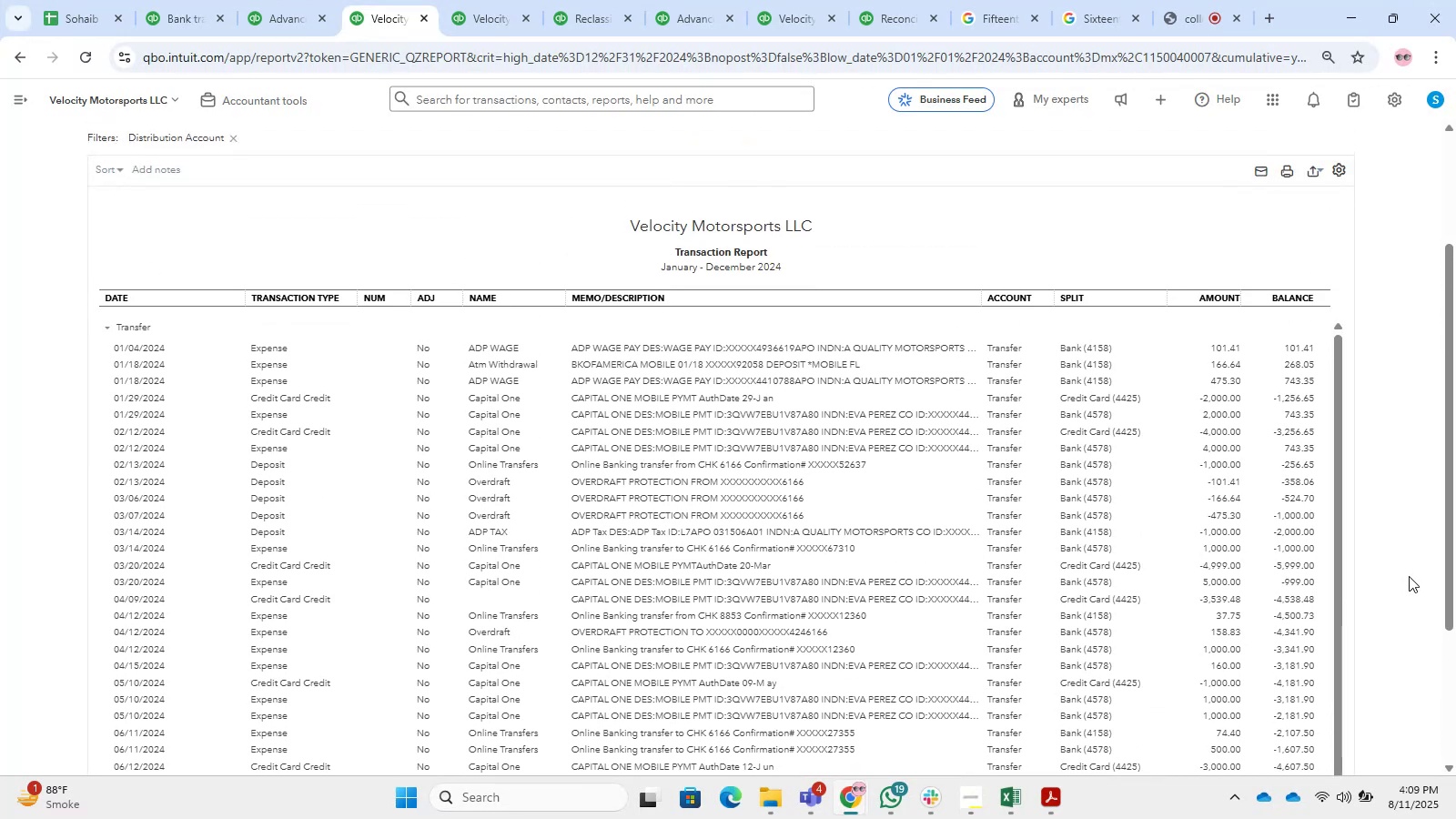 
wait(5.81)
 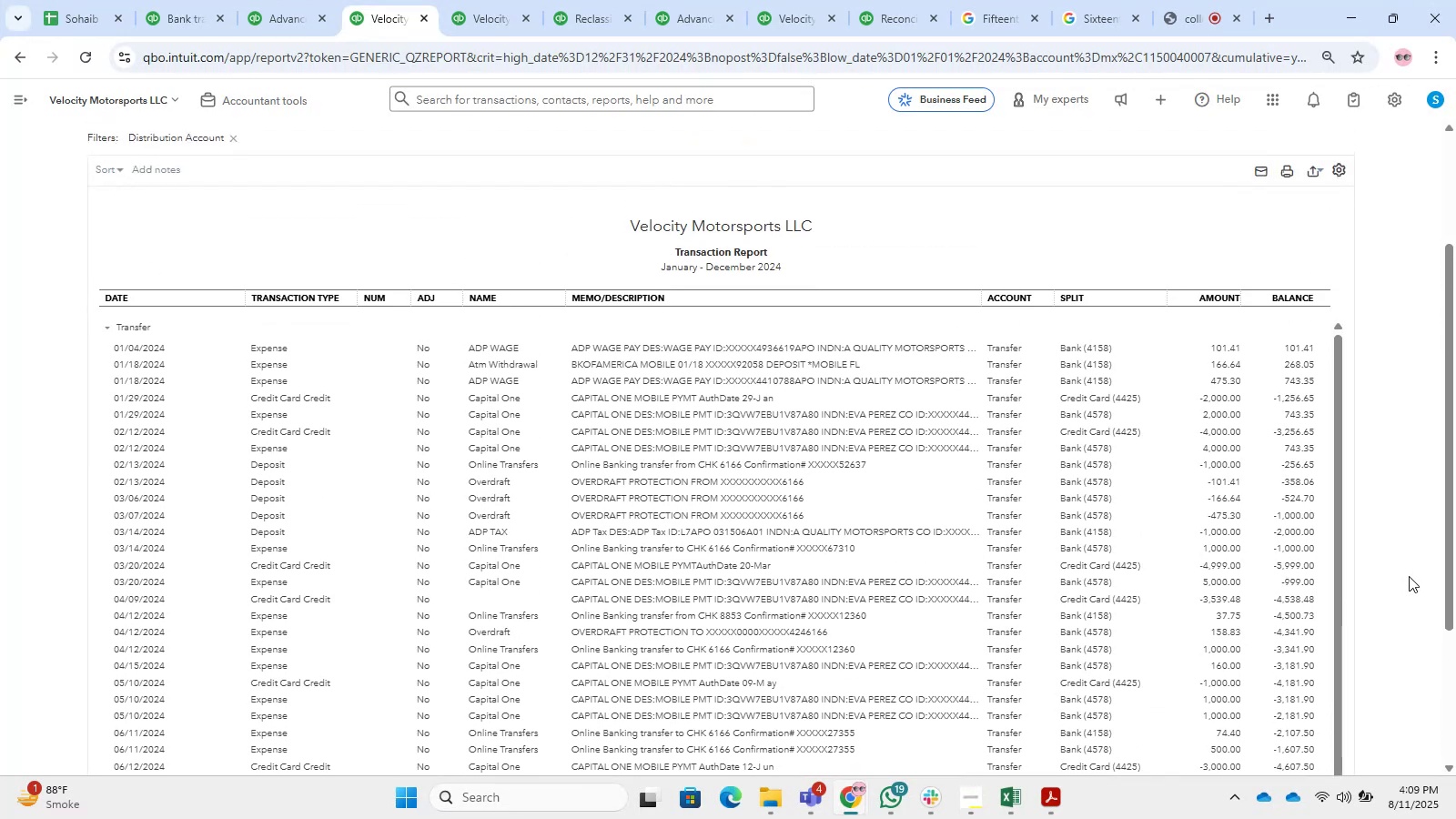 
left_click([217, 0])
 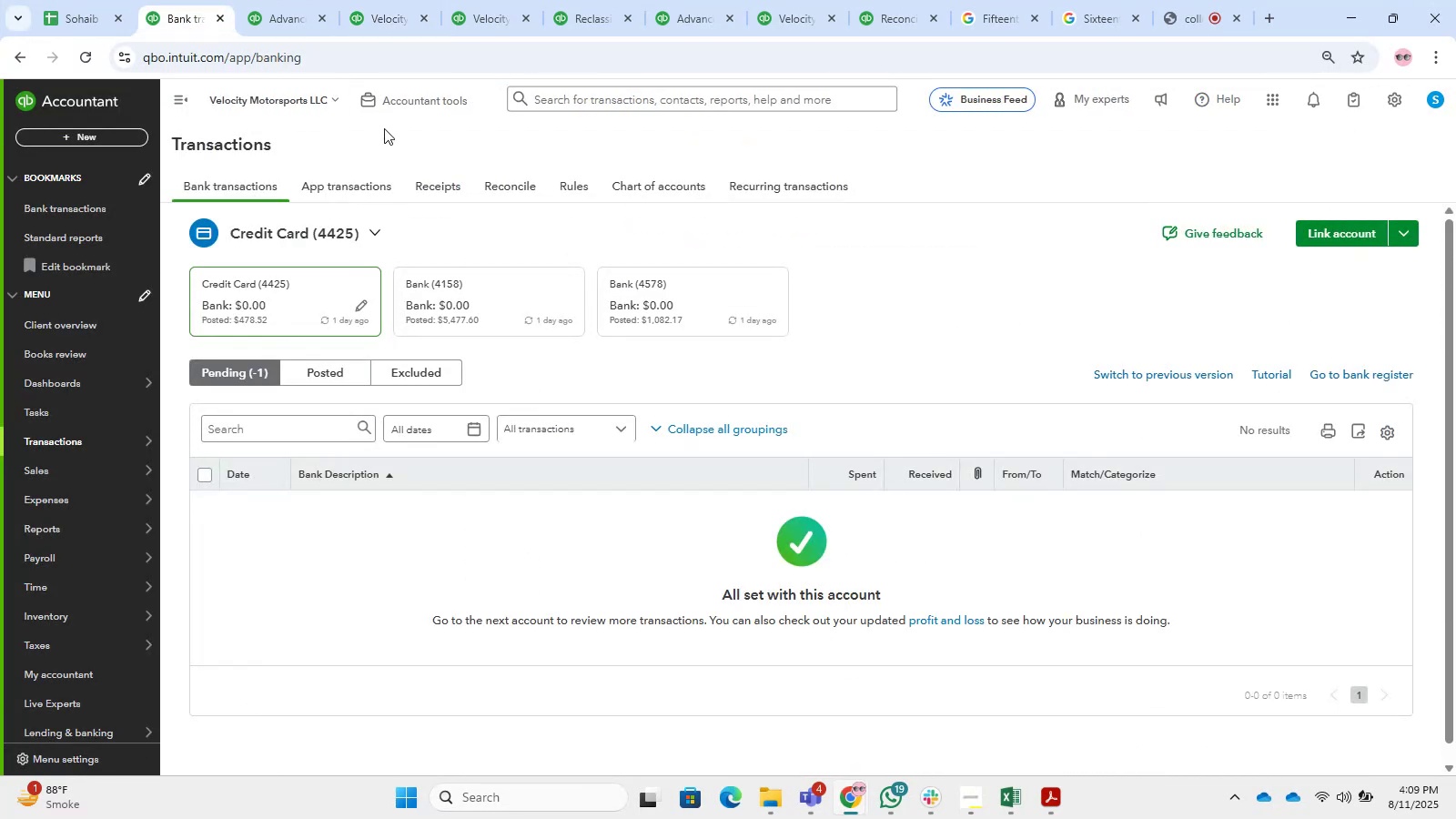 
left_click([283, 0])
 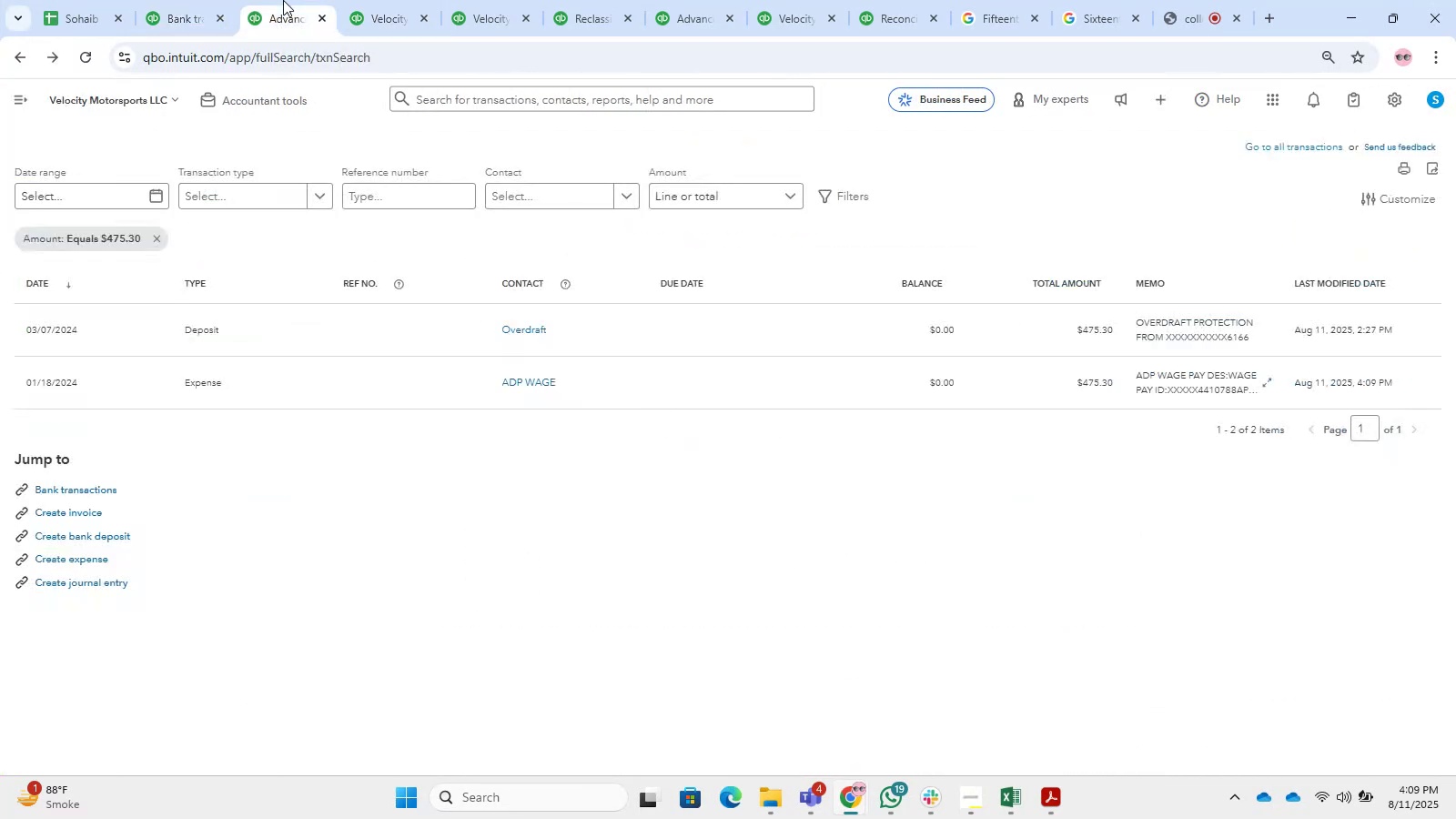 
mouse_move([585, -15])
 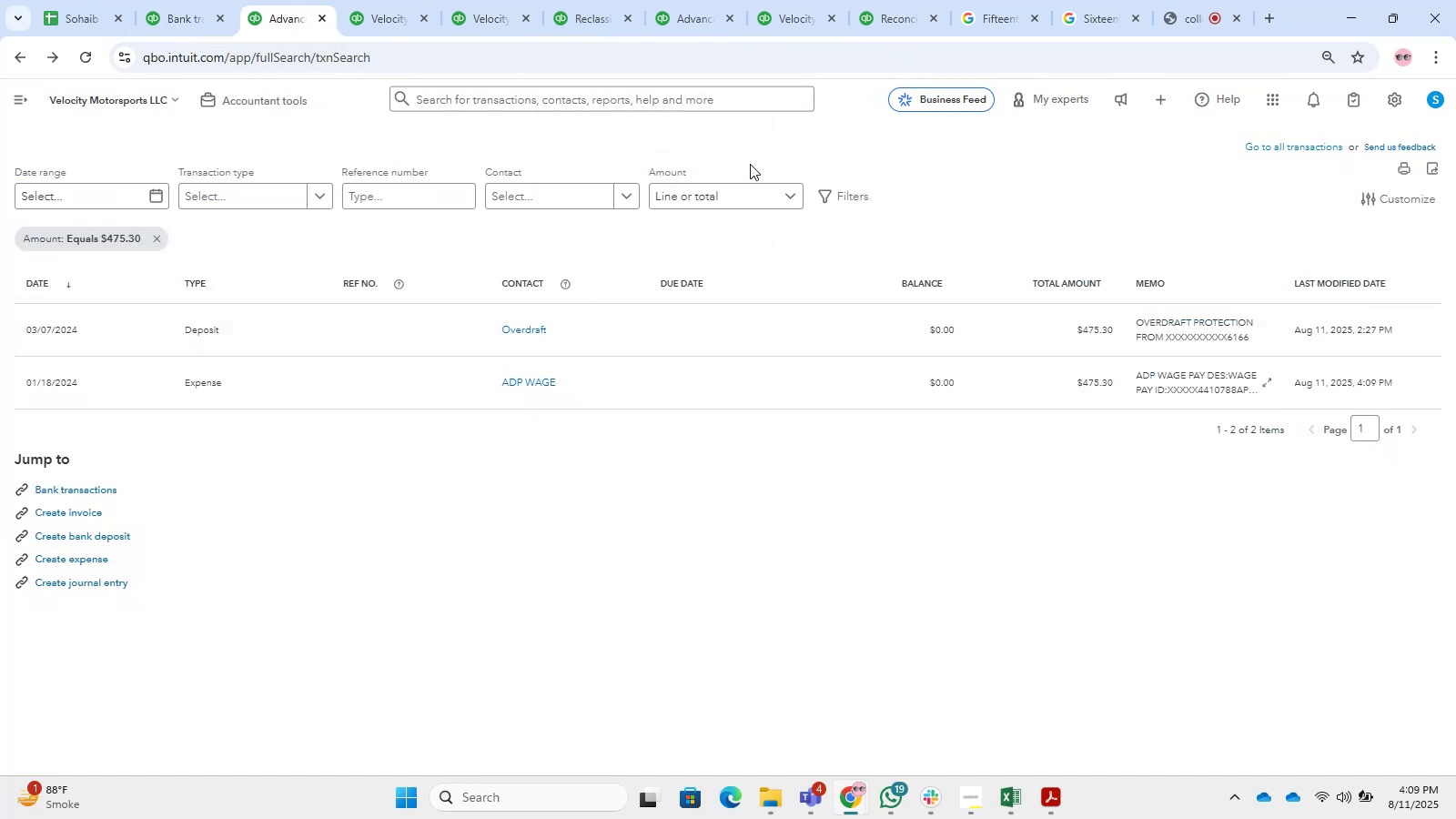 
left_click([764, 192])
 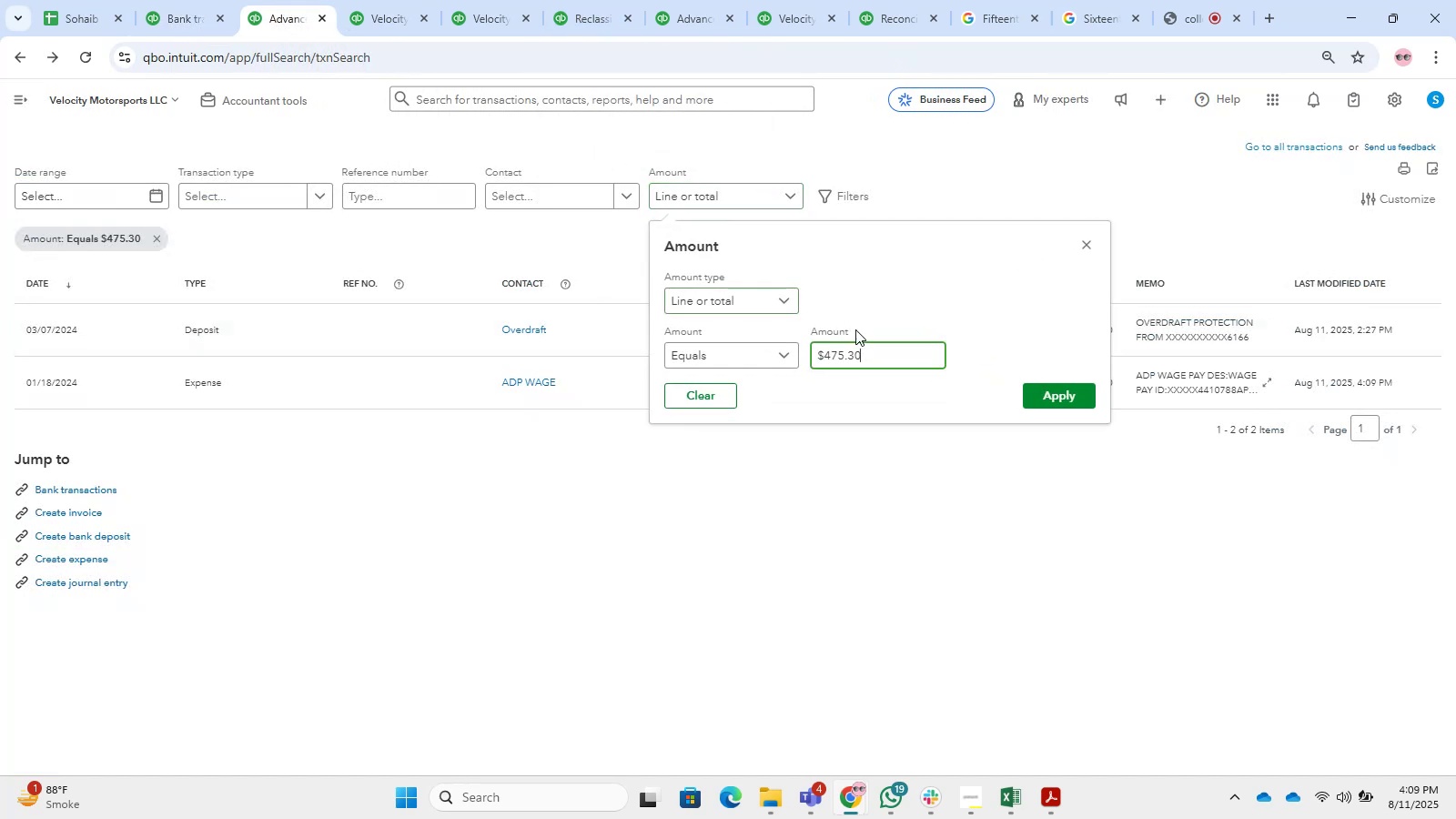 
left_click_drag(start_coordinate=[867, 360], to_coordinate=[681, 386])
 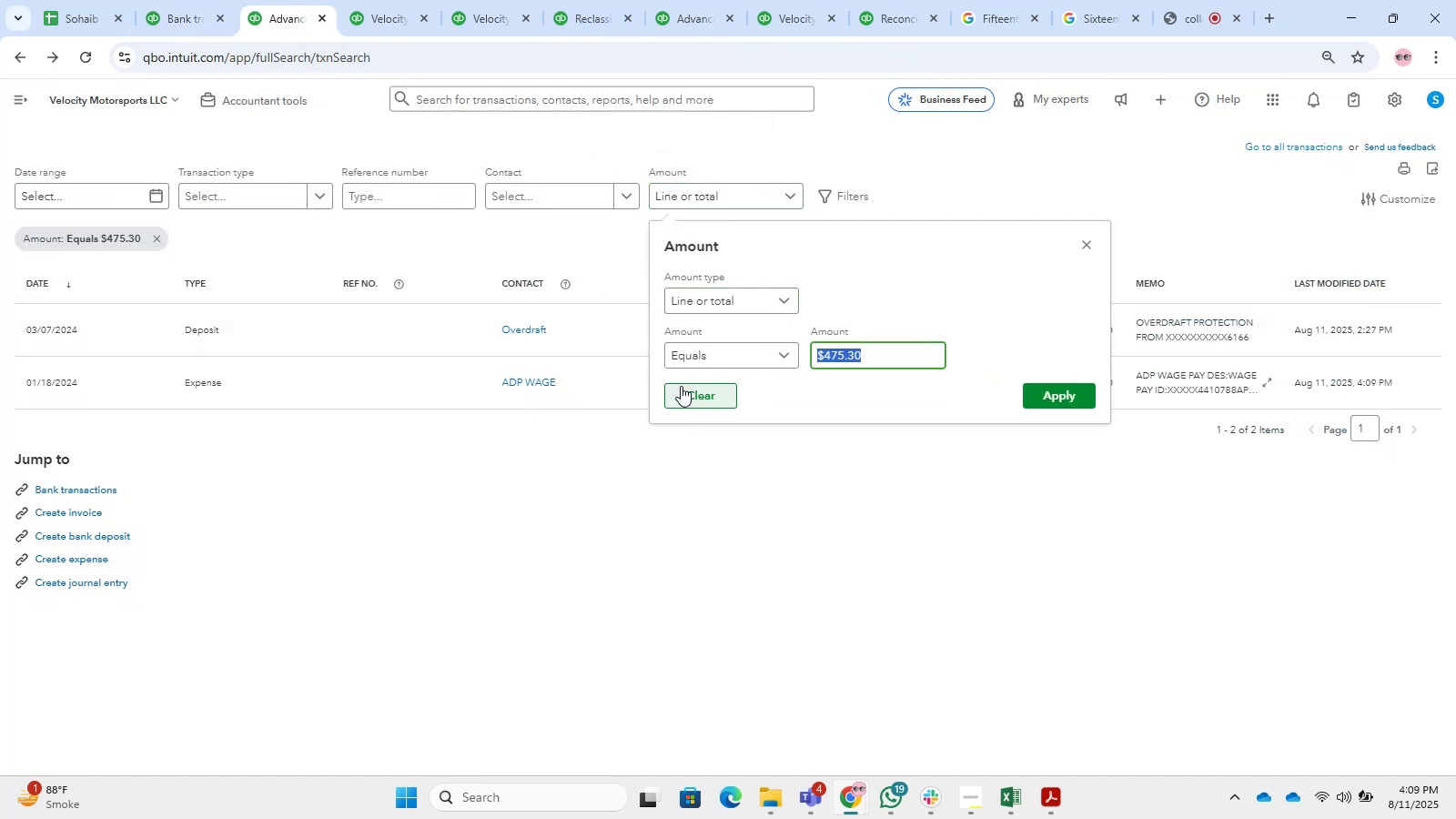 
key(Numpad4)
 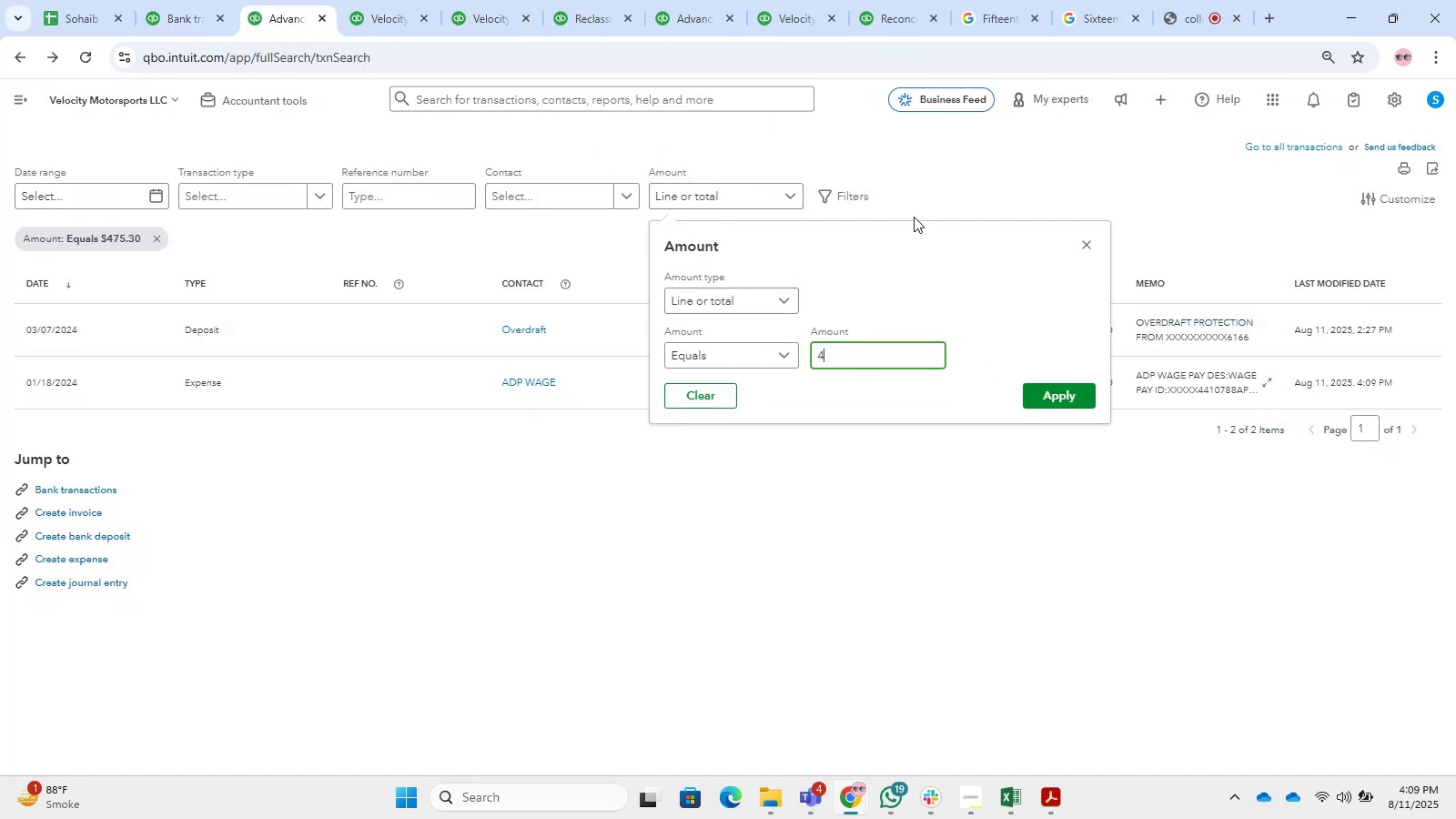 
key(Numpad9)
 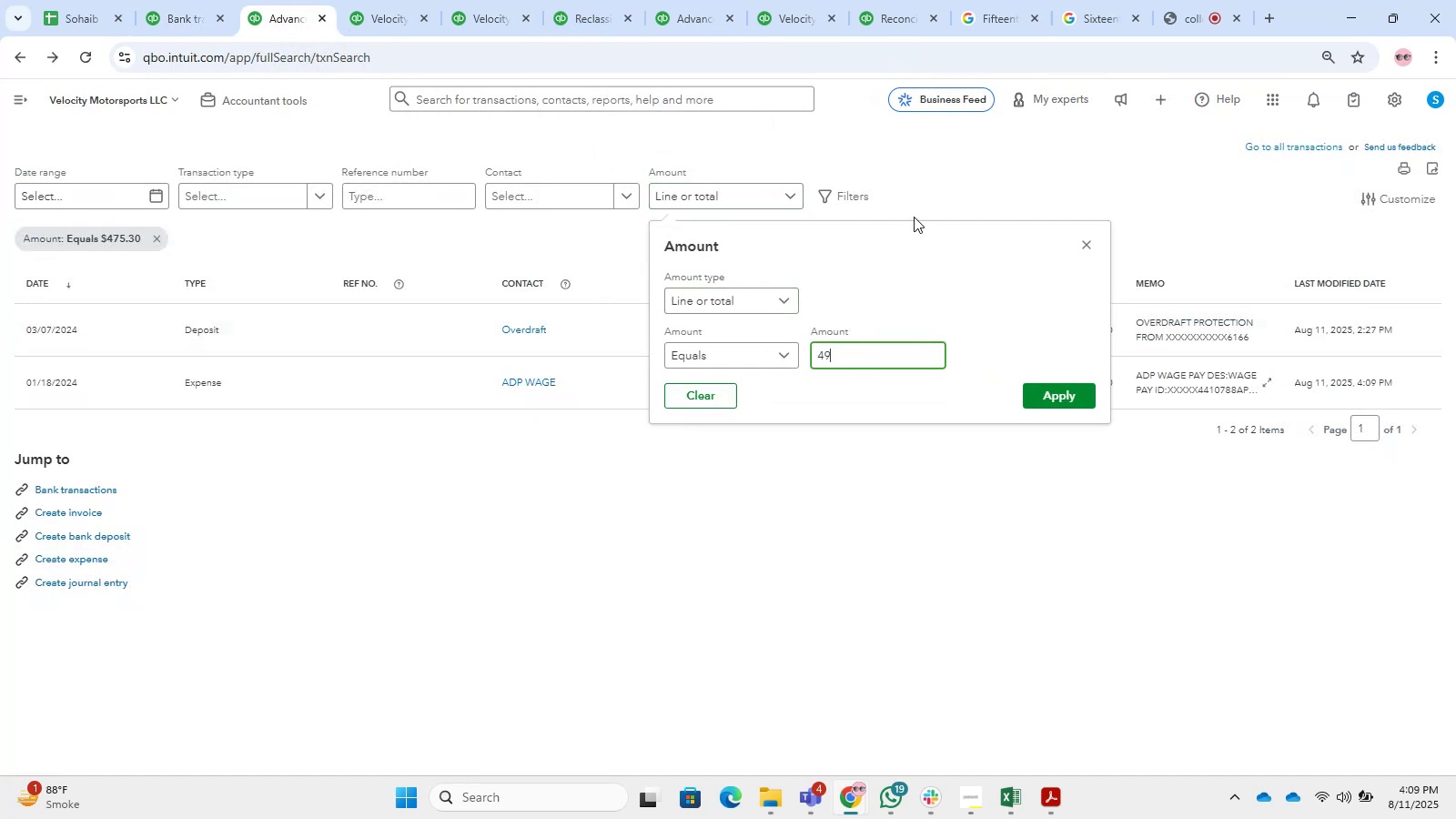 
key(Numpad9)
 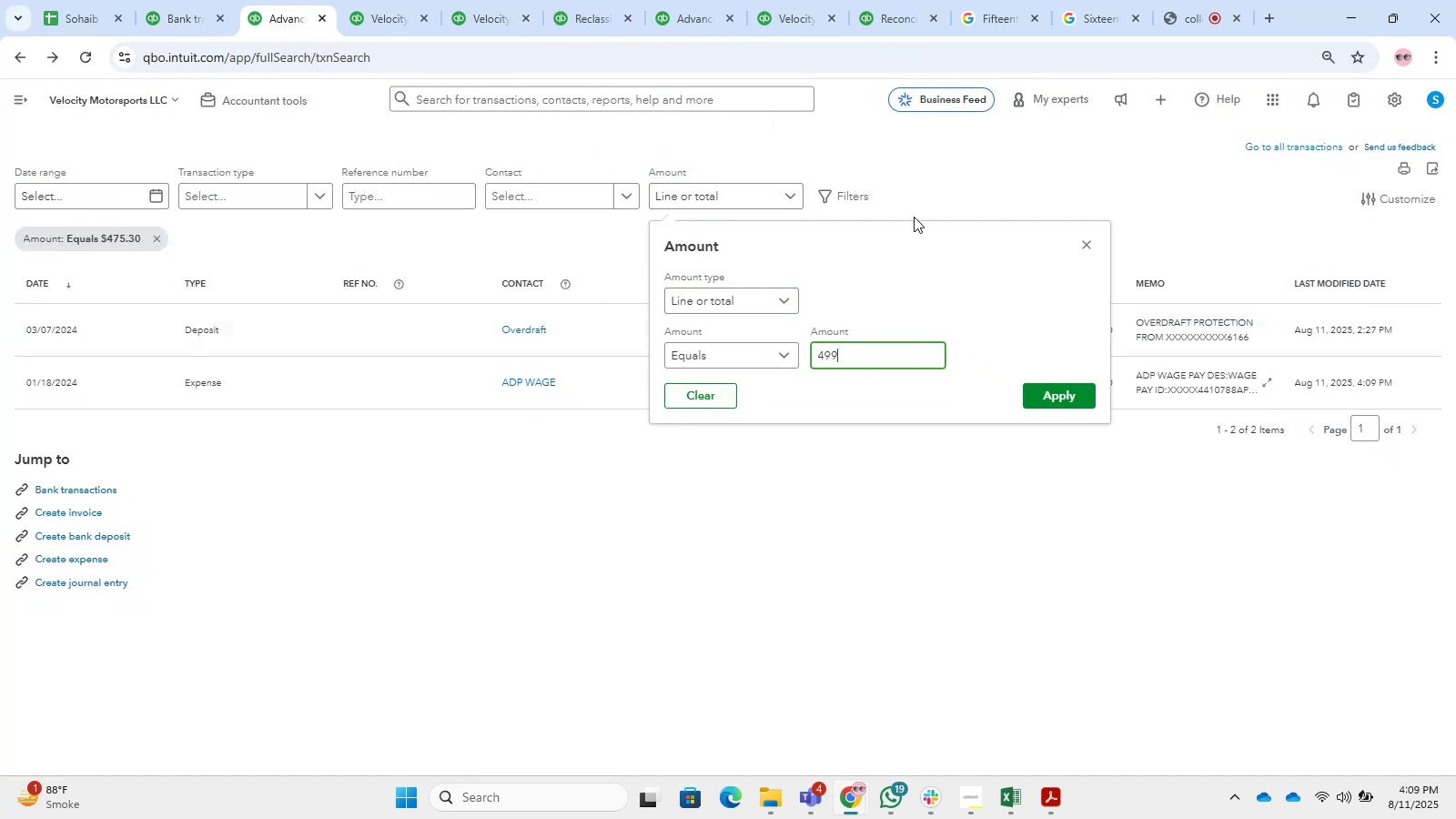 
key(Numpad9)
 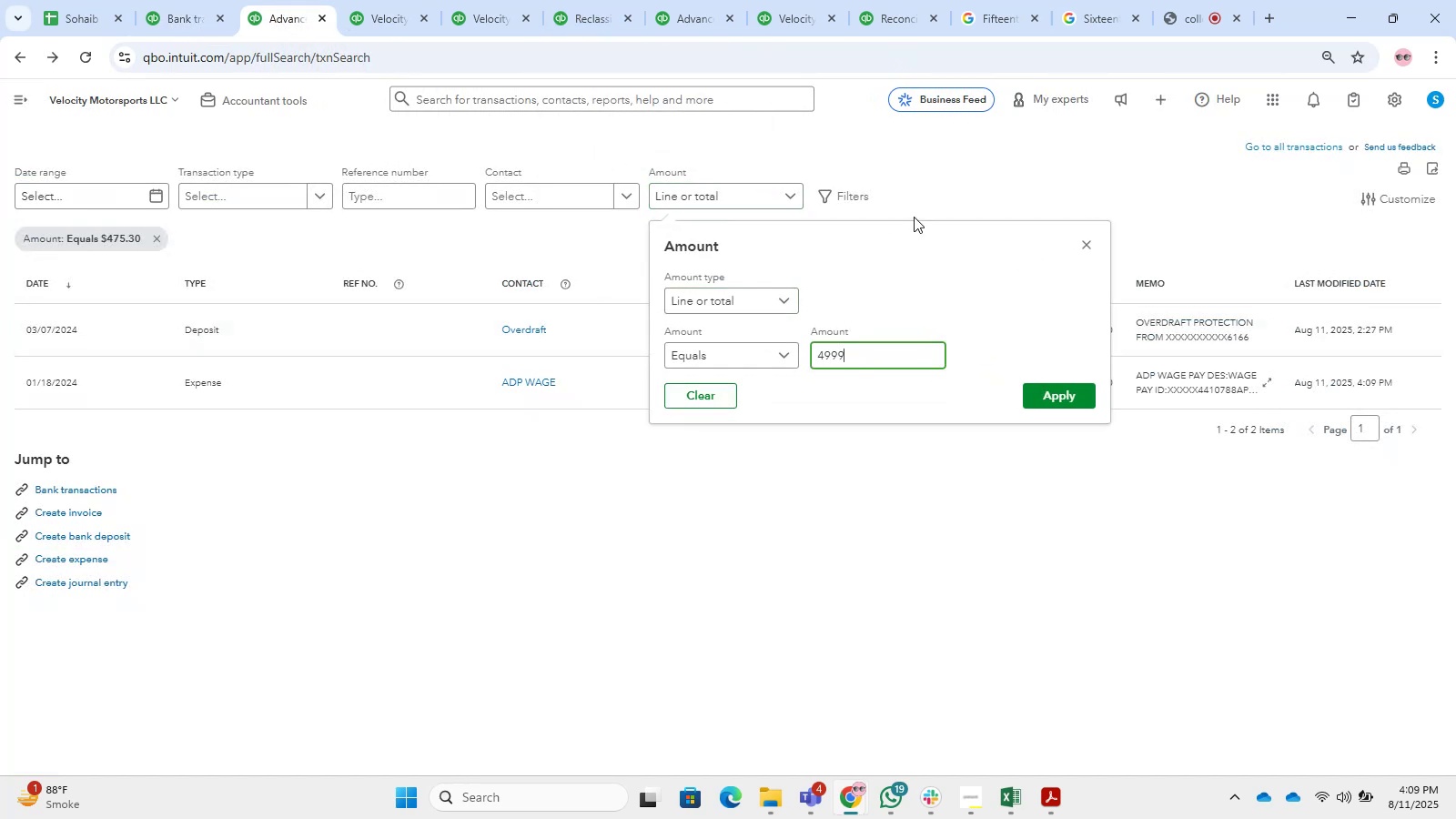 
key(NumpadEnter)
 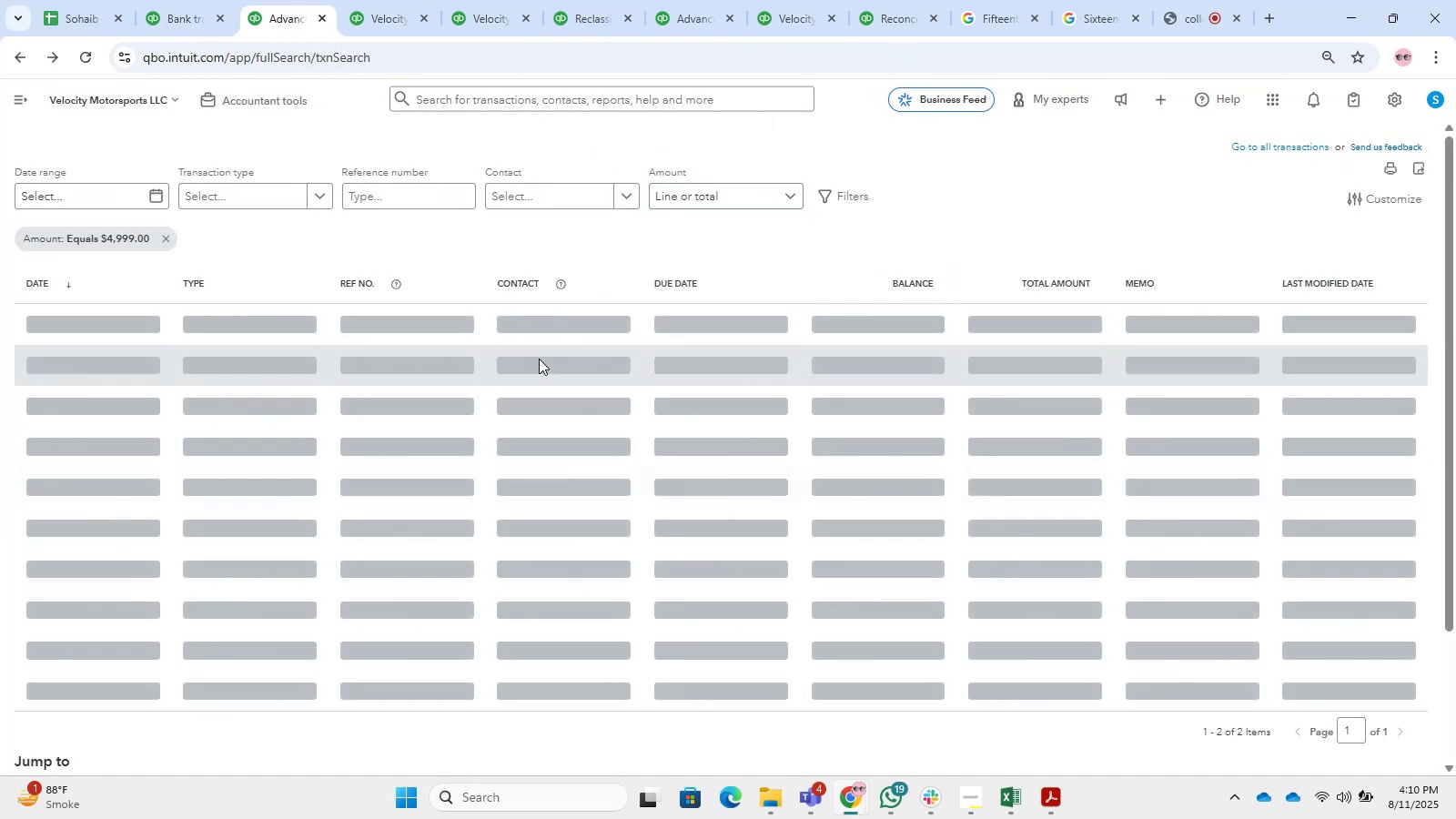 
left_click([611, 345])
 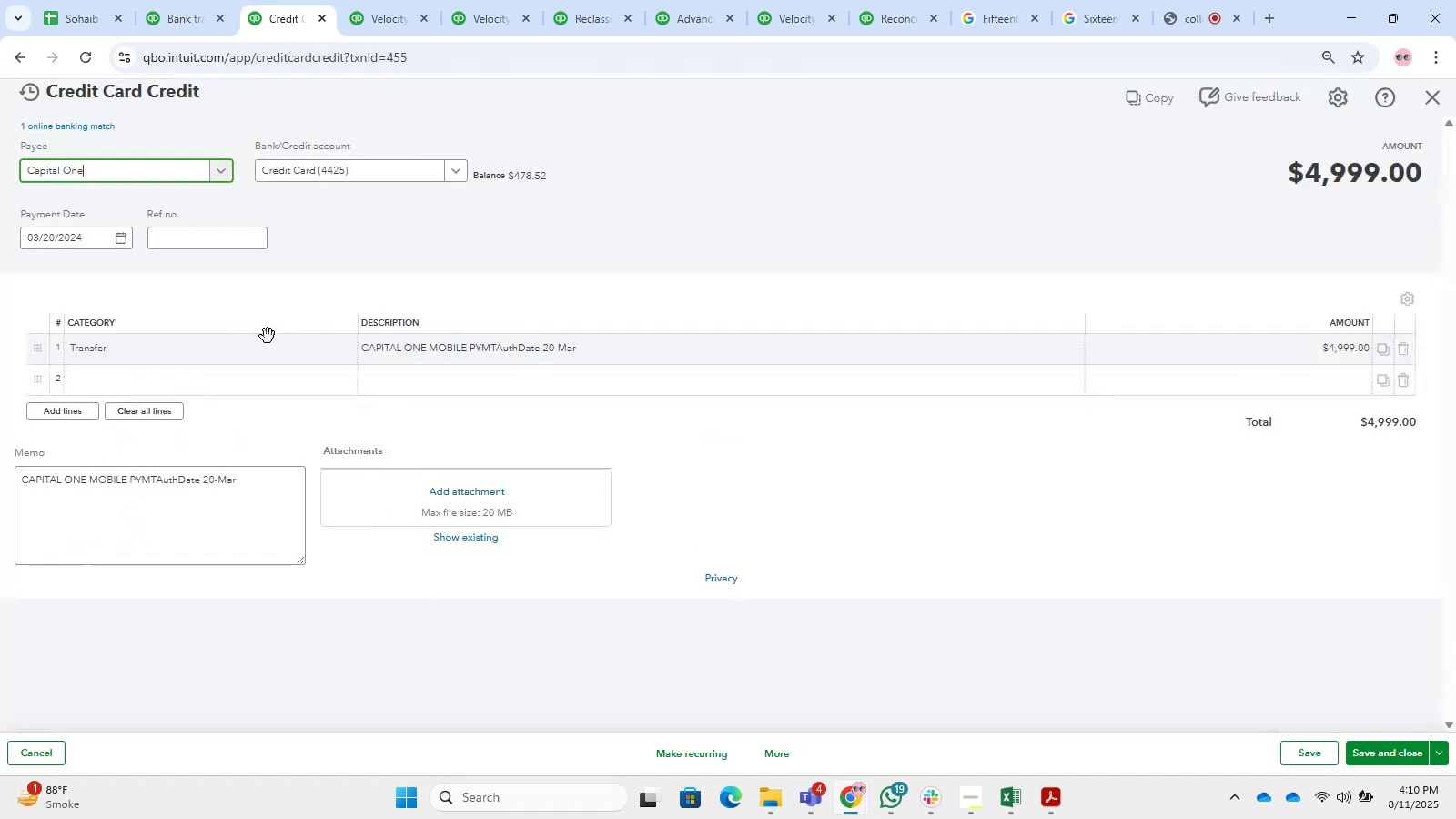 
wait(5.67)
 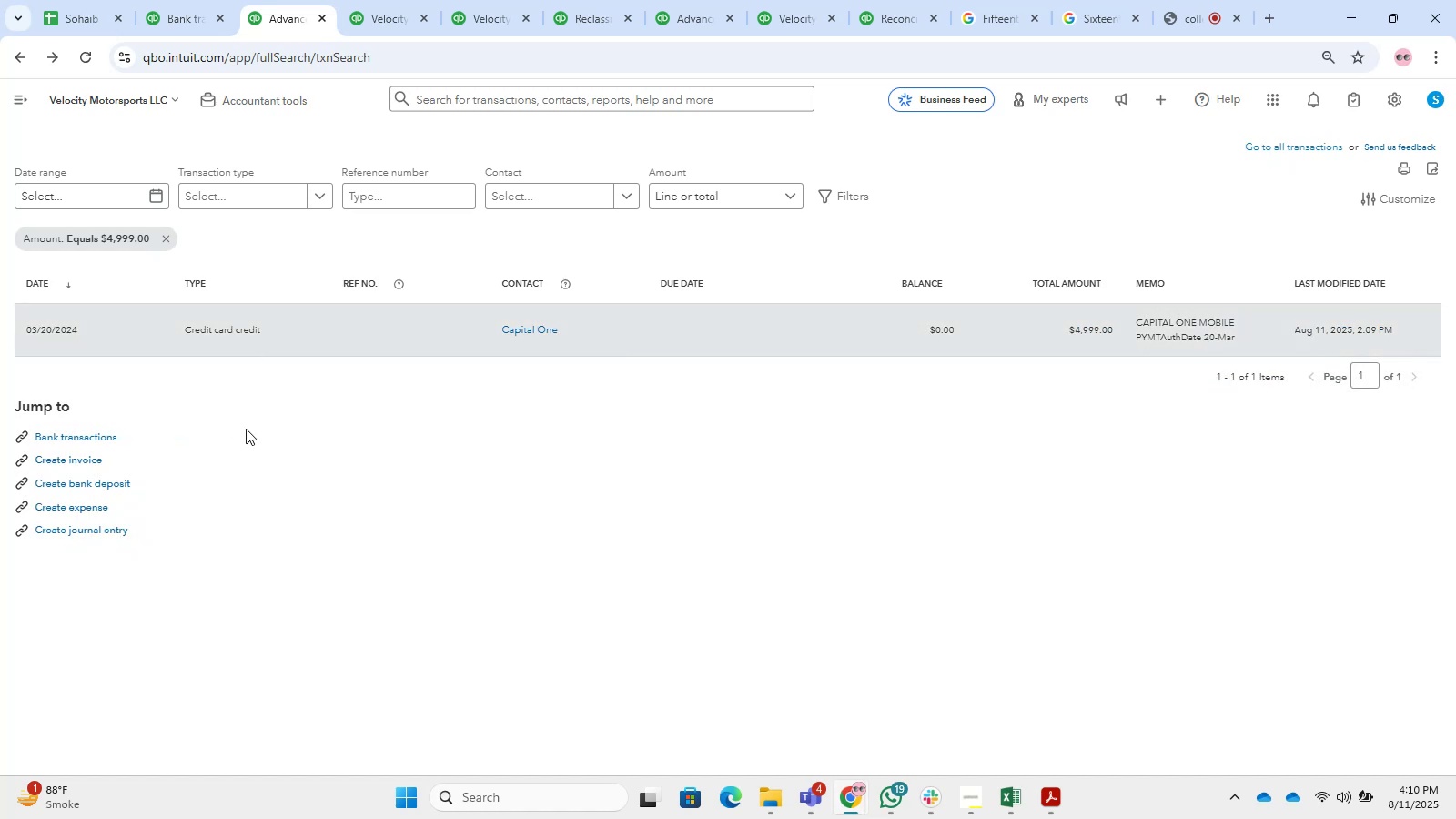 
type(owne)
 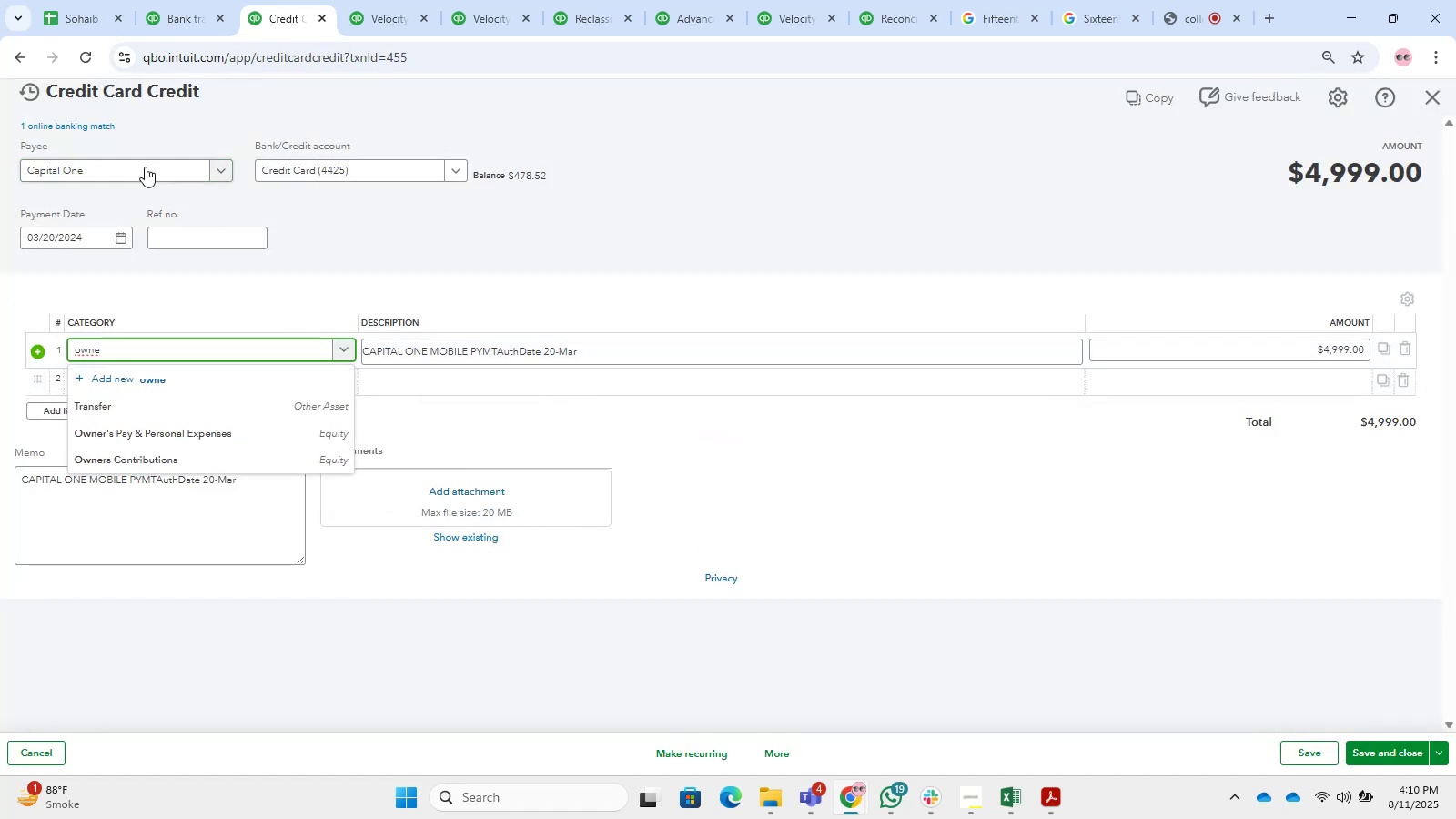 
left_click([120, 437])
 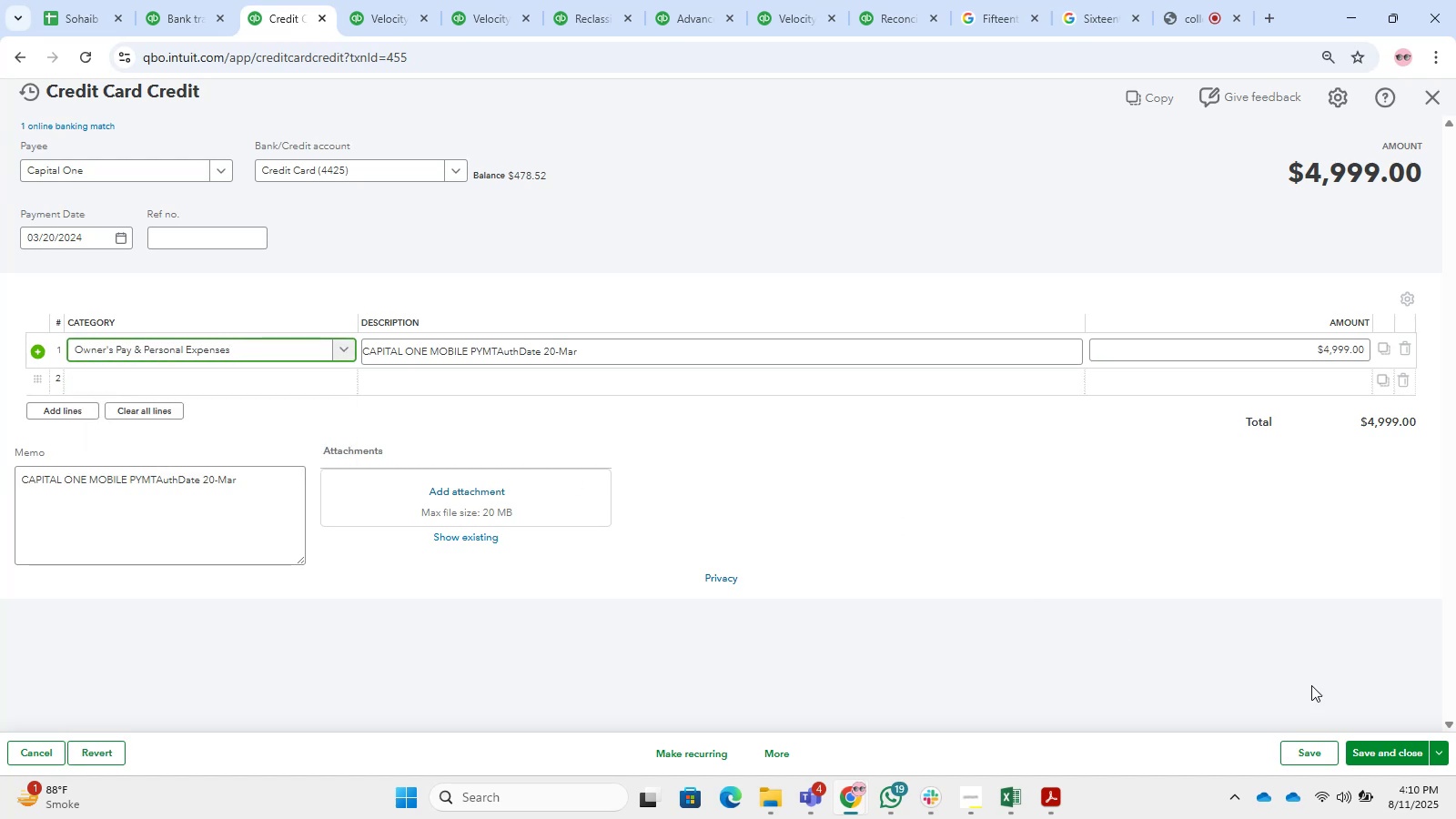 
left_click([1406, 747])
 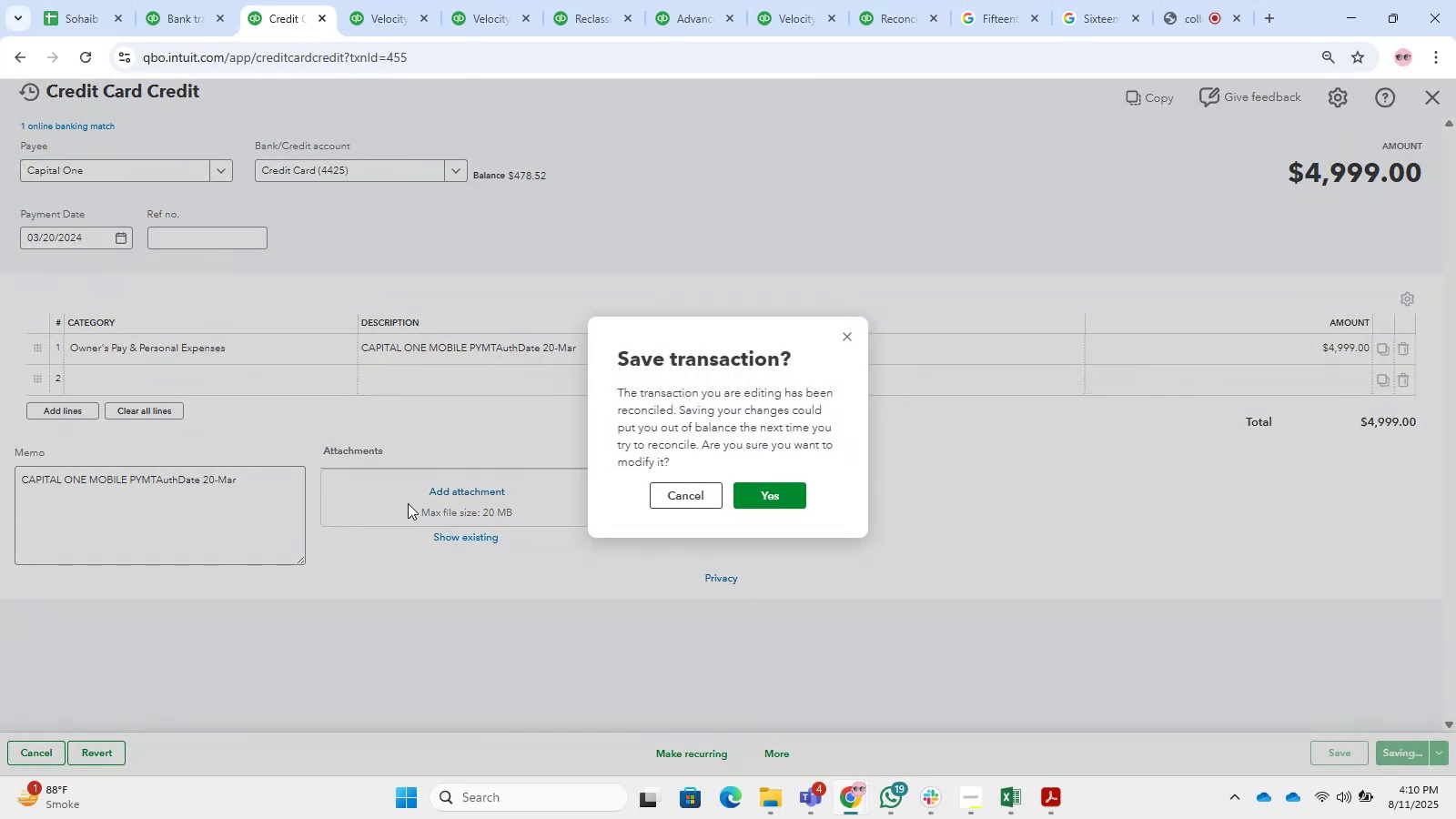 
left_click([749, 488])
 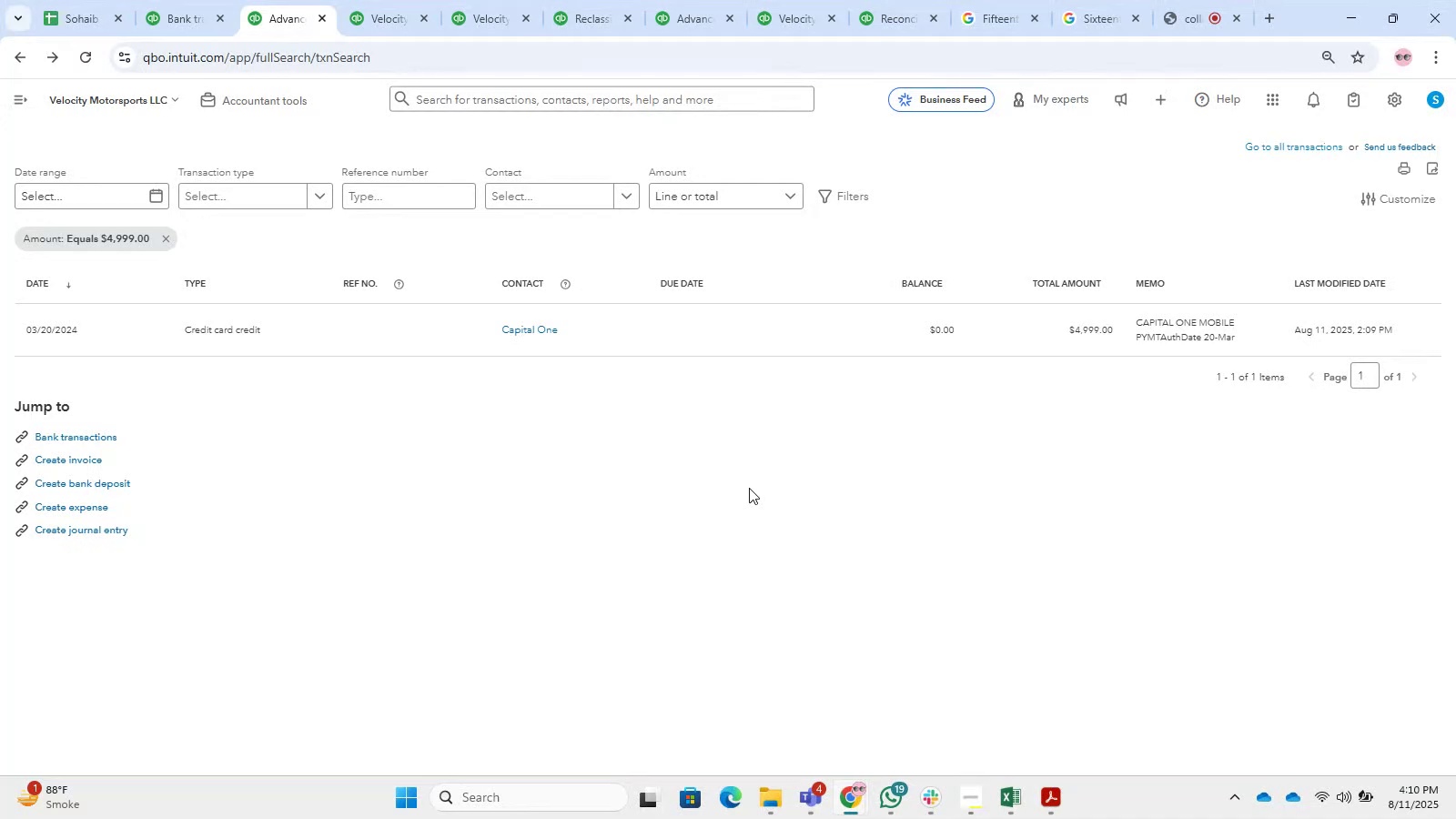 
wait(14.86)
 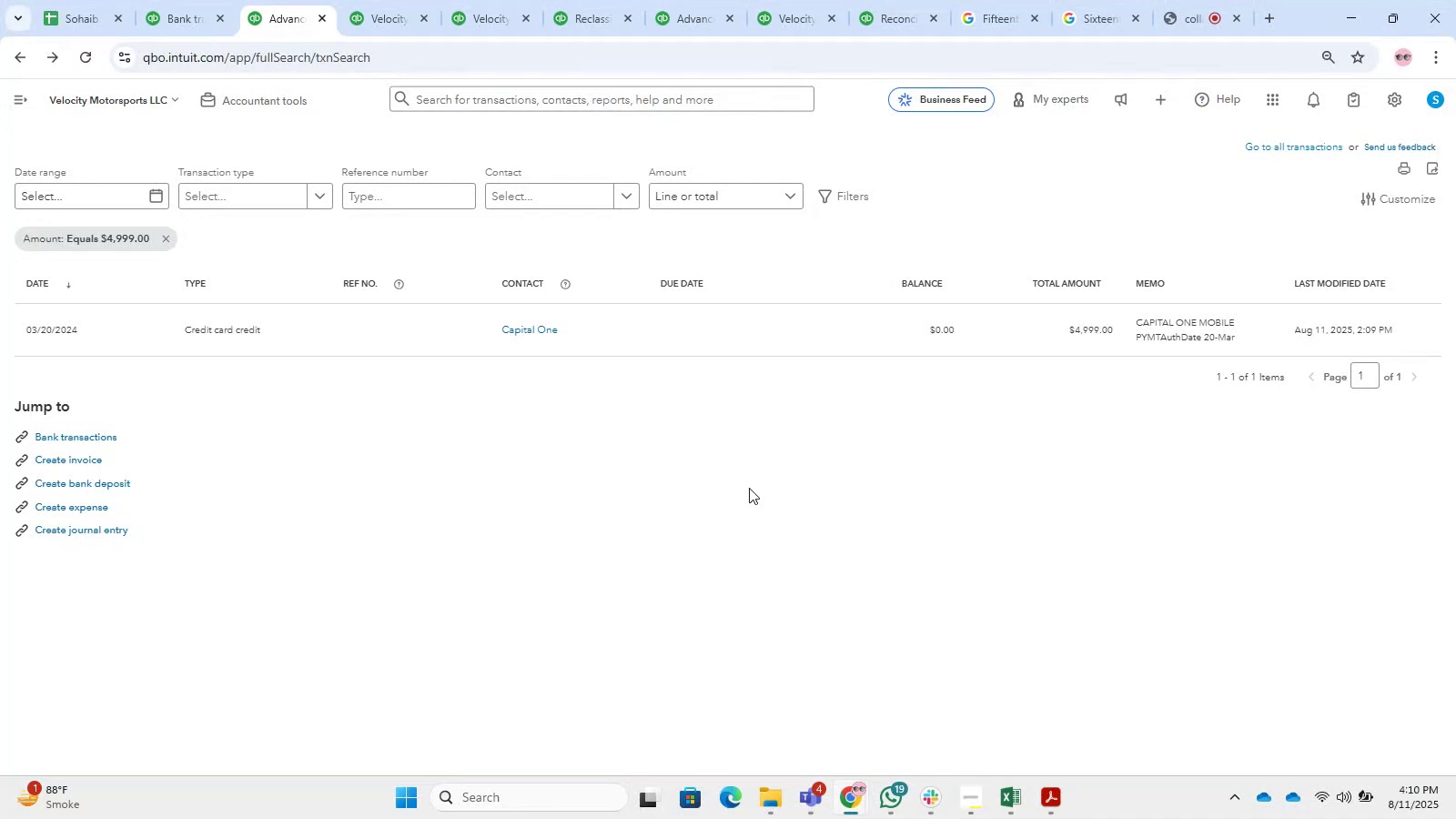 
left_click([410, 0])
 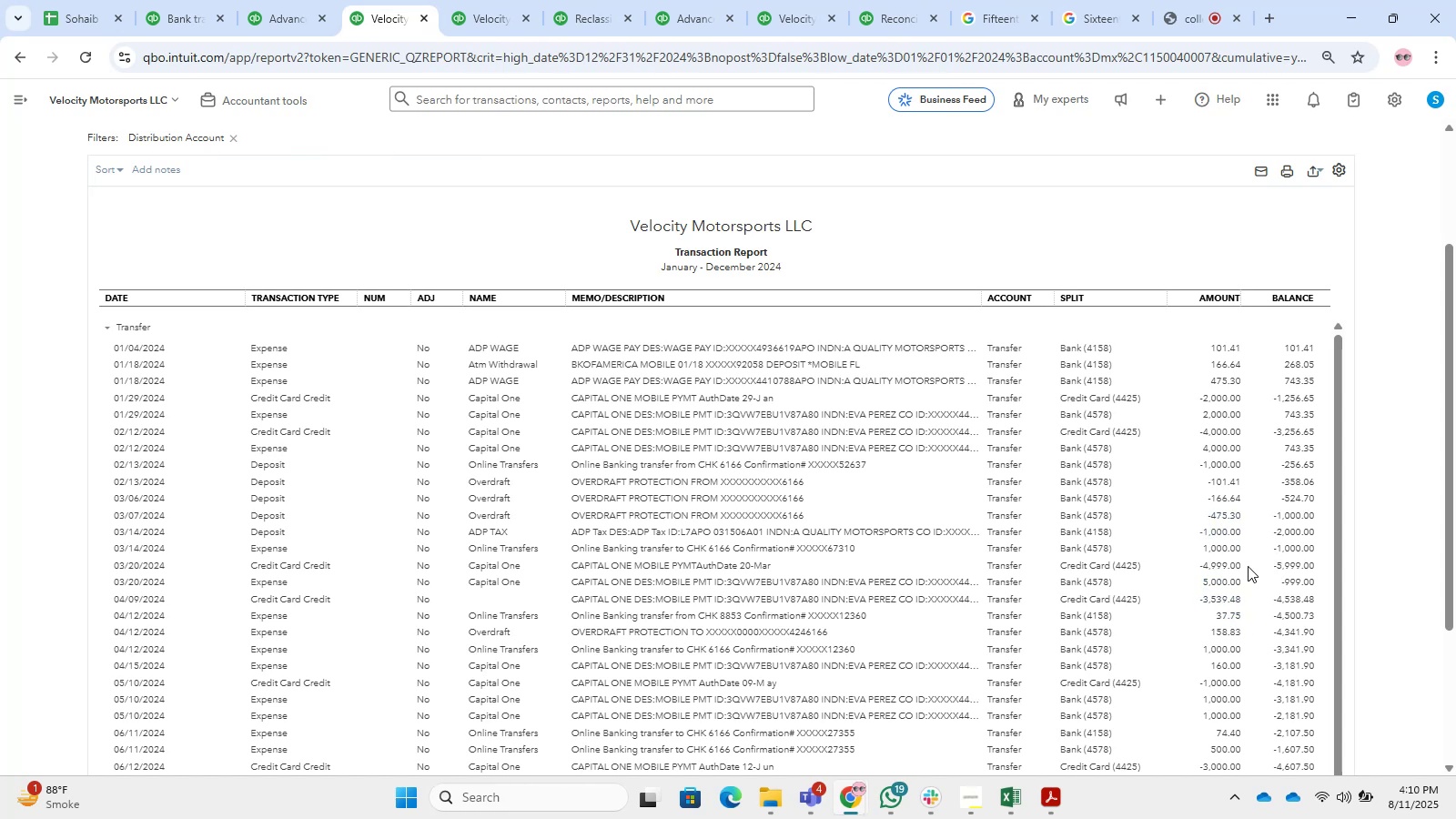 
wait(10.97)
 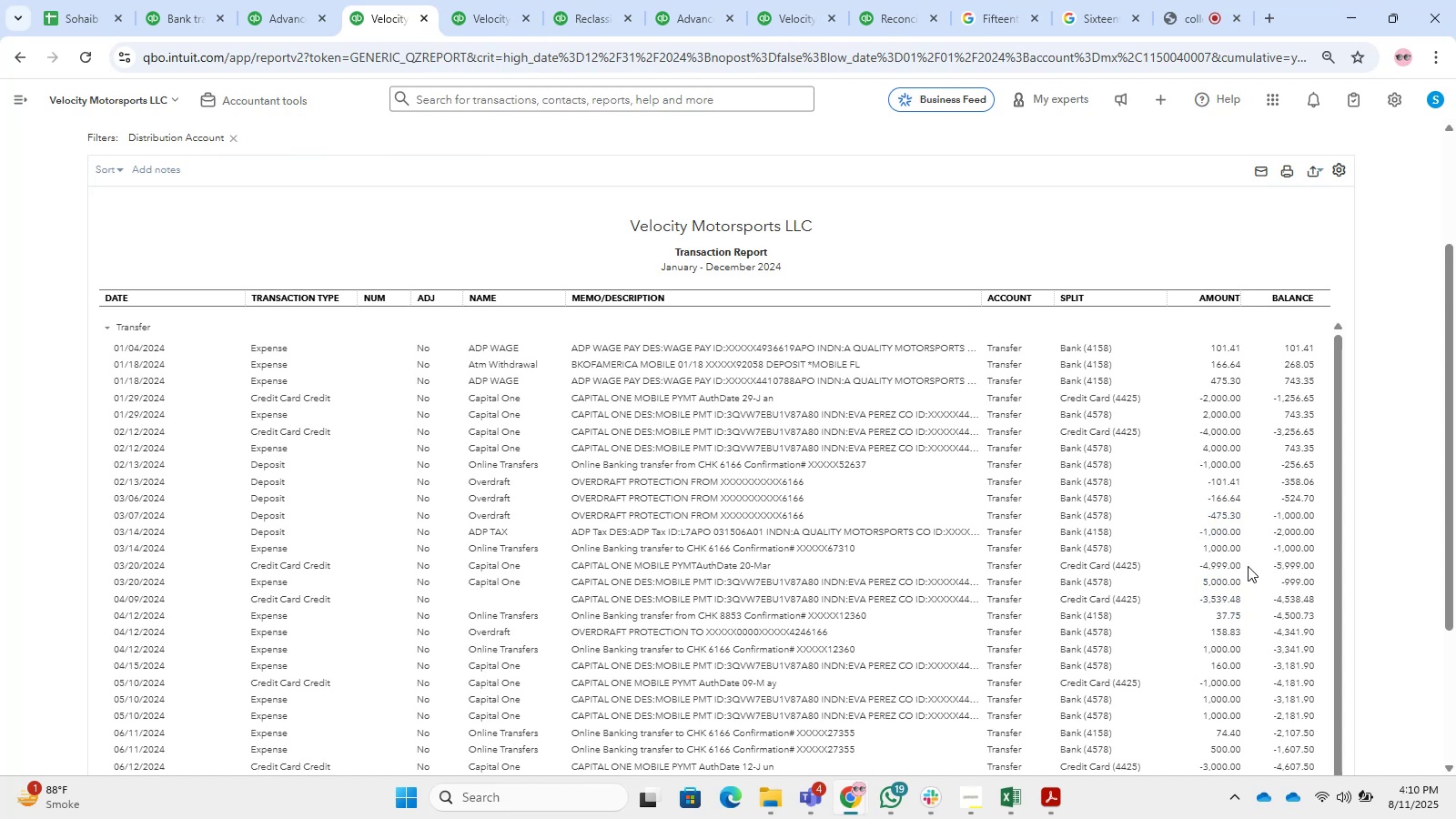 
left_click([318, 0])
 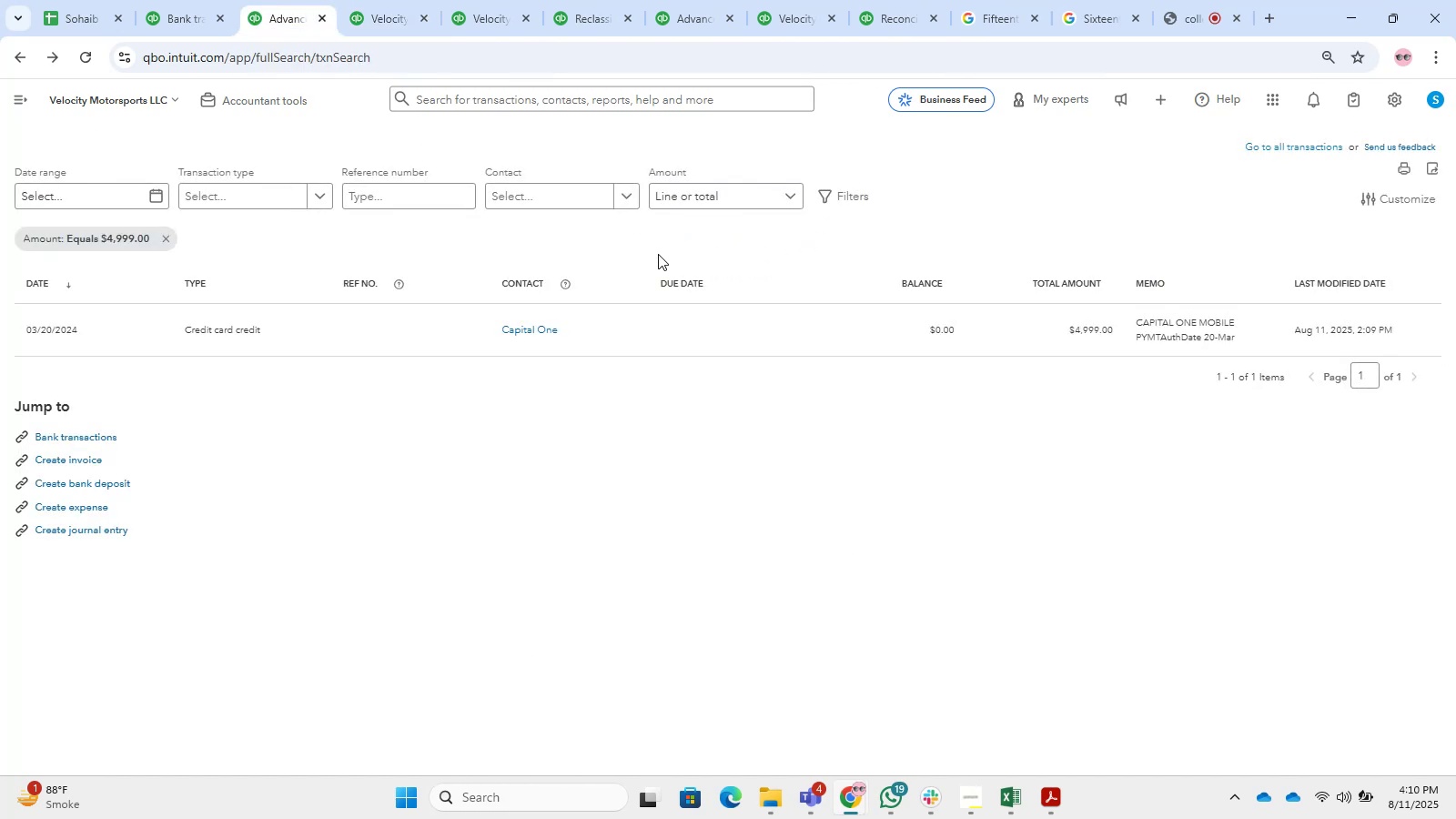 
left_click([726, 306])
 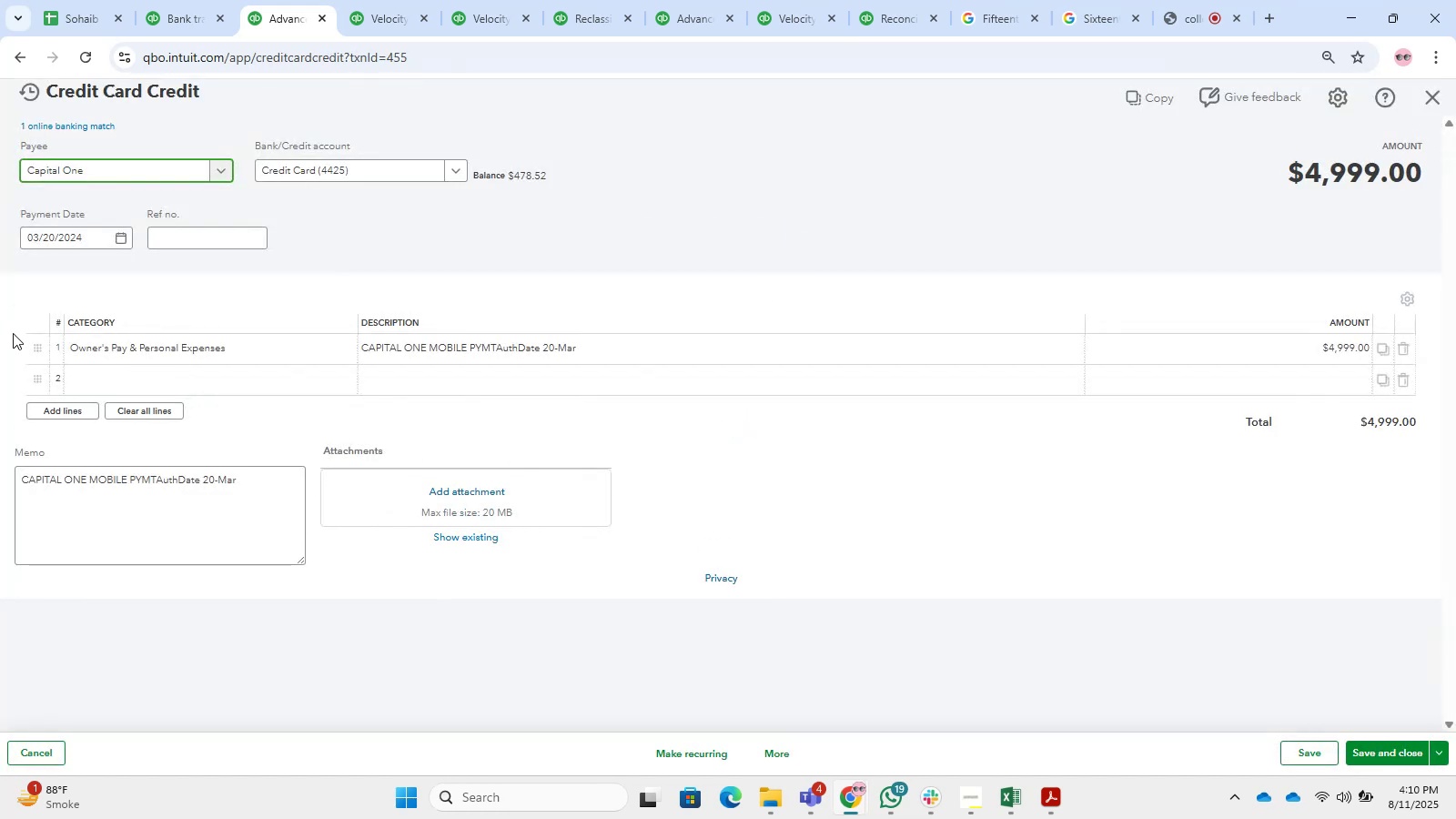 
double_click([221, 339])
 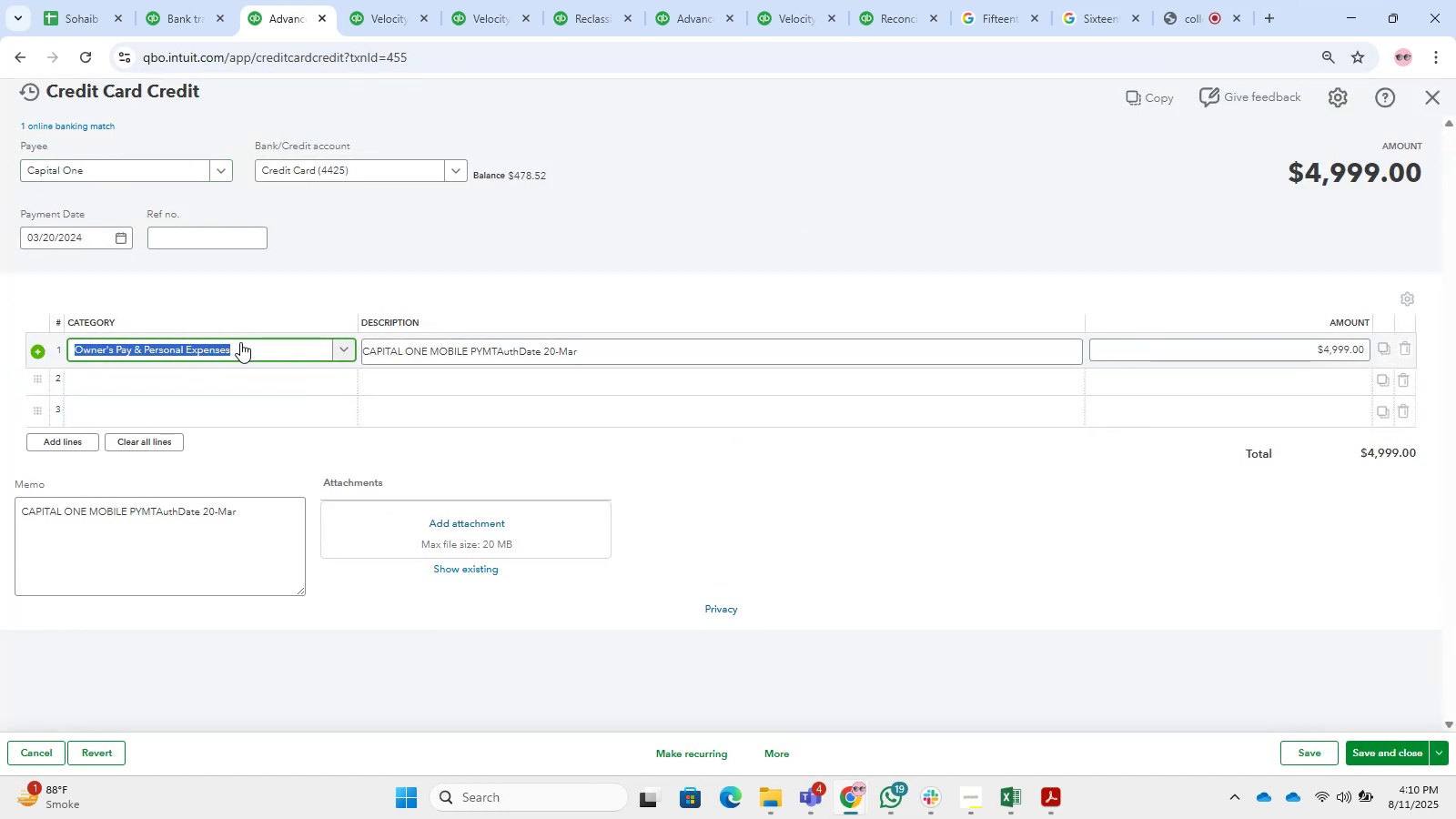 
type(transfer)
 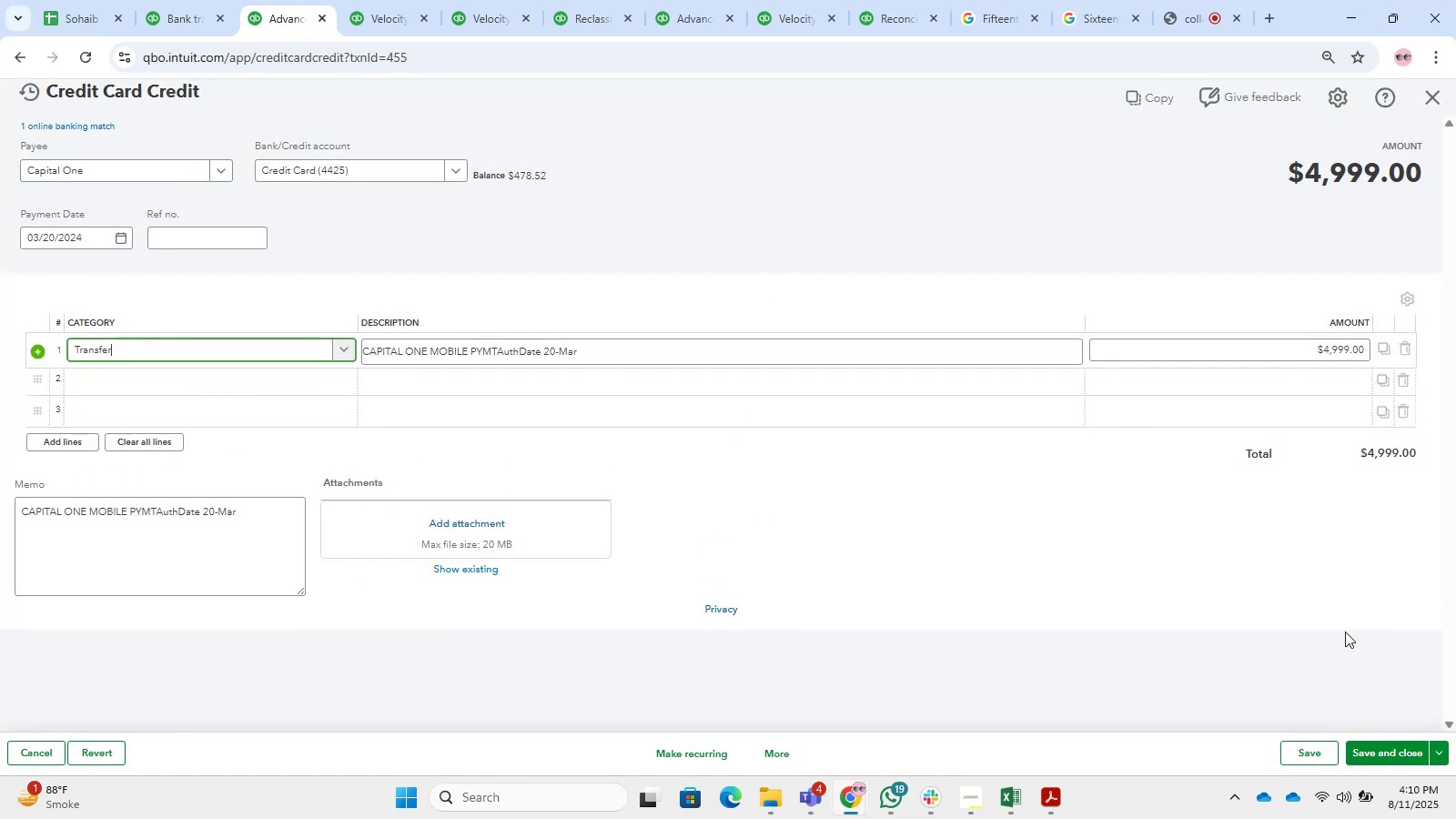 
left_click([1390, 747])
 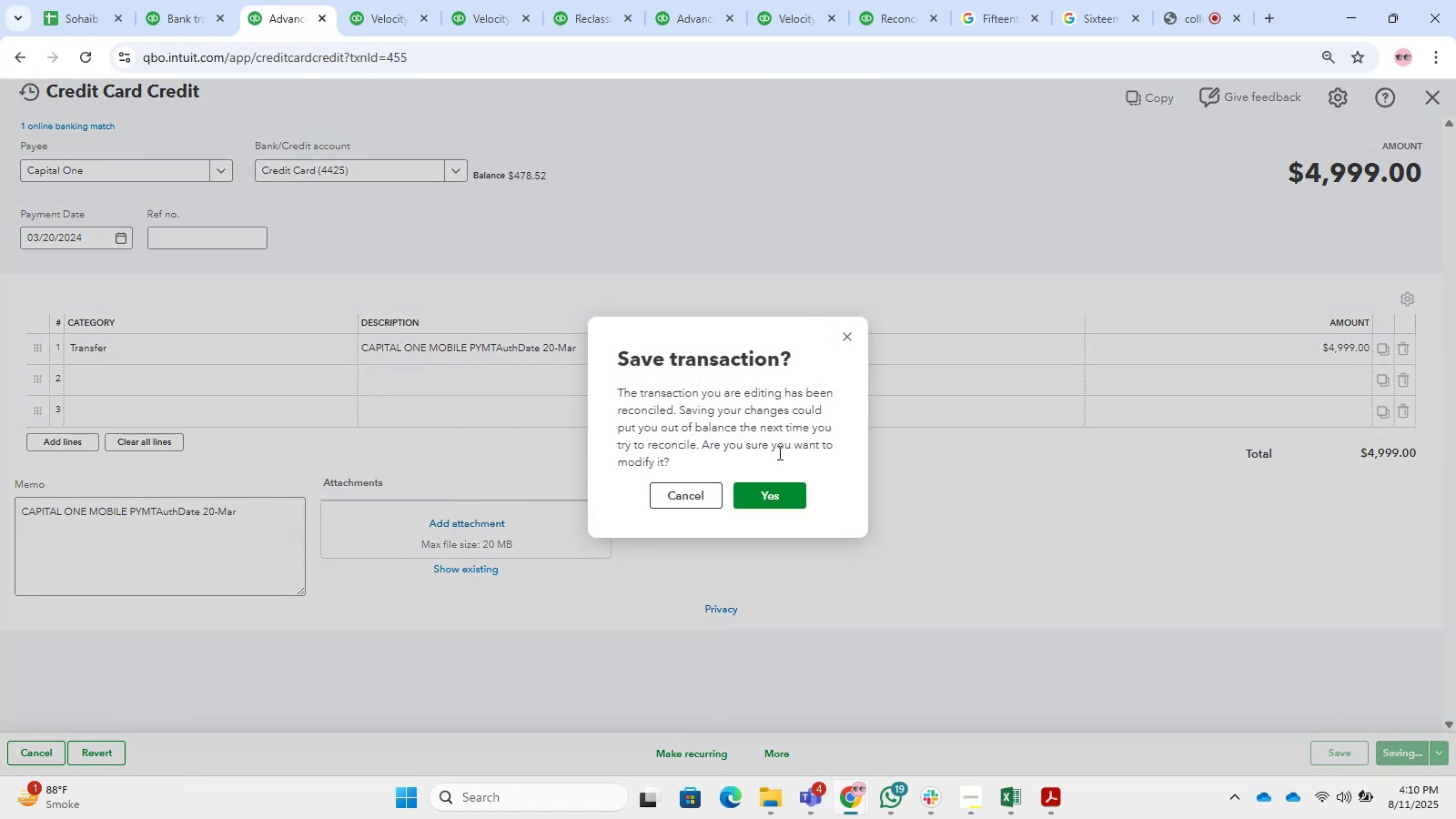 
left_click([780, 490])
 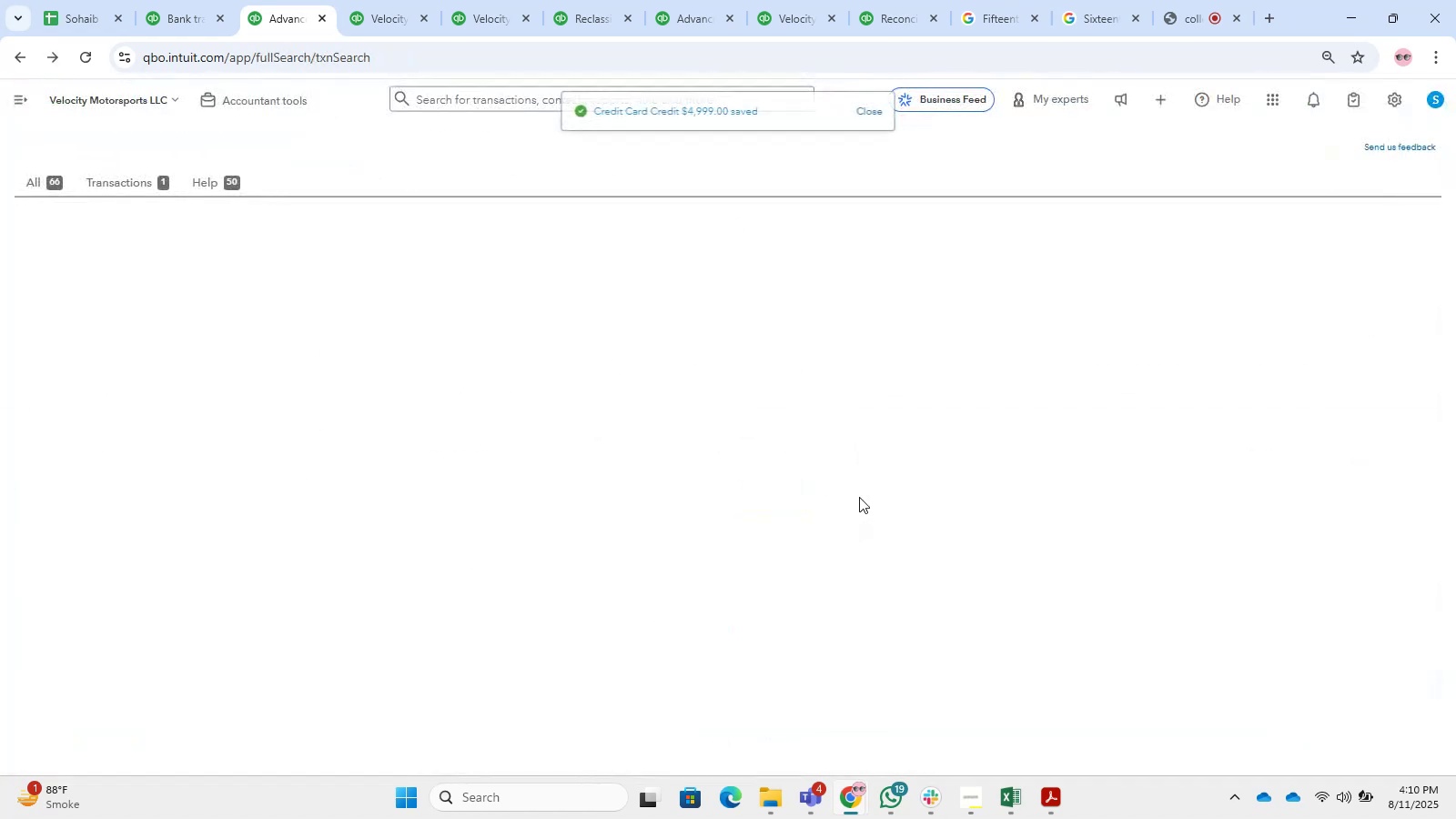 
left_click([218, 0])
 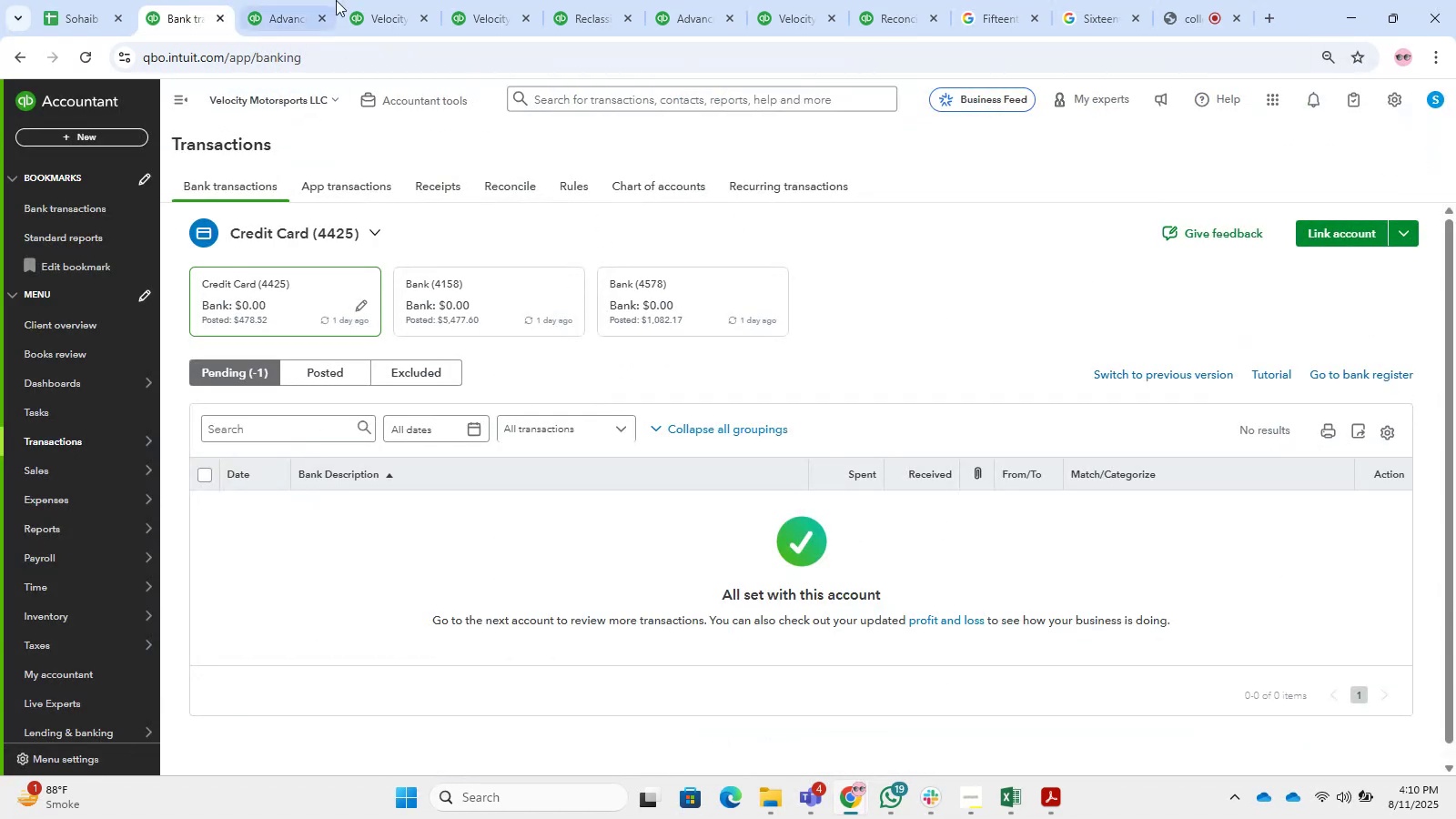 
left_click([294, 0])
 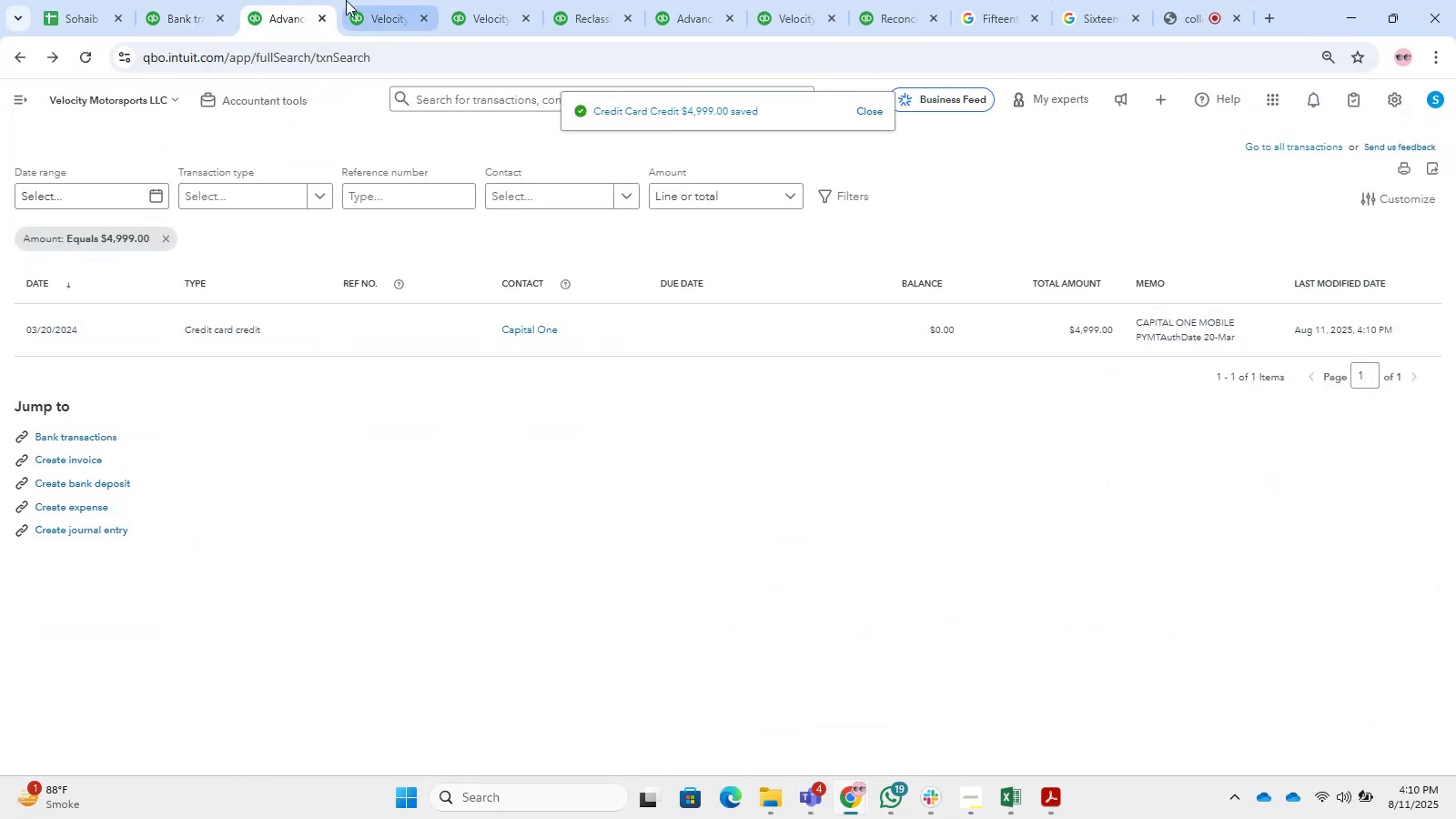 
left_click([378, 0])
 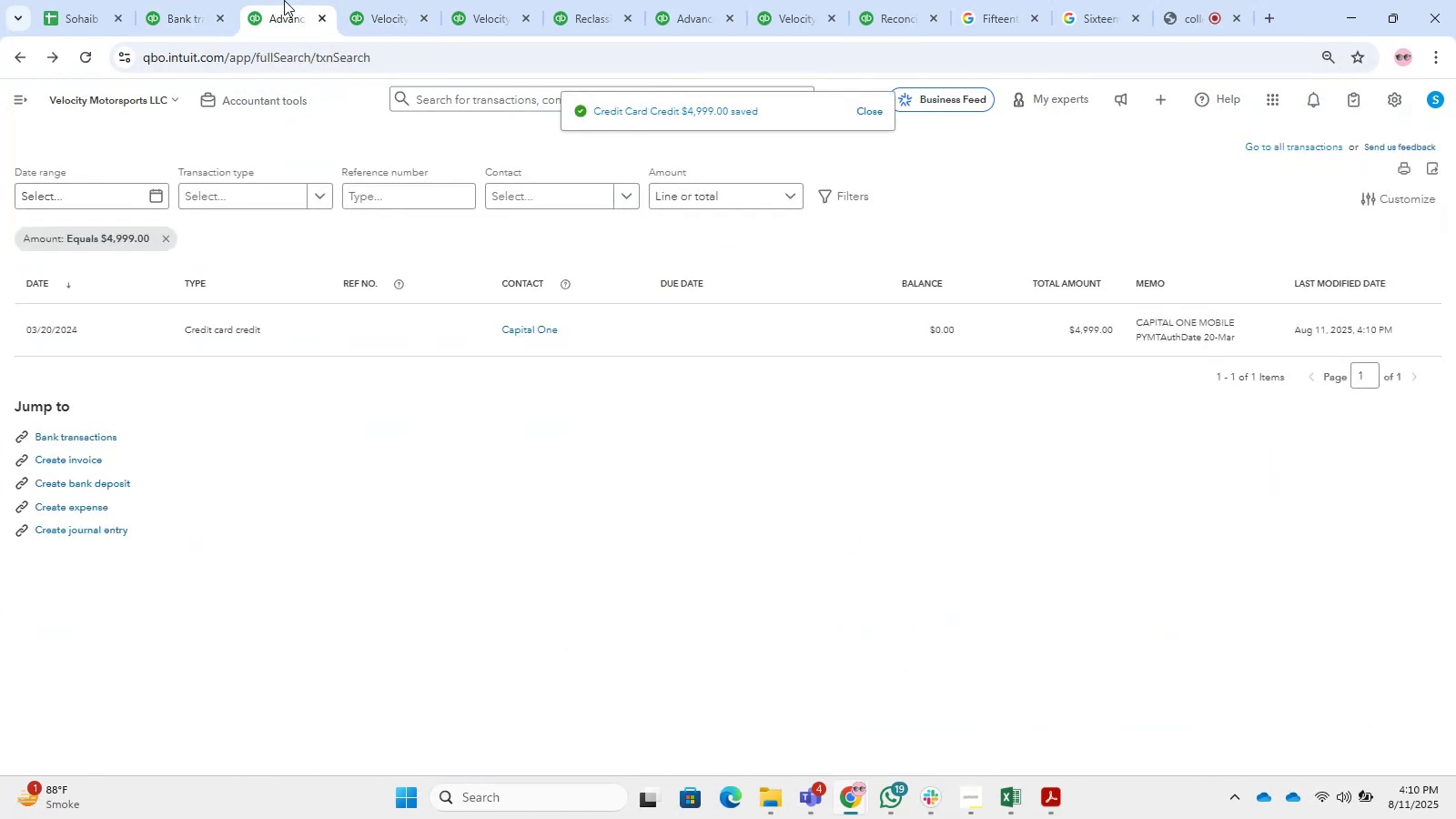 
double_click([221, 0])
 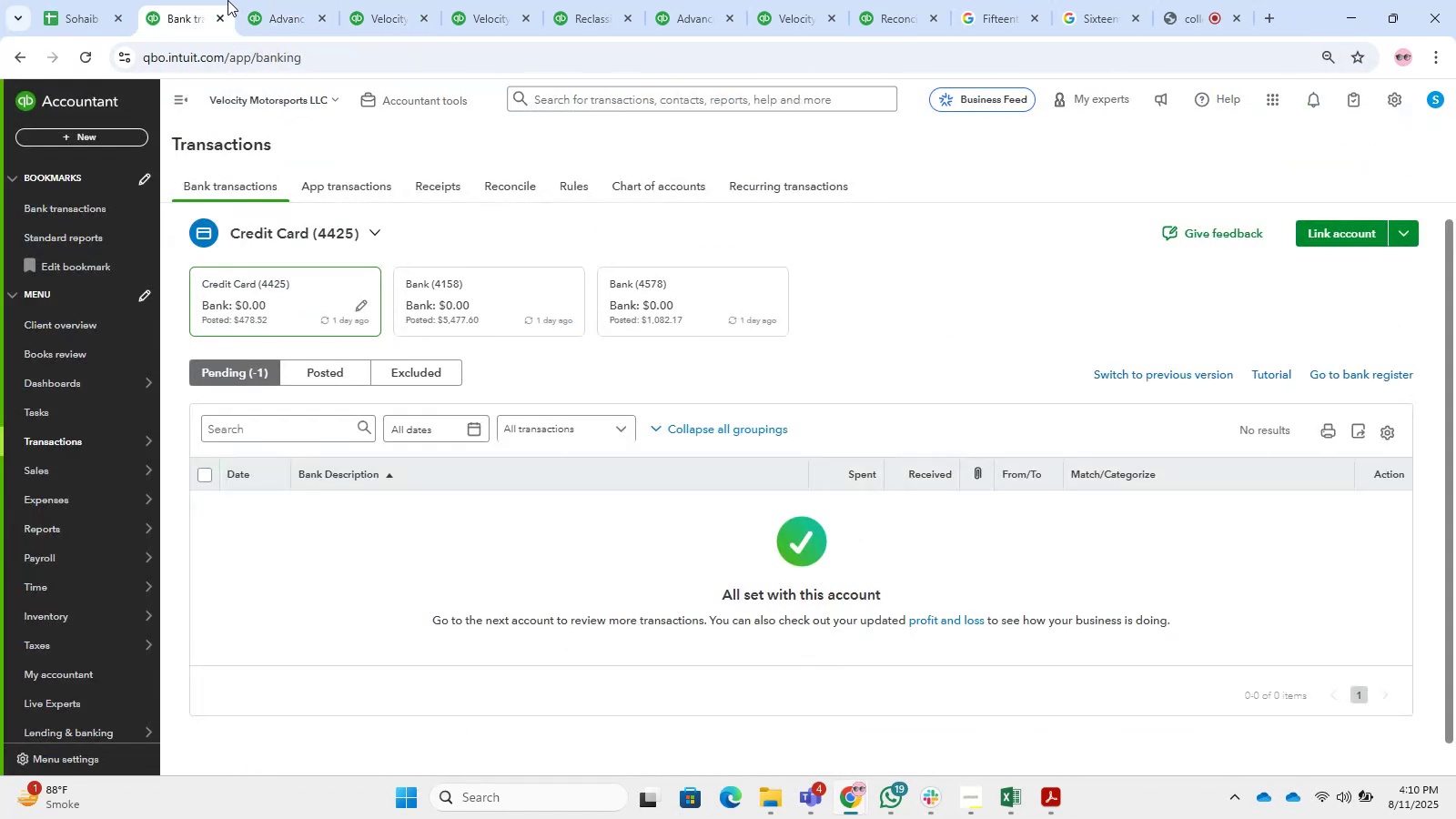 
left_click_drag(start_coordinate=[257, 0], to_coordinate=[261, 3])
 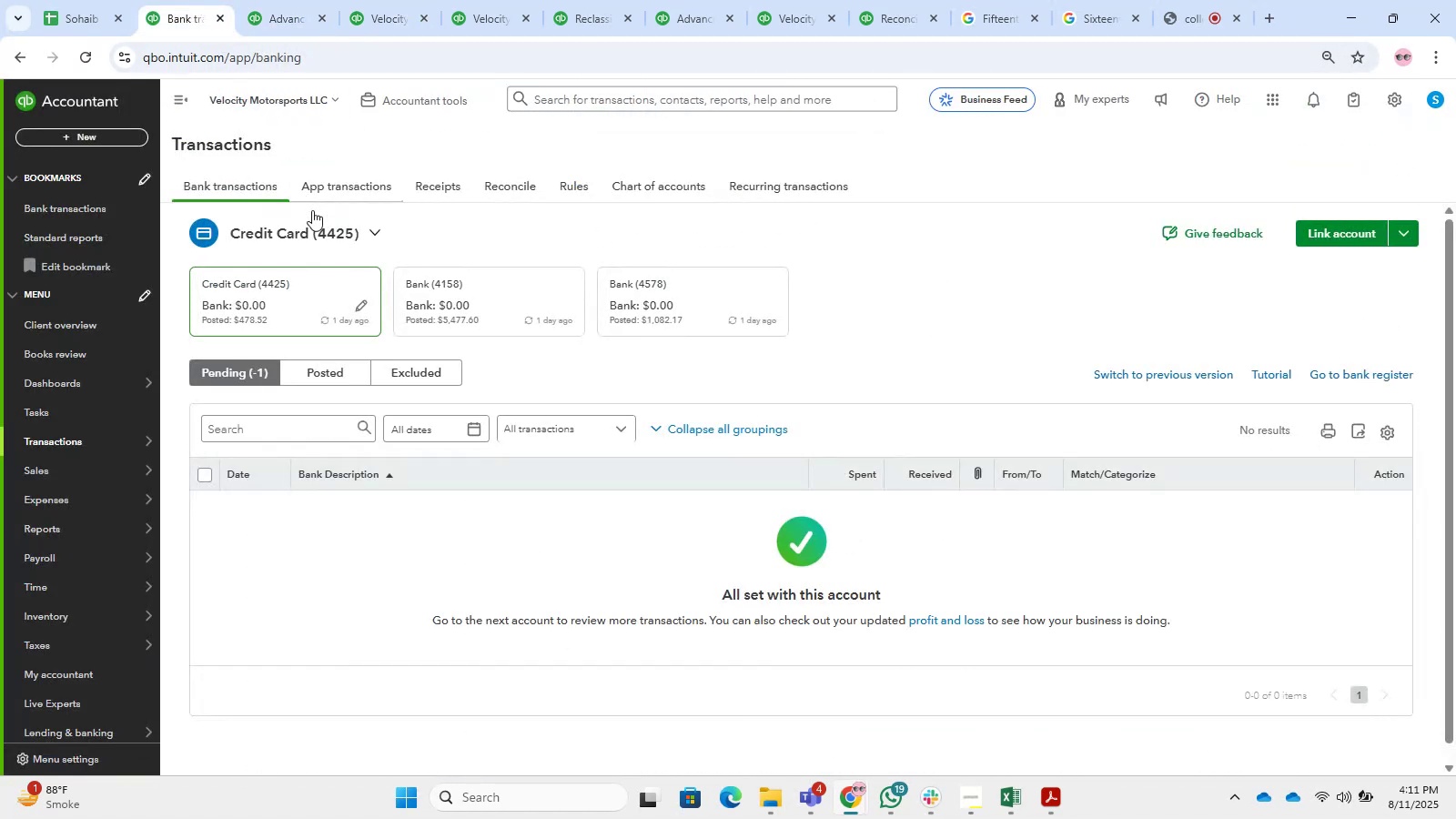 
left_click_drag(start_coordinate=[337, 431], to_coordinate=[332, 432])
 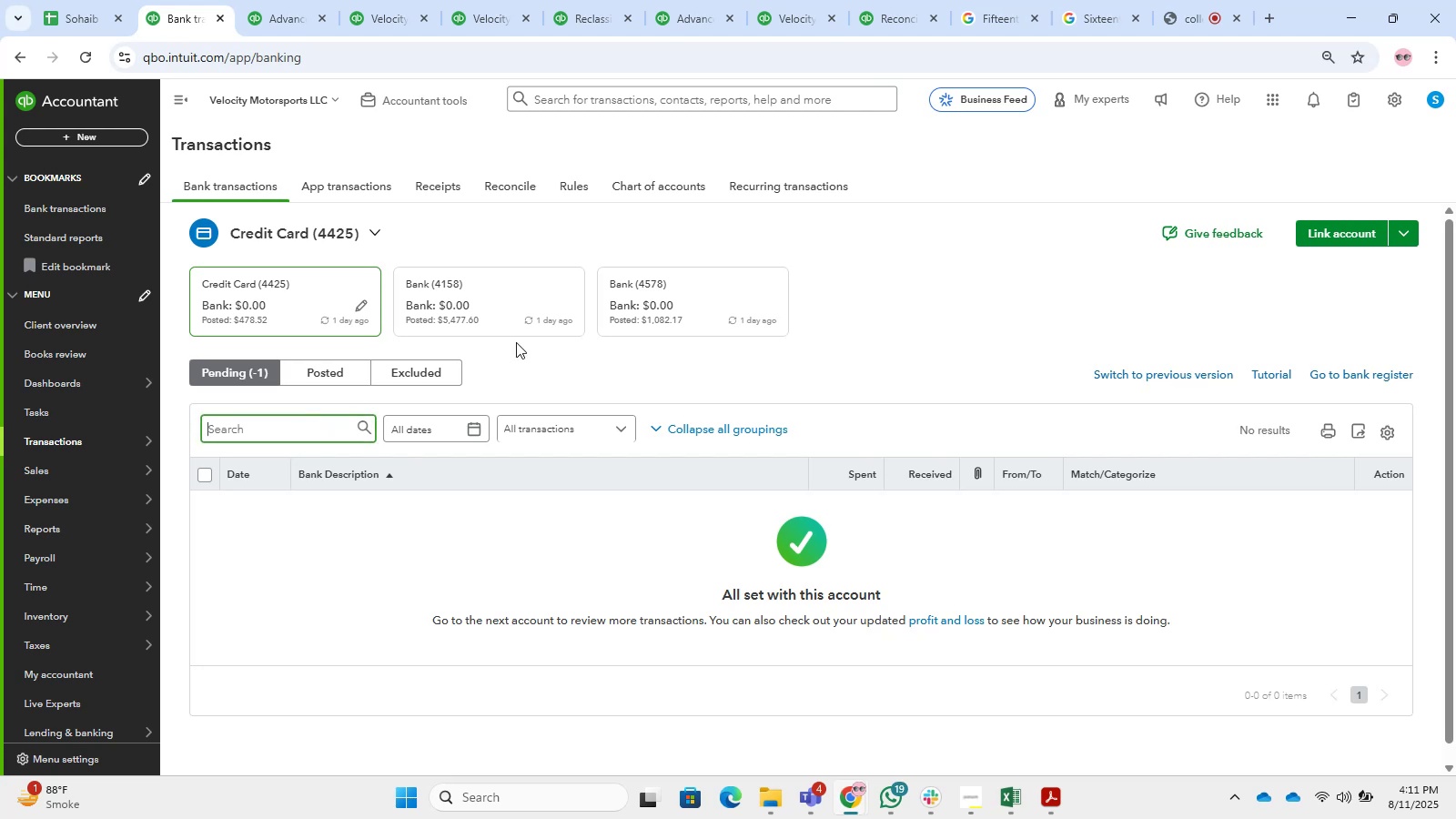 
left_click([548, 288])
 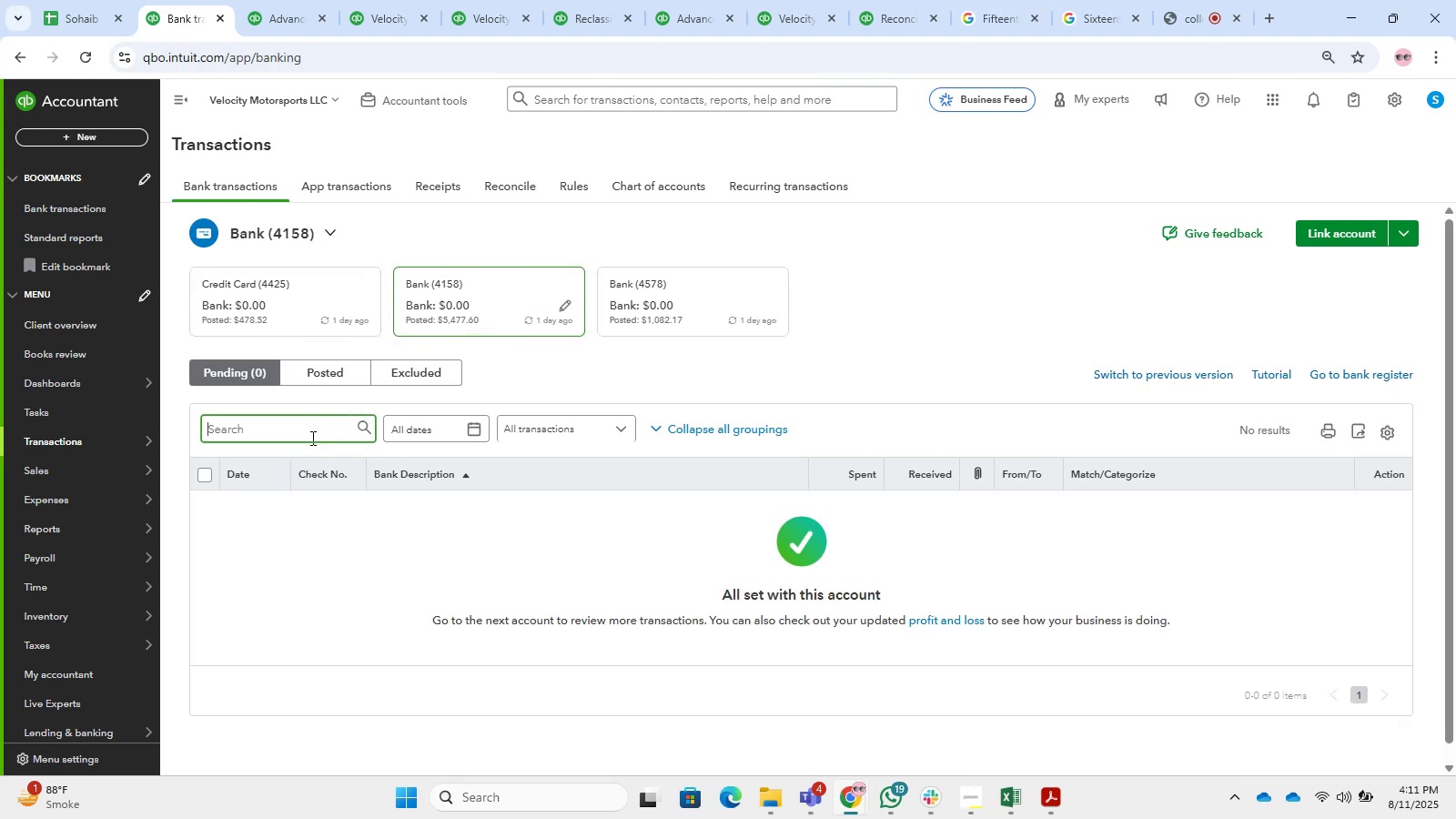 
type(Capital onr)
key(Backspace)
type(e)
 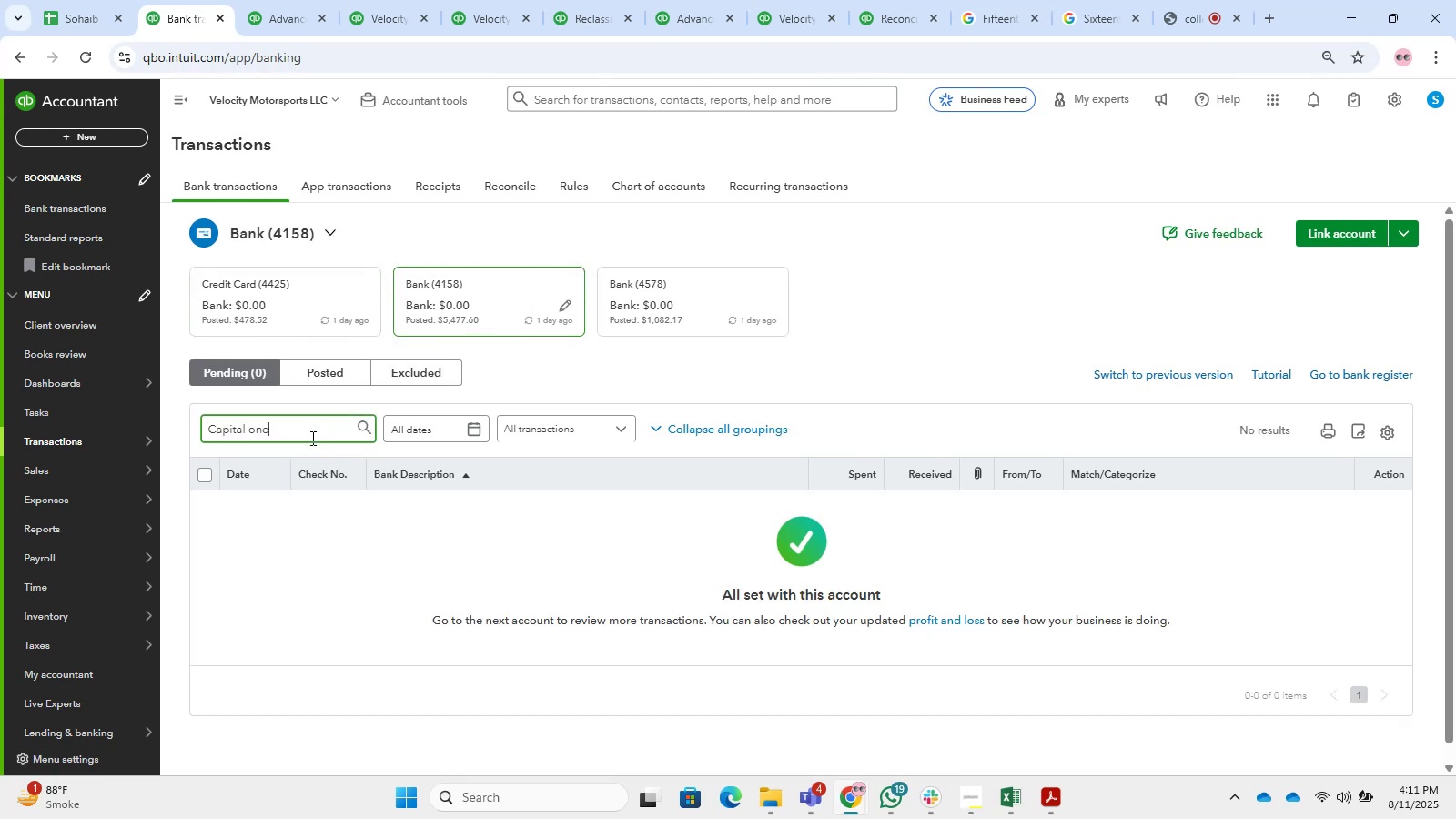 
key(Enter)
 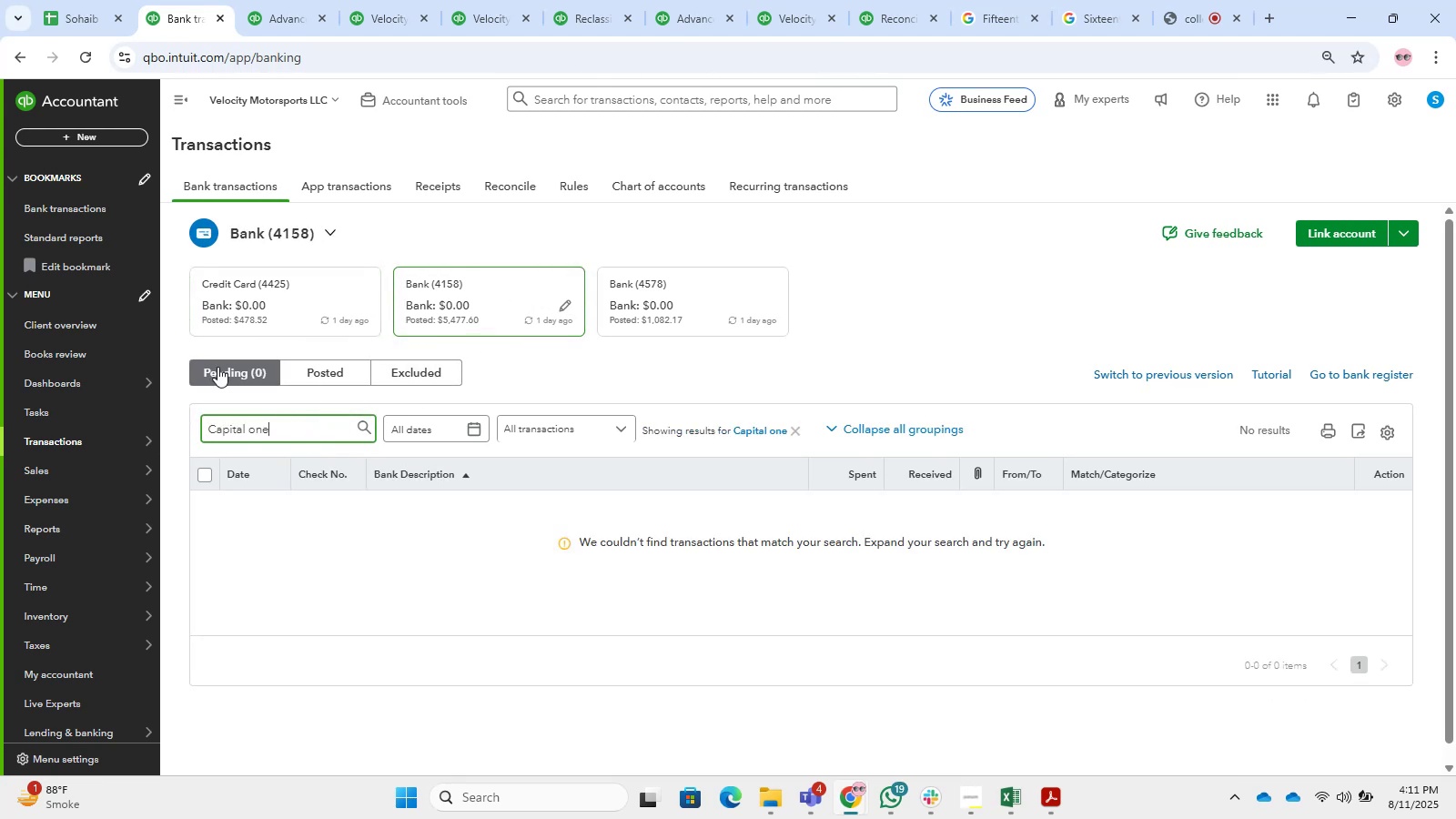 
left_click([295, 358])
 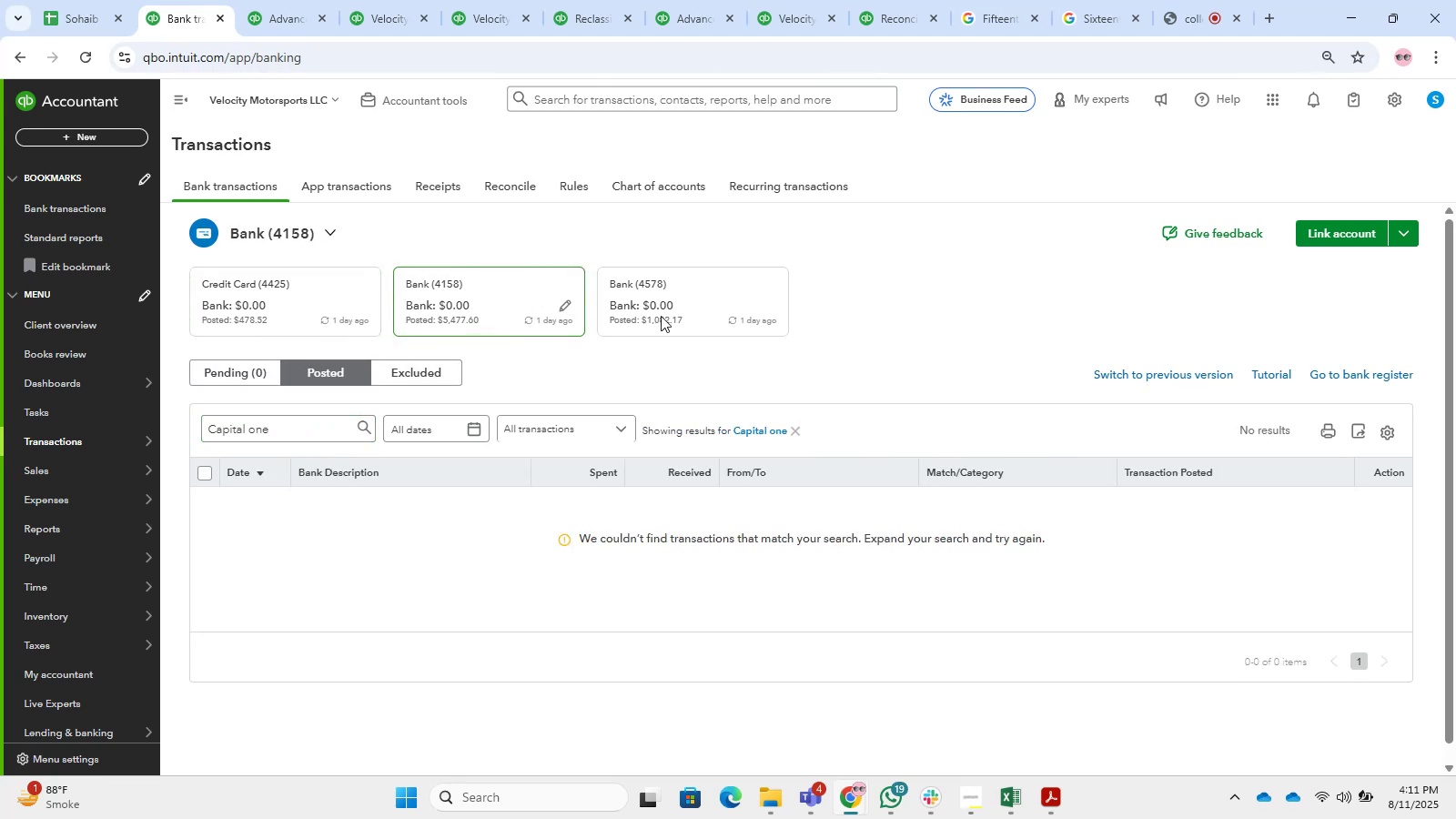 
double_click([675, 299])
 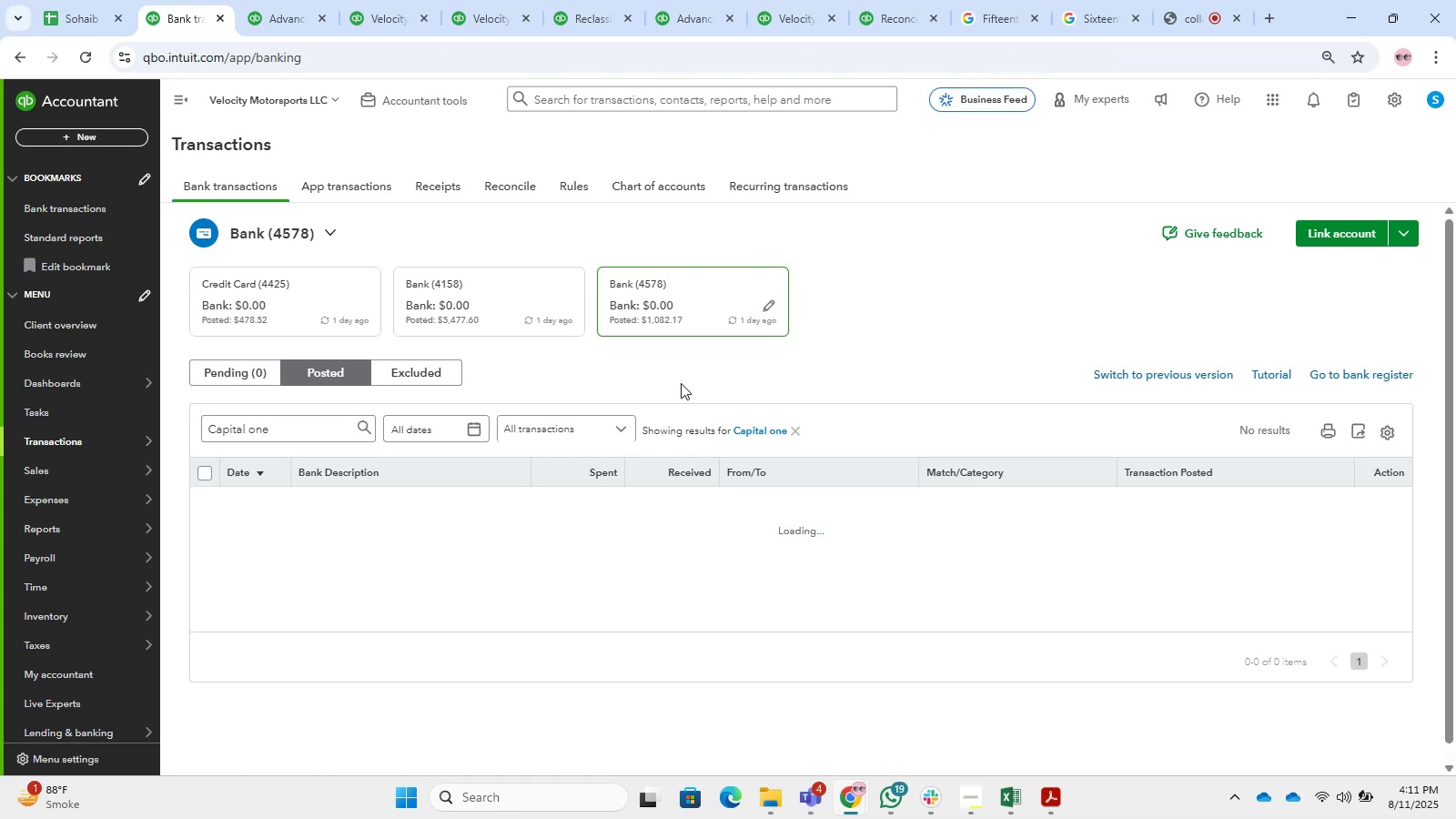 
scroll: coordinate [824, 329], scroll_direction: down, amount: 4.0
 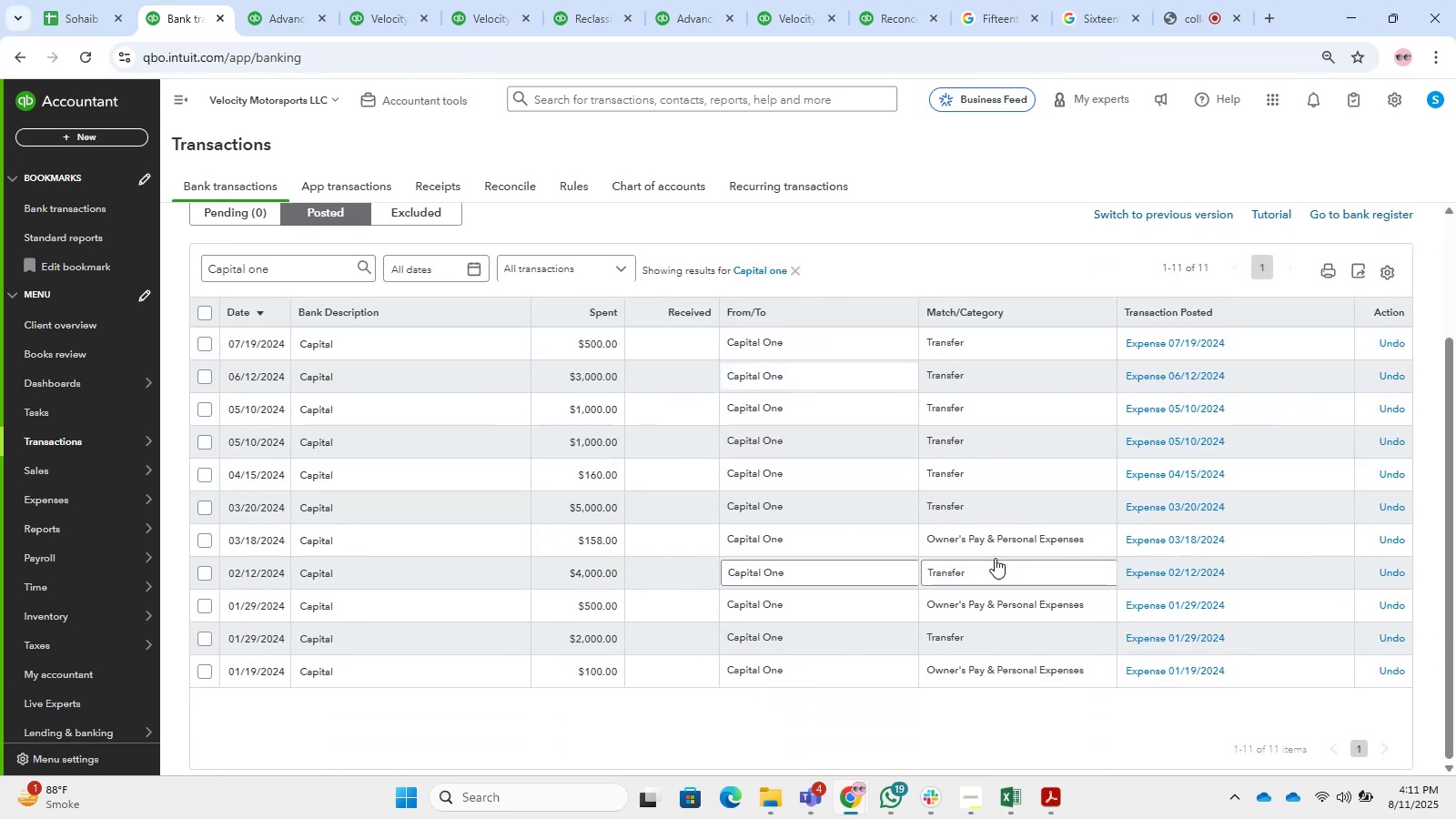 
scroll: coordinate [541, 399], scroll_direction: up, amount: 1.0
 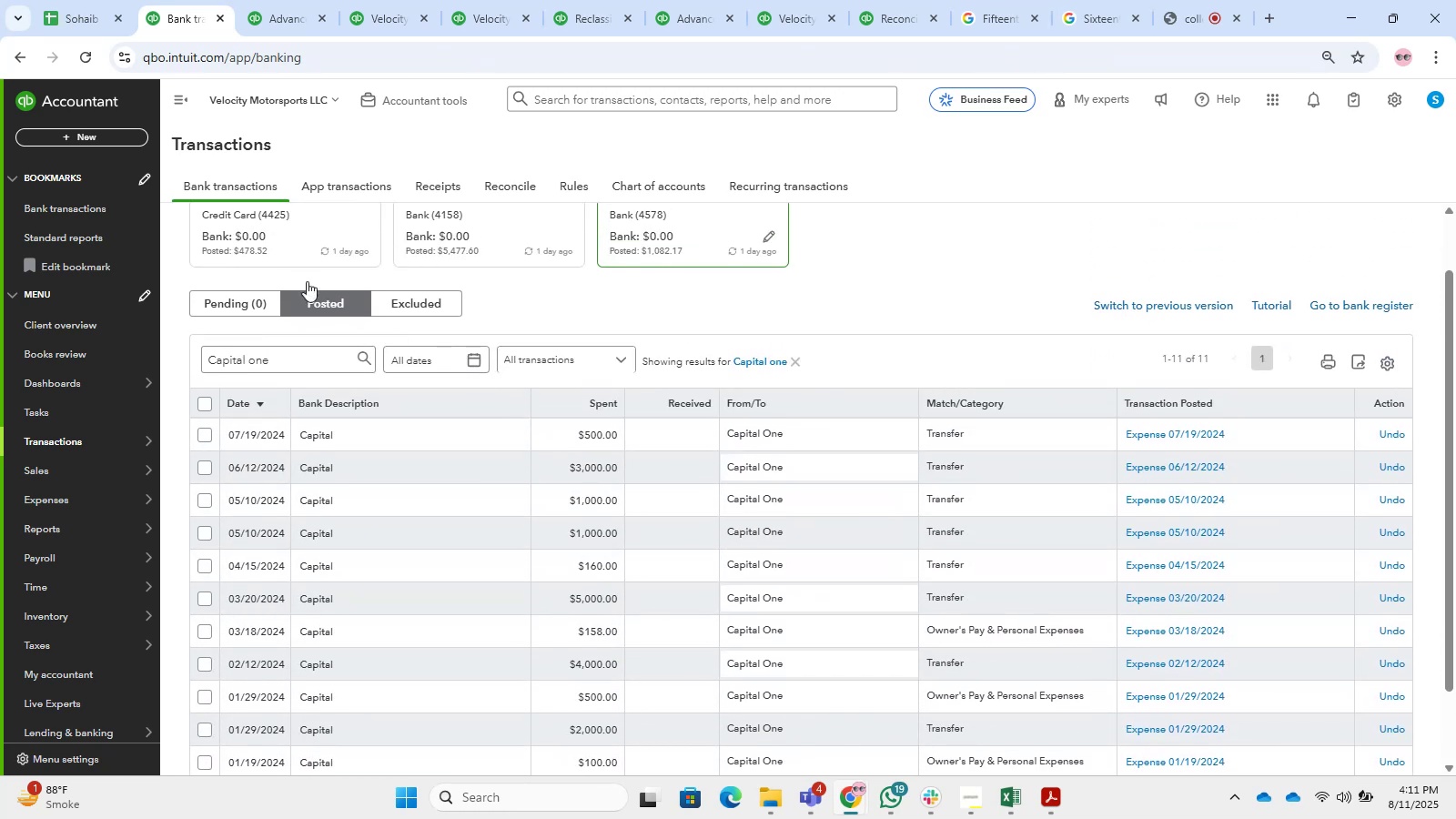 
left_click([297, 248])
 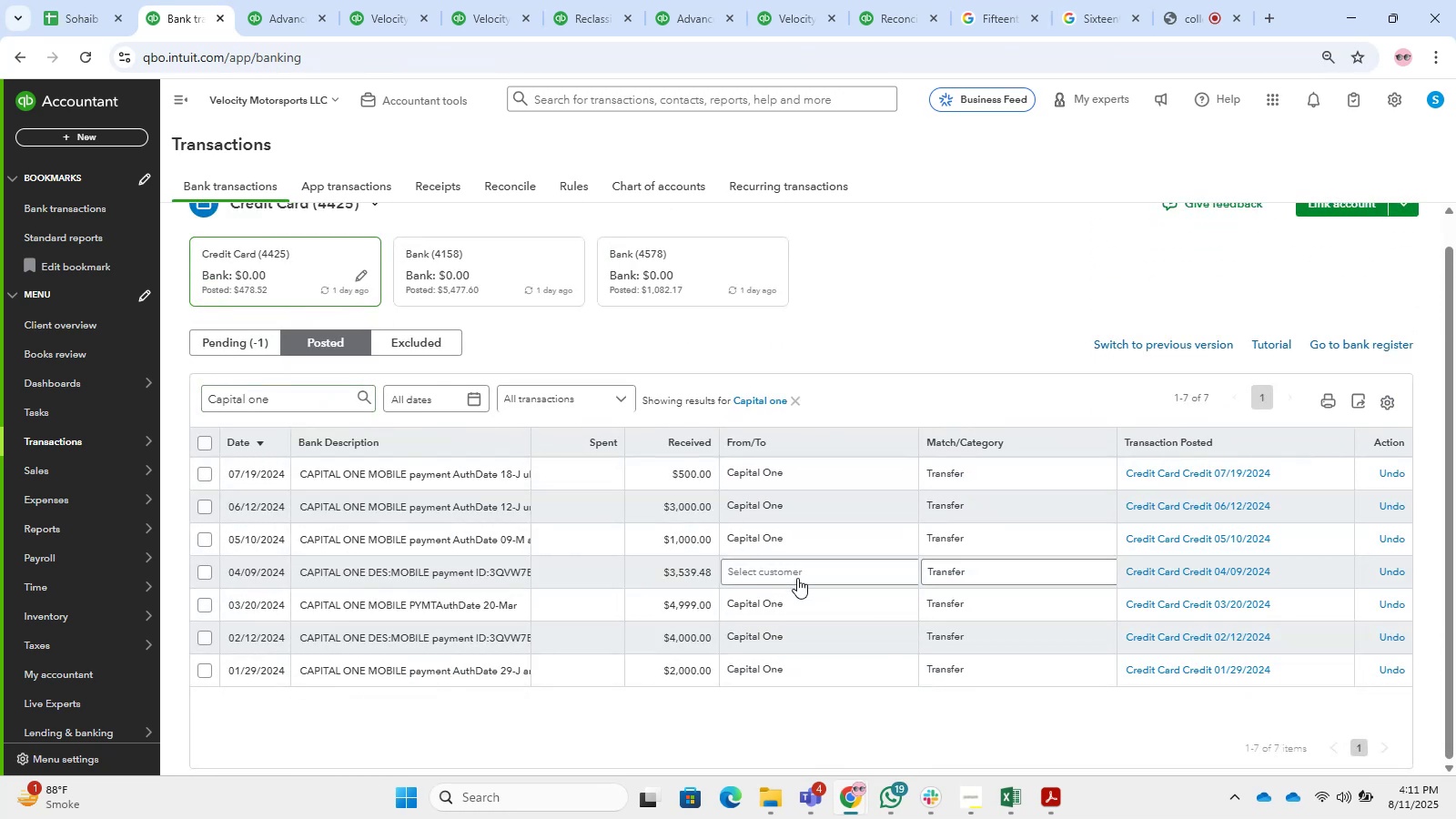 
wait(5.5)
 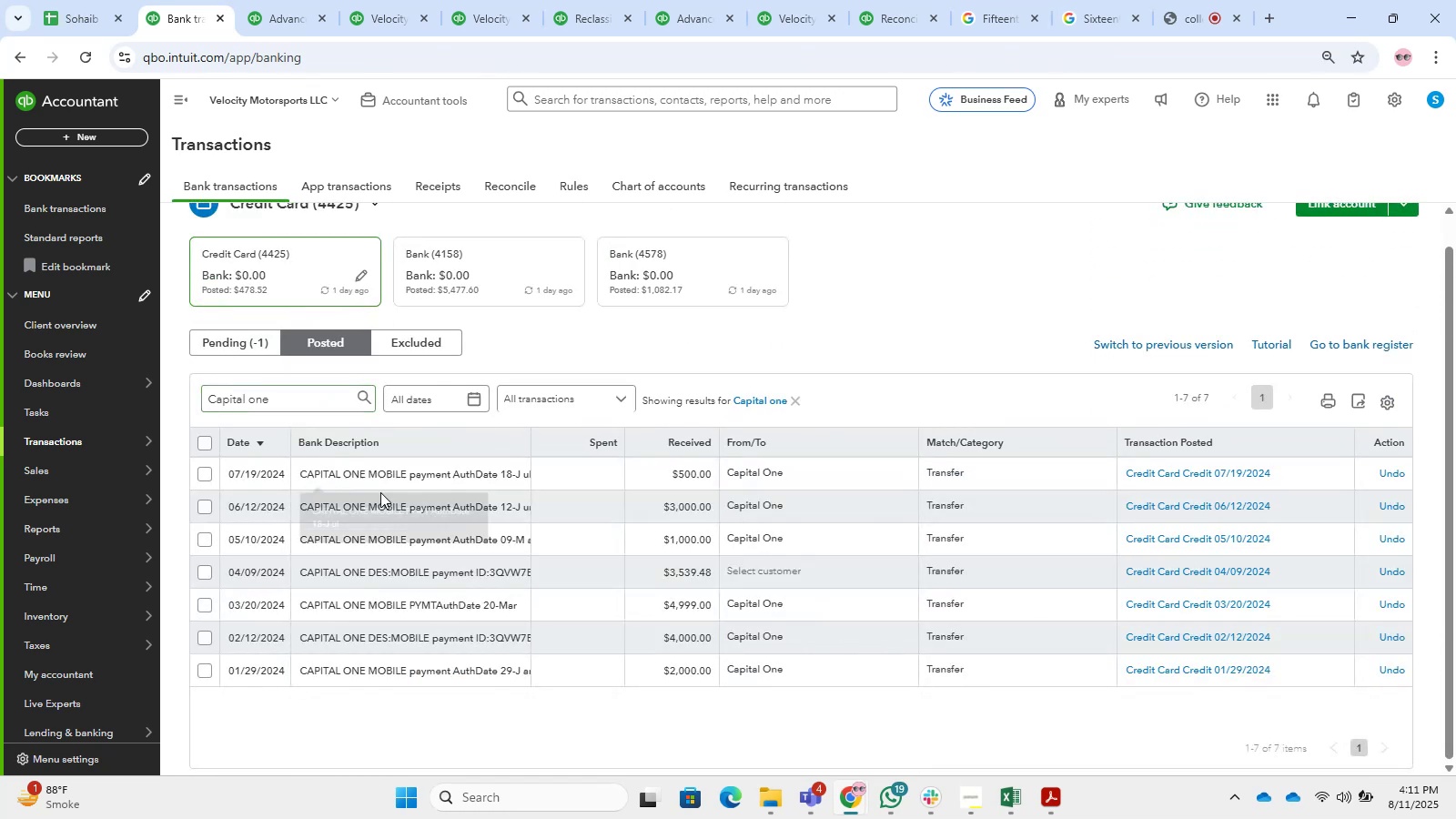 
left_click([774, 574])
 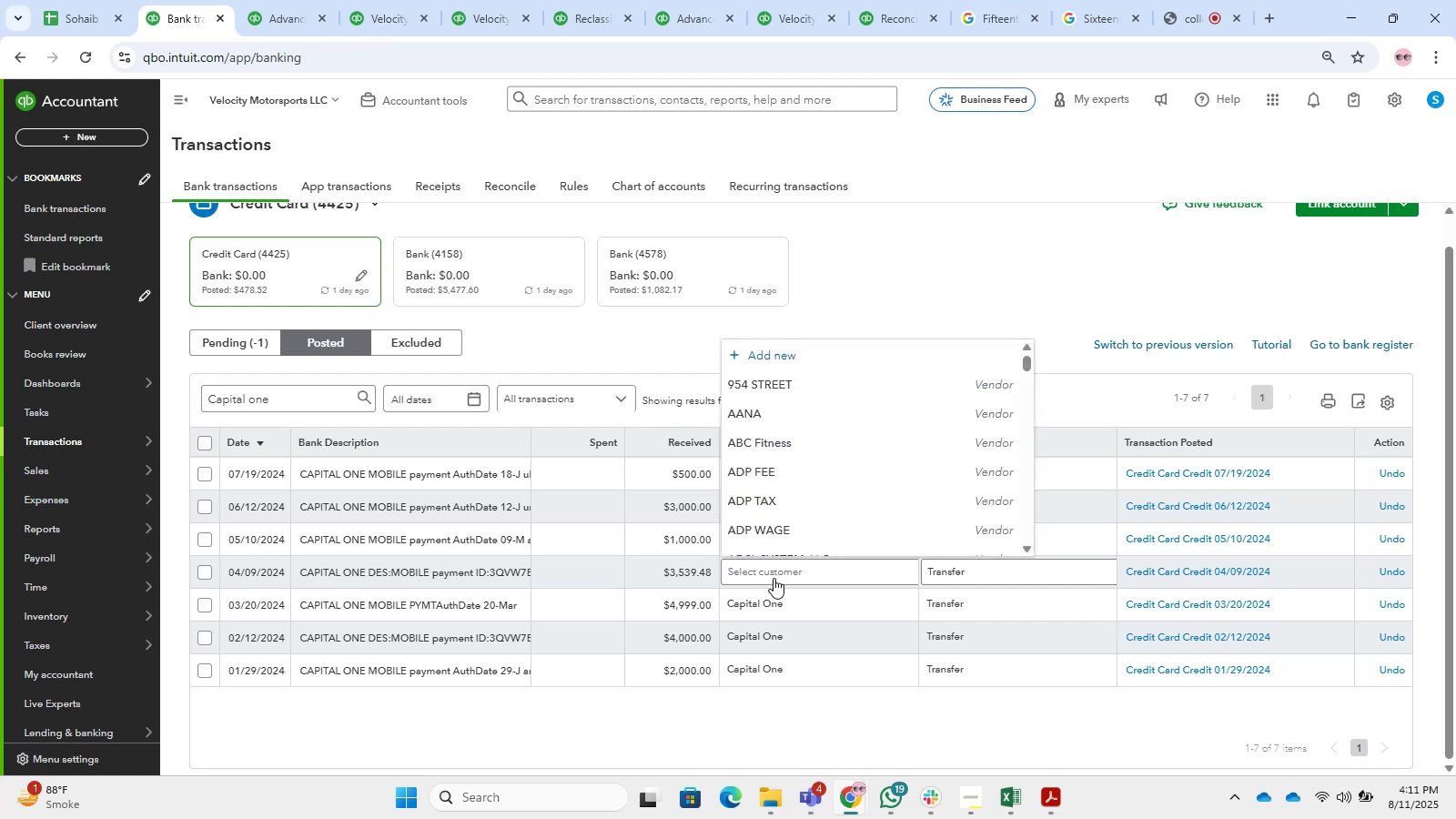 
type(capital)
 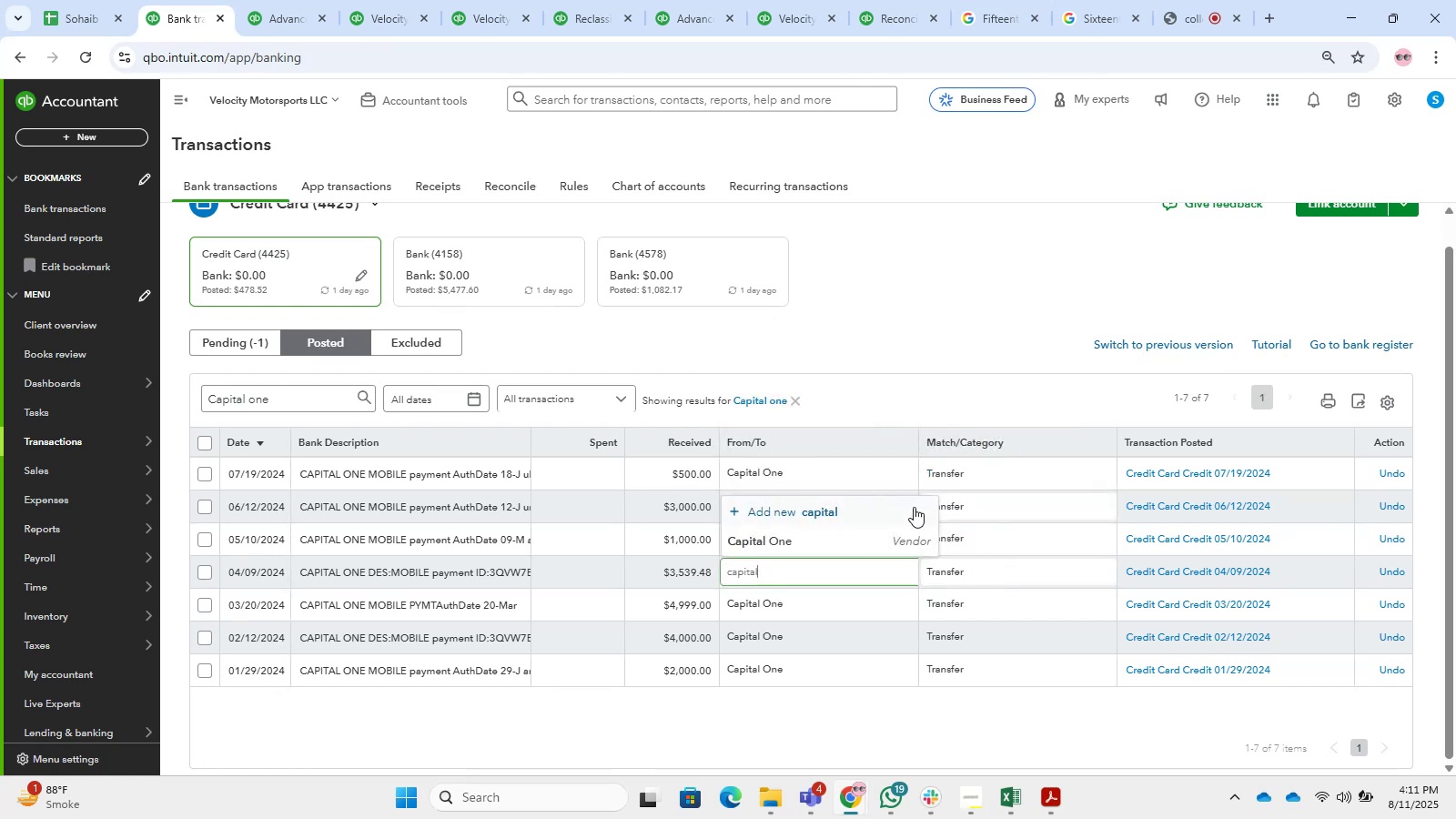 
left_click([841, 535])
 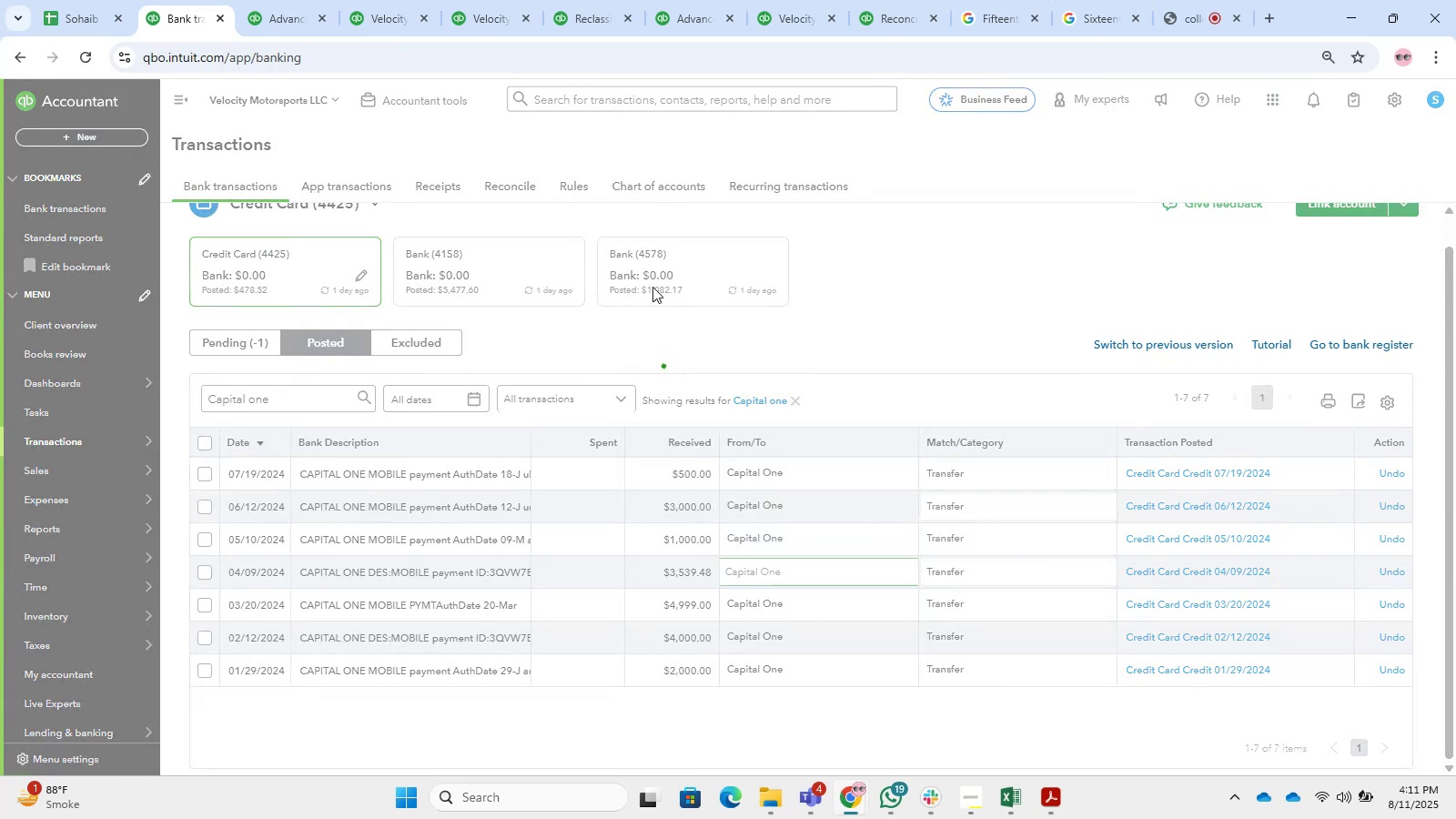 
left_click([652, 287])
 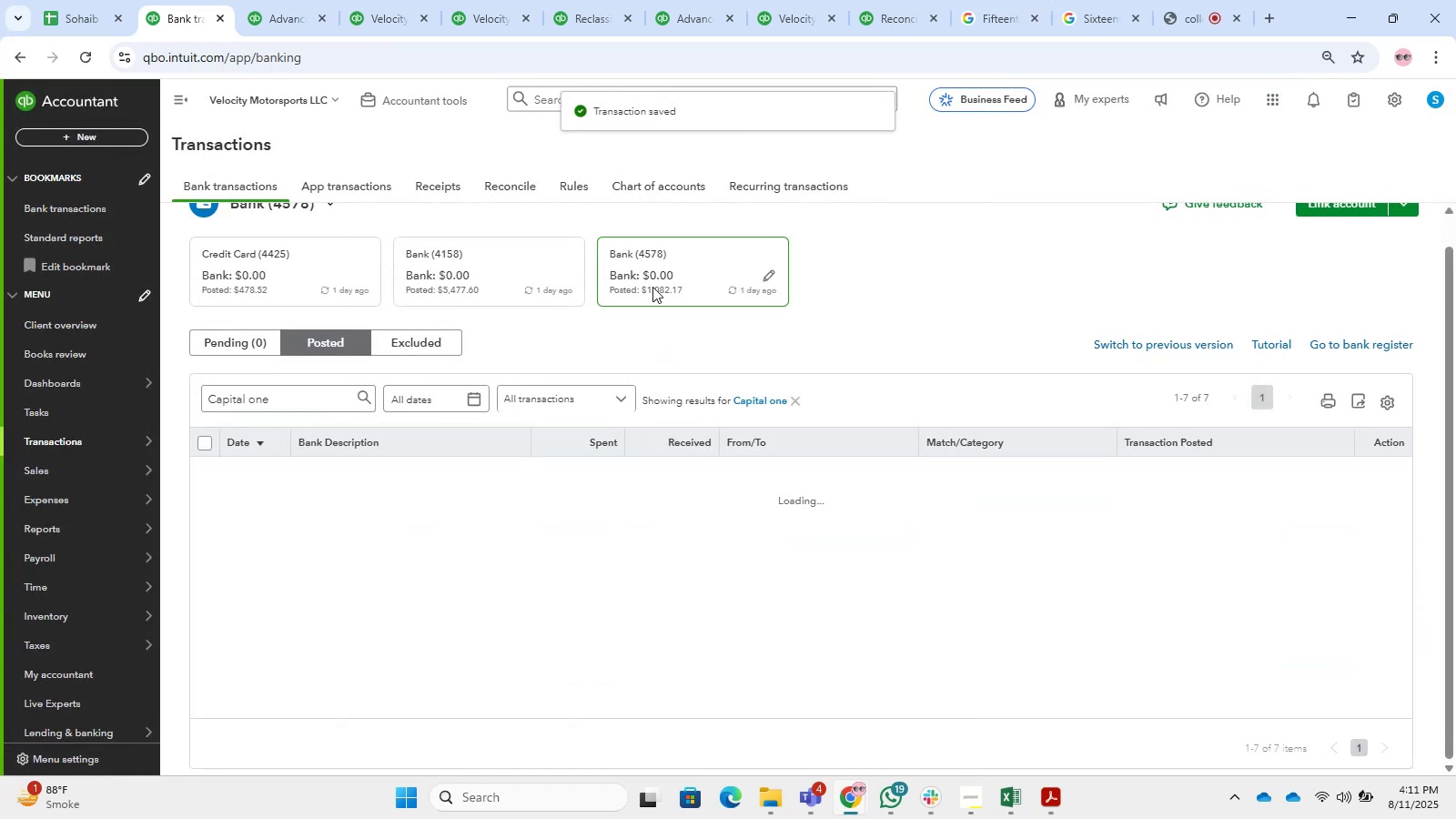 
scroll: coordinate [627, 296], scroll_direction: down, amount: 1.0
 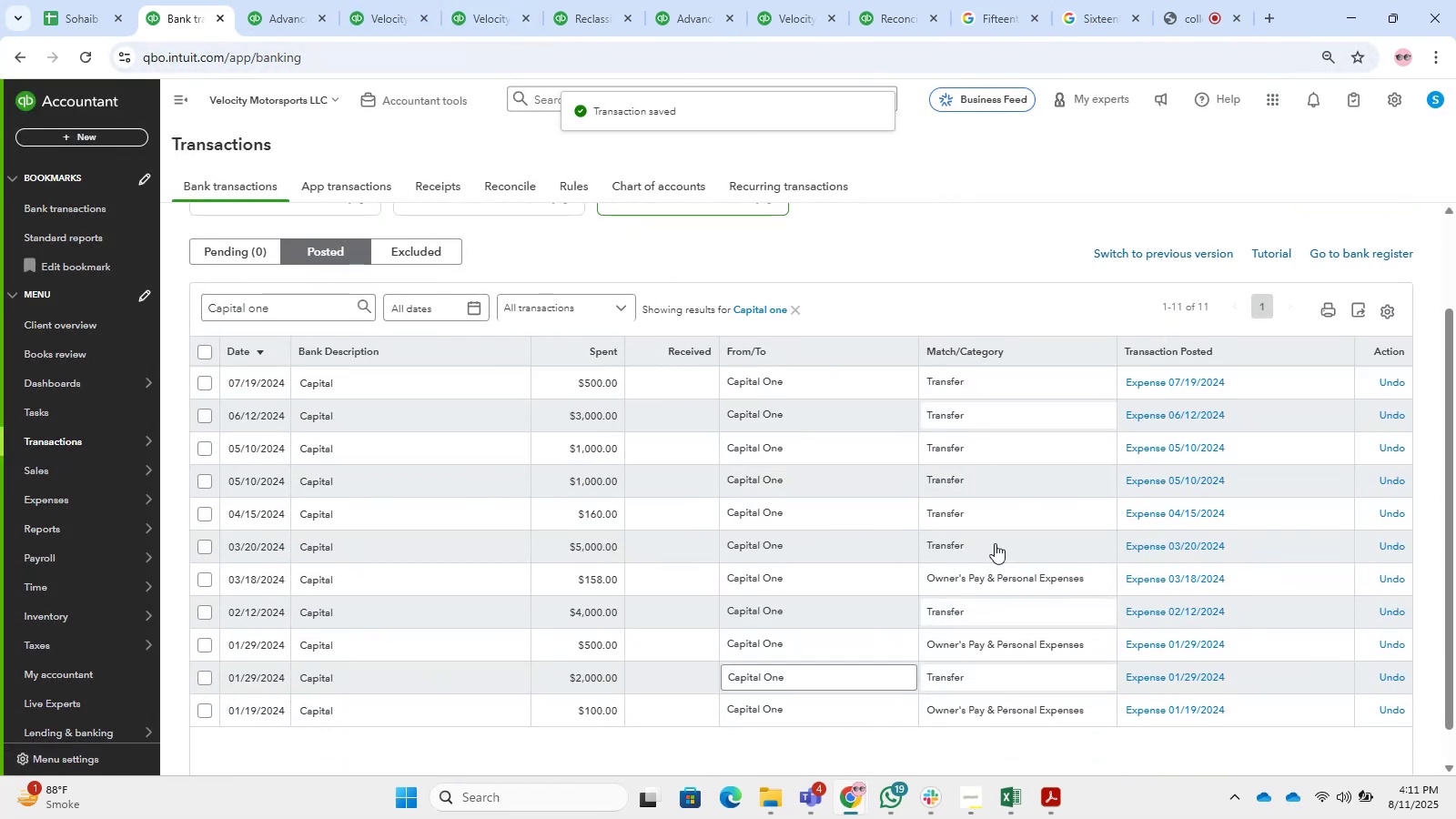 
scroll: coordinate [597, 502], scroll_direction: up, amount: 1.0
 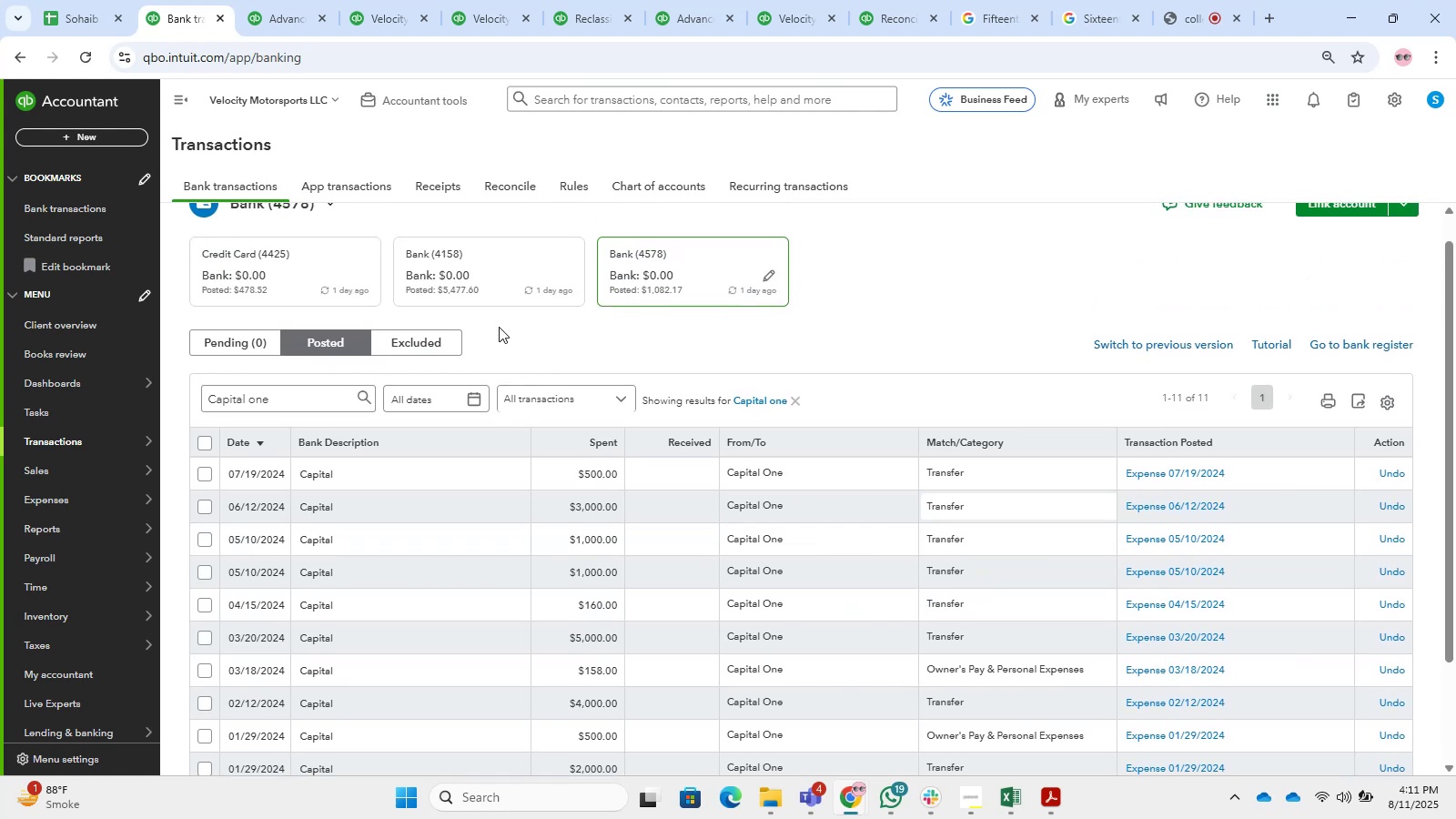 
left_click([276, 301])
 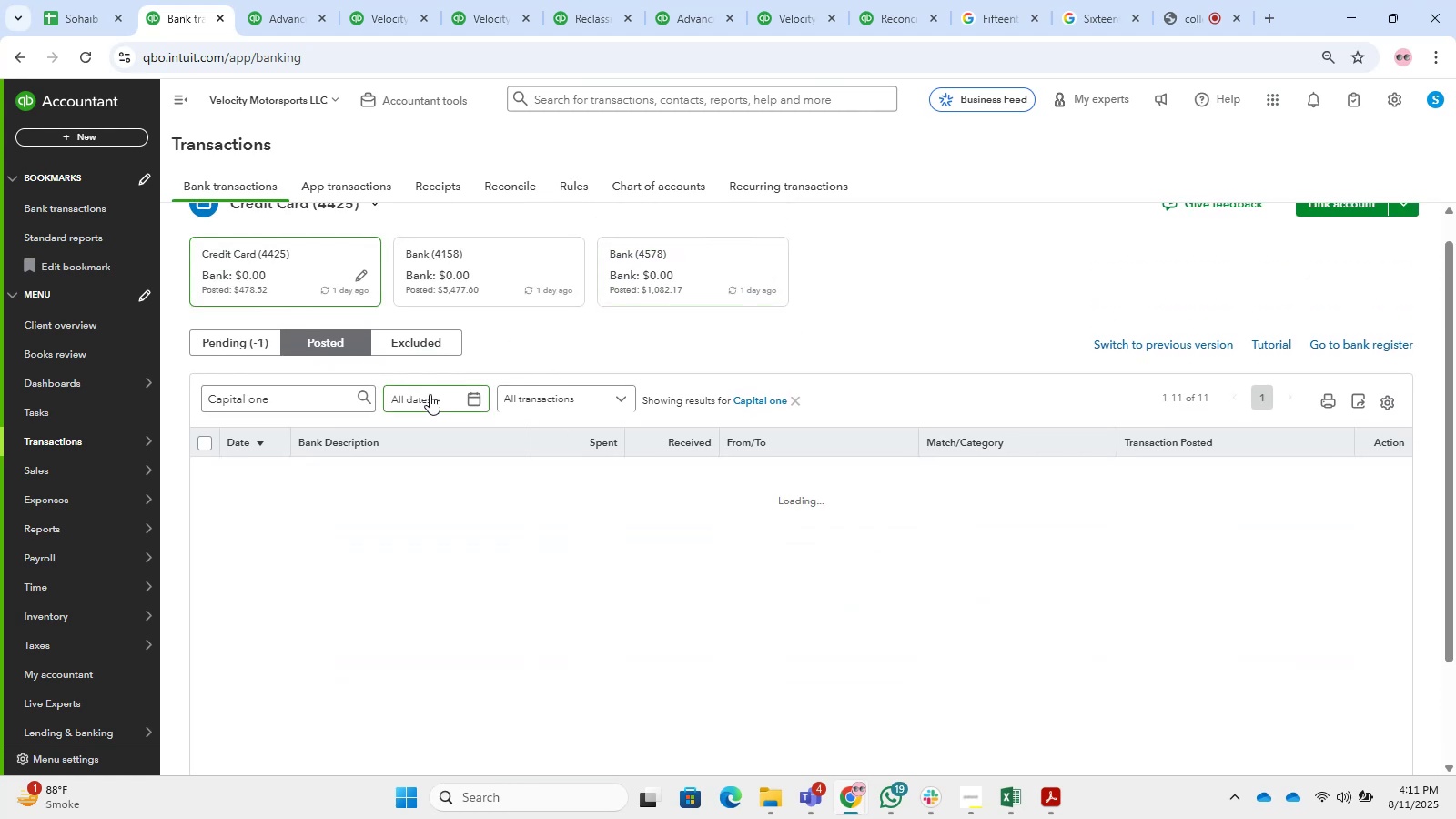 
scroll: coordinate [683, 544], scroll_direction: down, amount: 3.0
 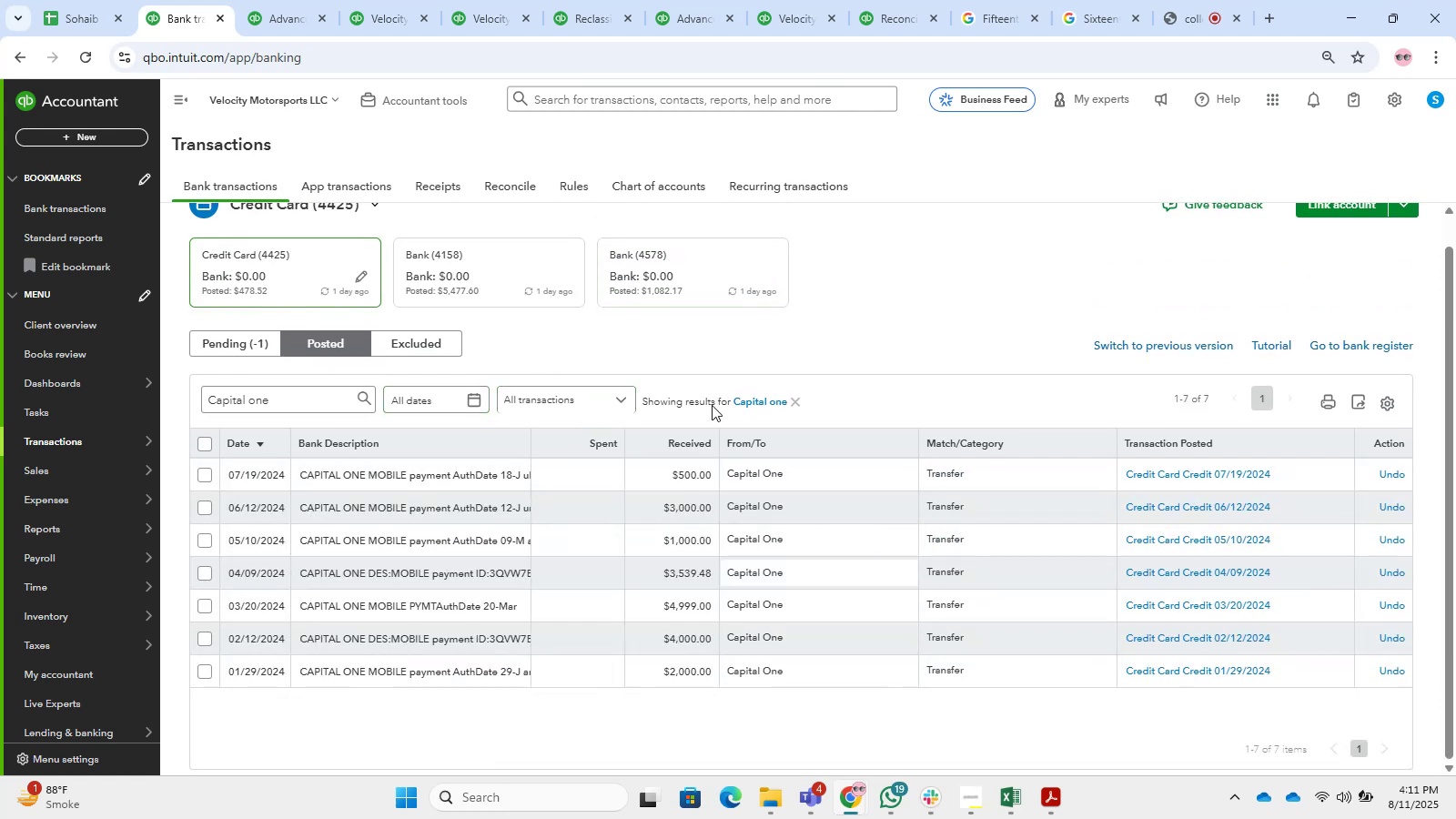 
left_click([696, 286])
 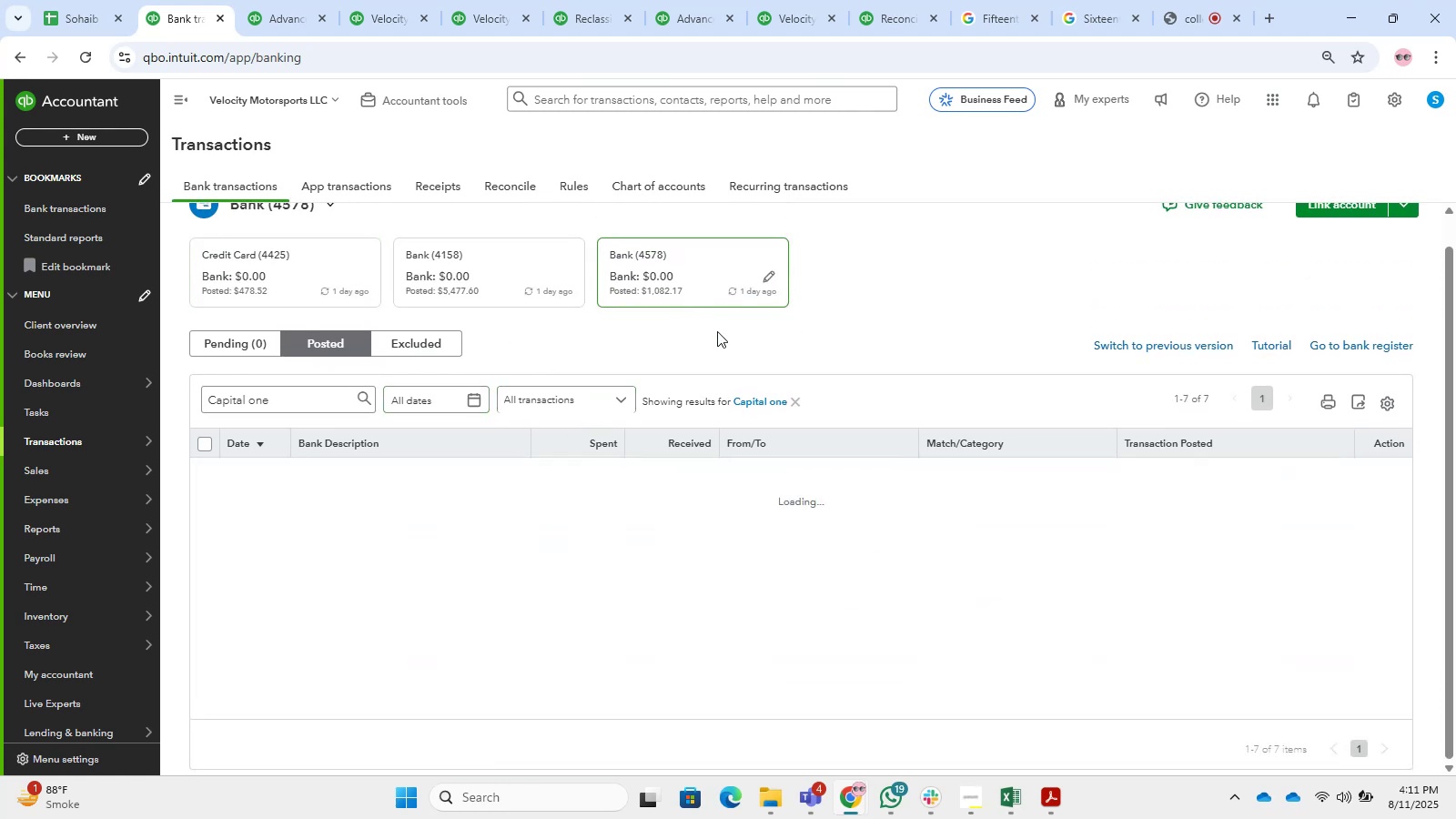 
scroll: coordinate [809, 503], scroll_direction: down, amount: 7.0
 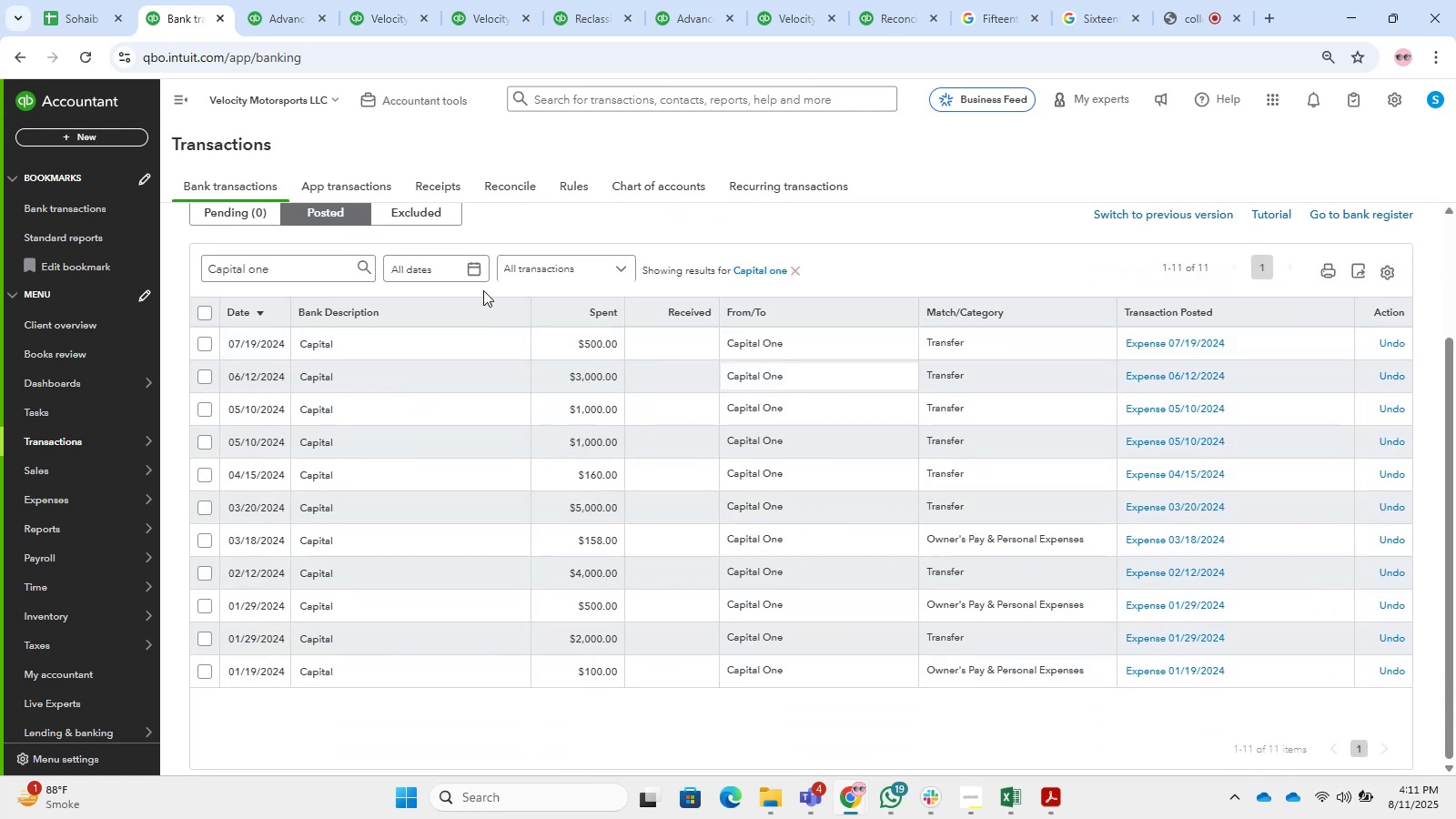 
left_click([421, 0])
 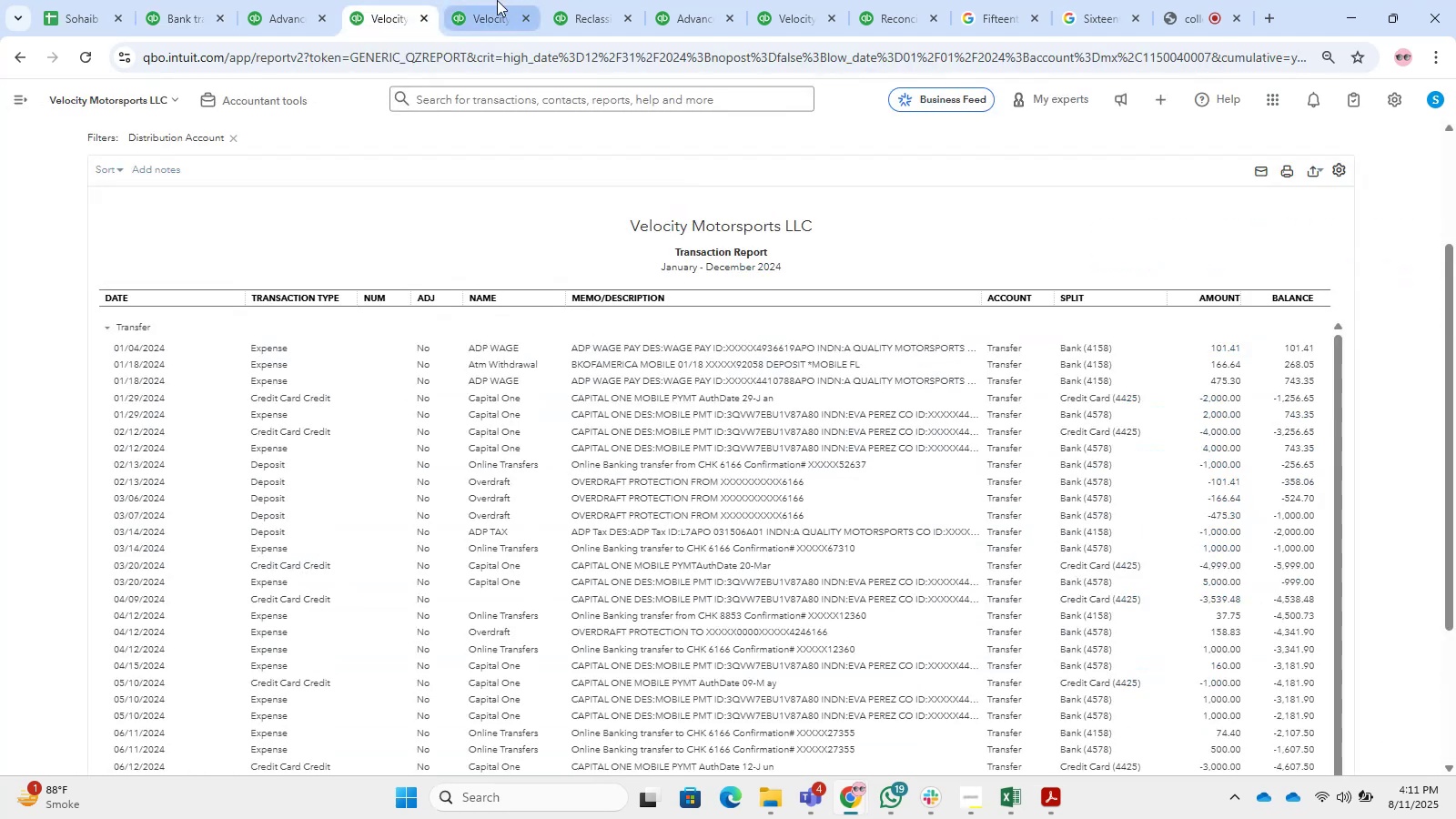 
left_click([492, 0])
 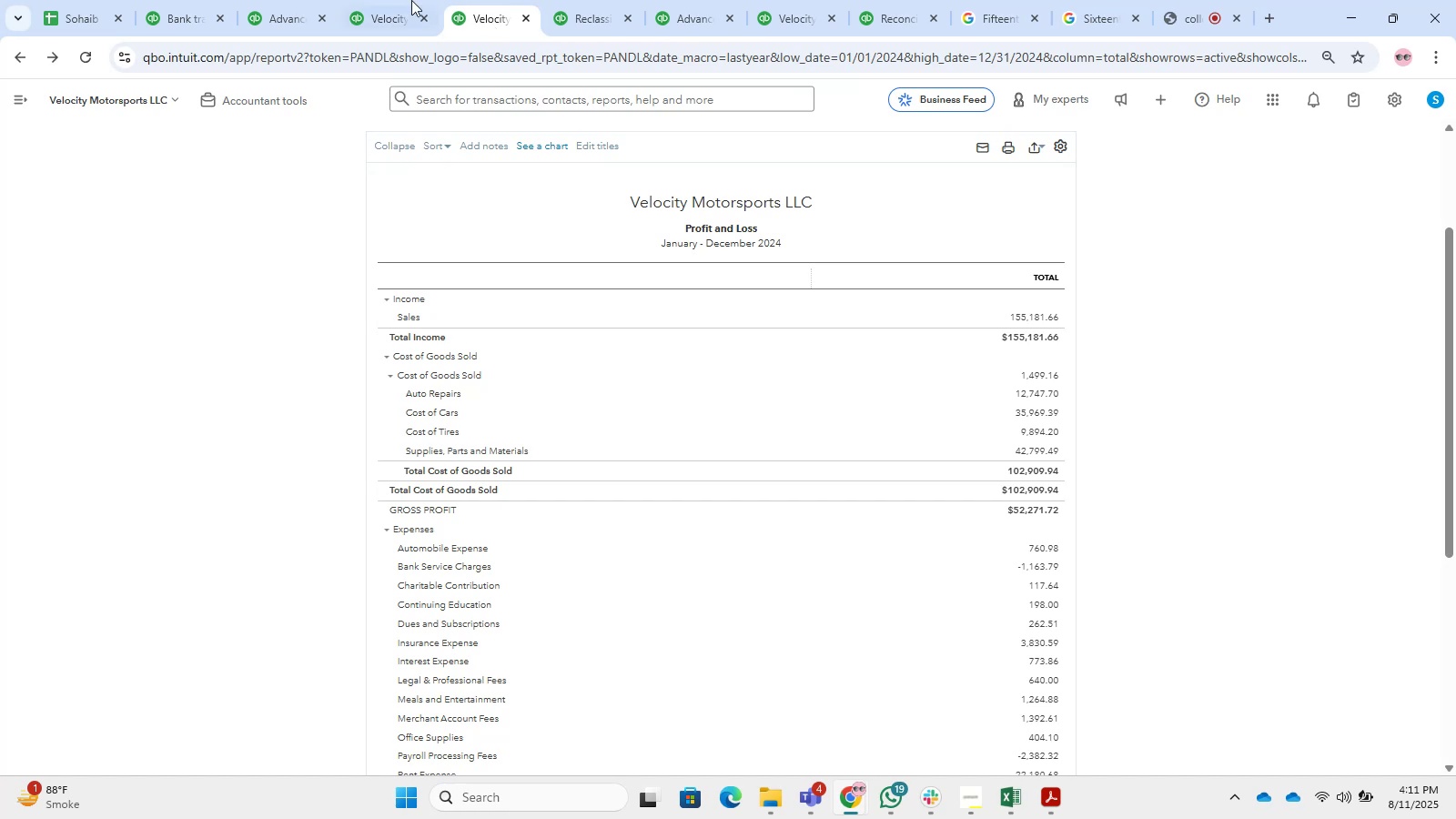 
left_click([339, 0])
 